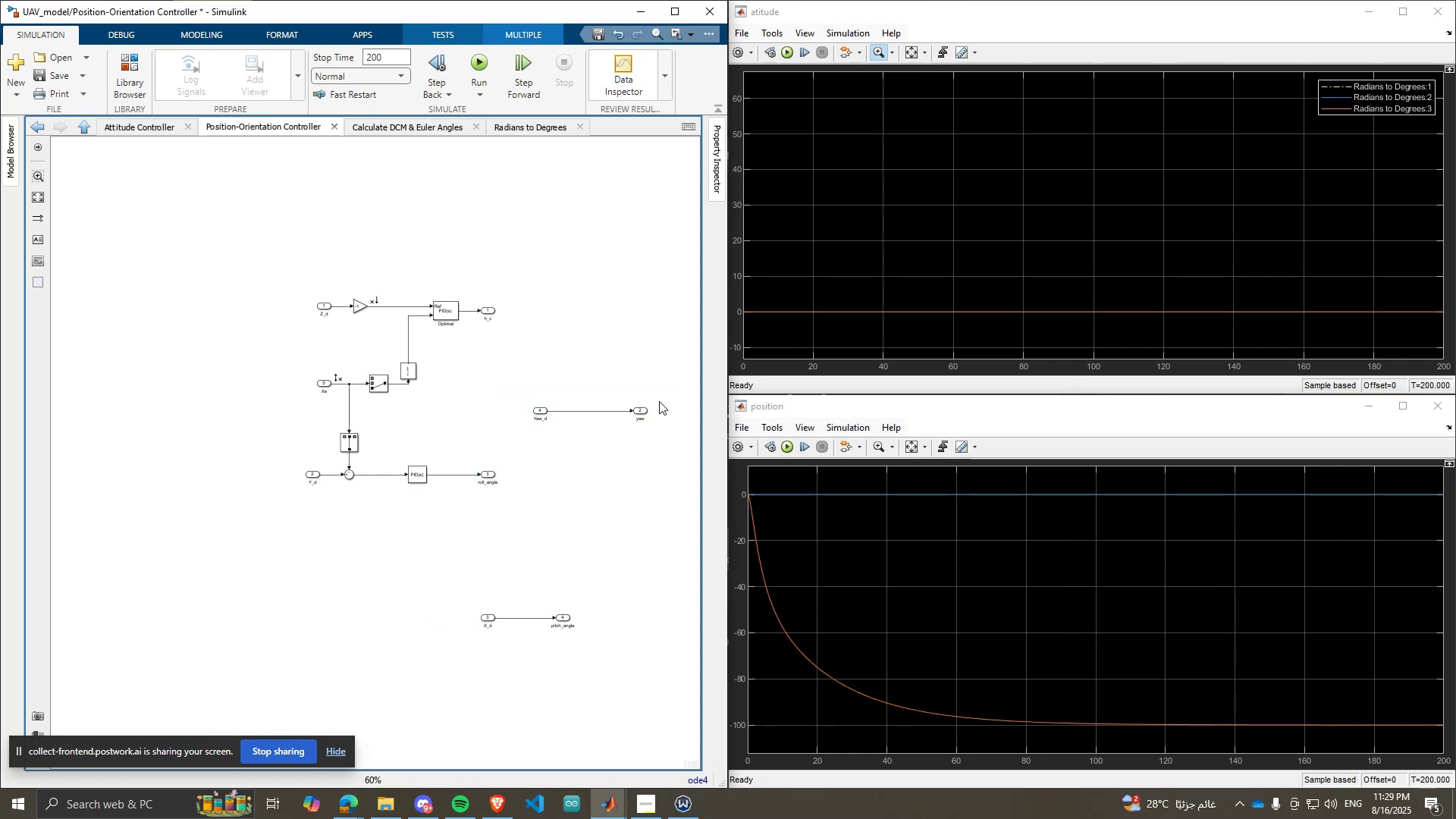 
left_click_drag(start_coordinate=[660, 395], to_coordinate=[510, 436])
 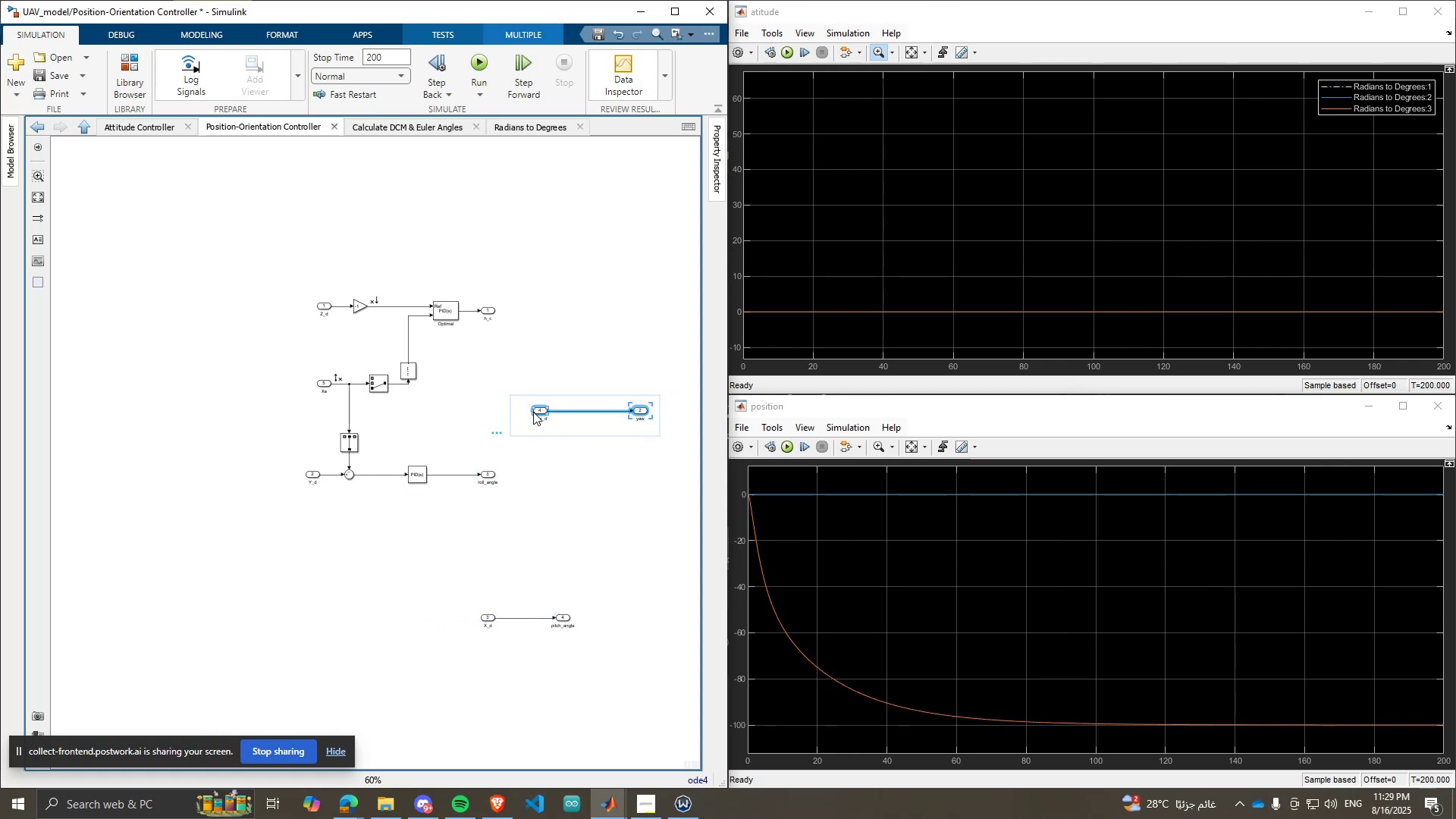 
left_click_drag(start_coordinate=[536, 409], to_coordinate=[425, 637])
 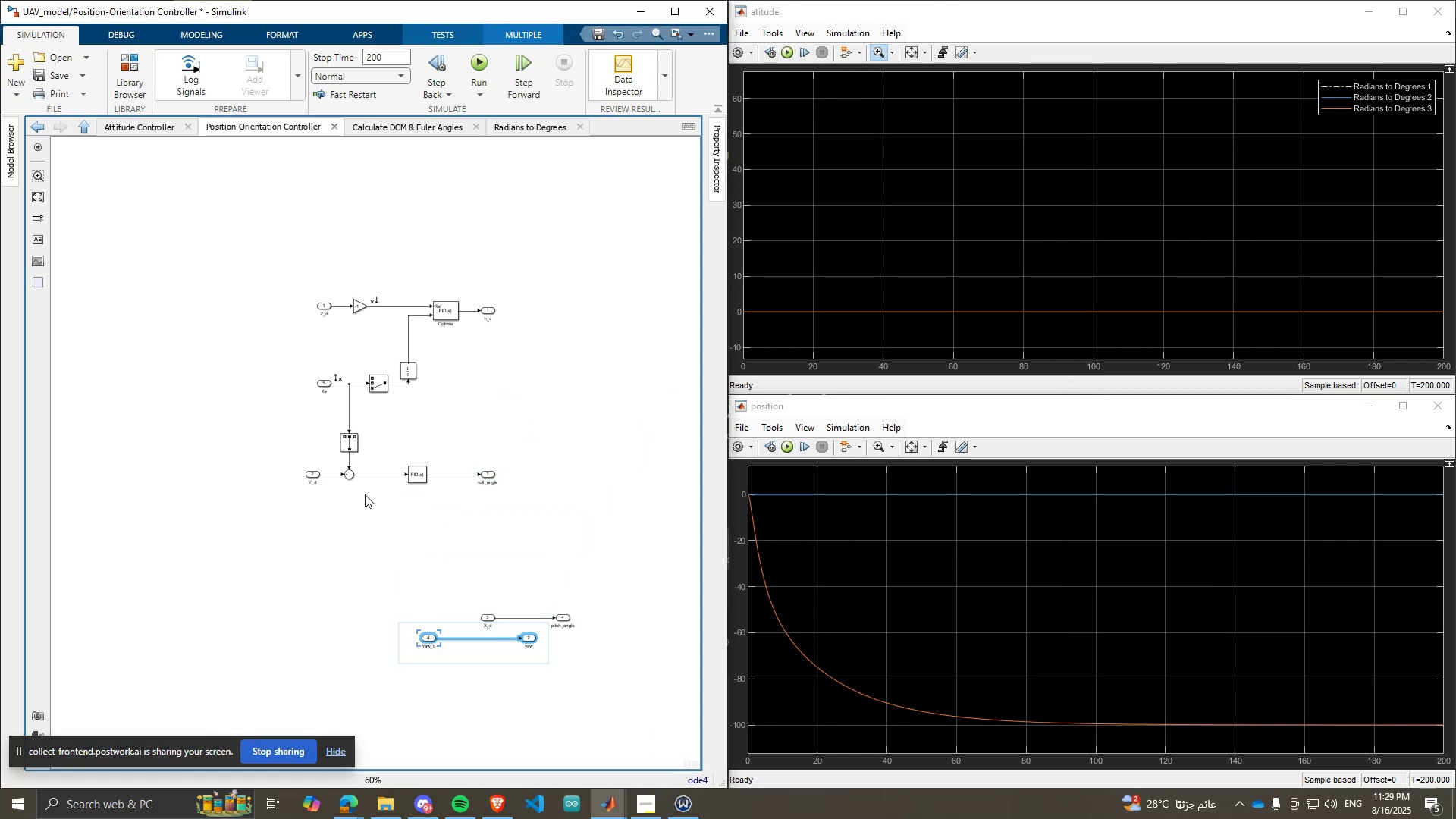 
scroll: coordinate [307, 488], scroll_direction: up, amount: 2.0
 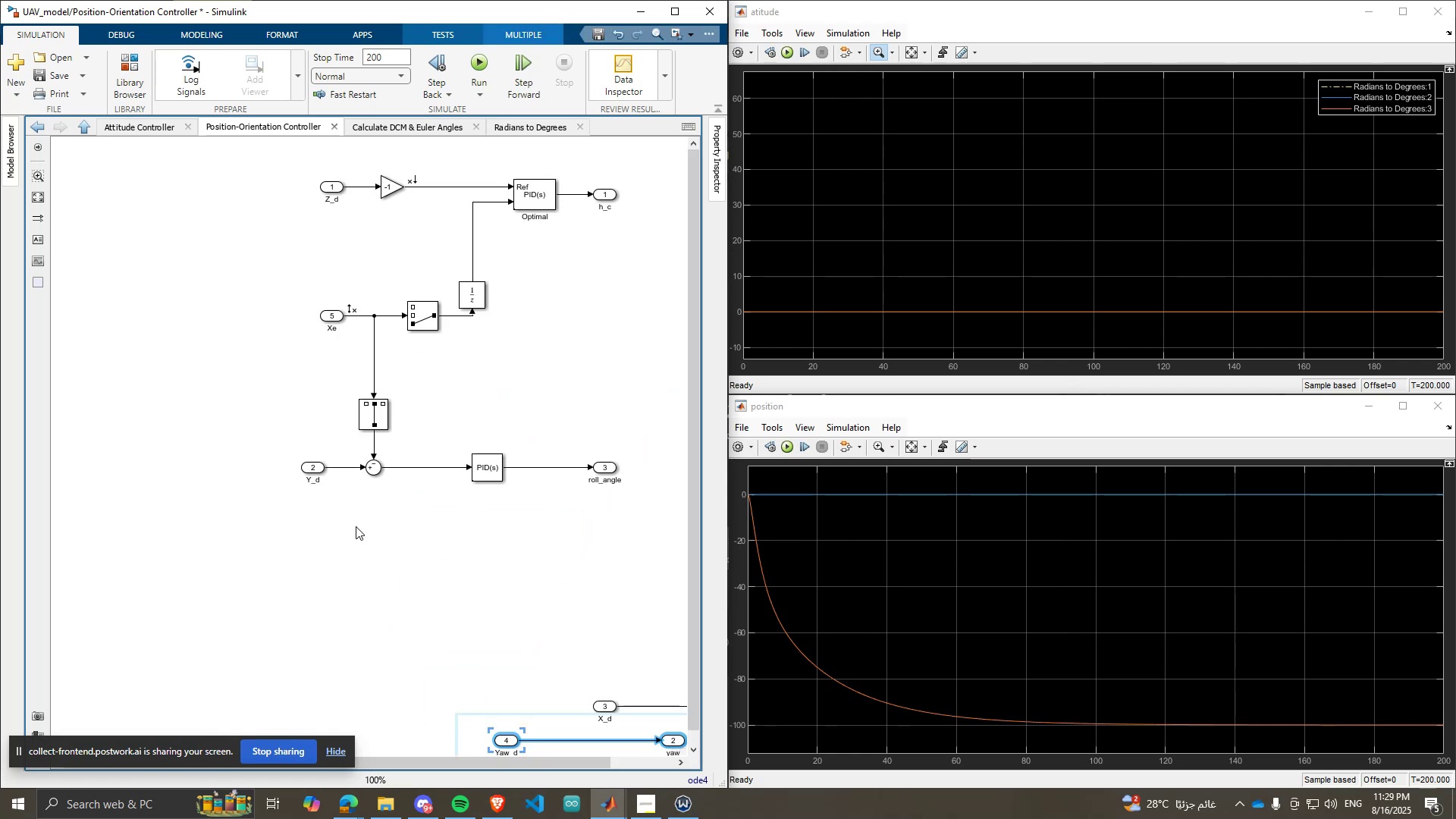 
left_click([349, 537])
 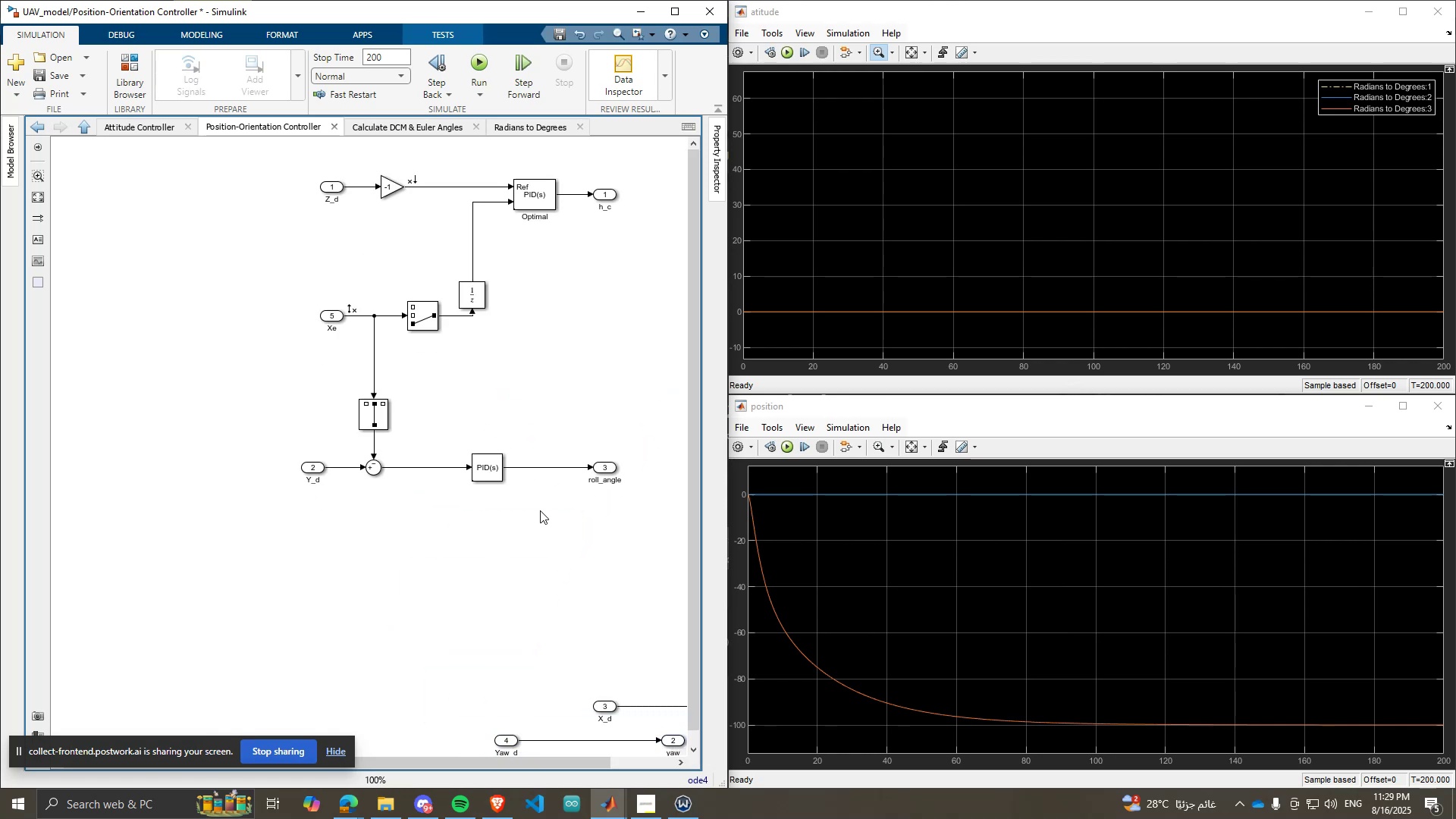 
scroll: coordinate [146, 423], scroll_direction: up, amount: 2.0
 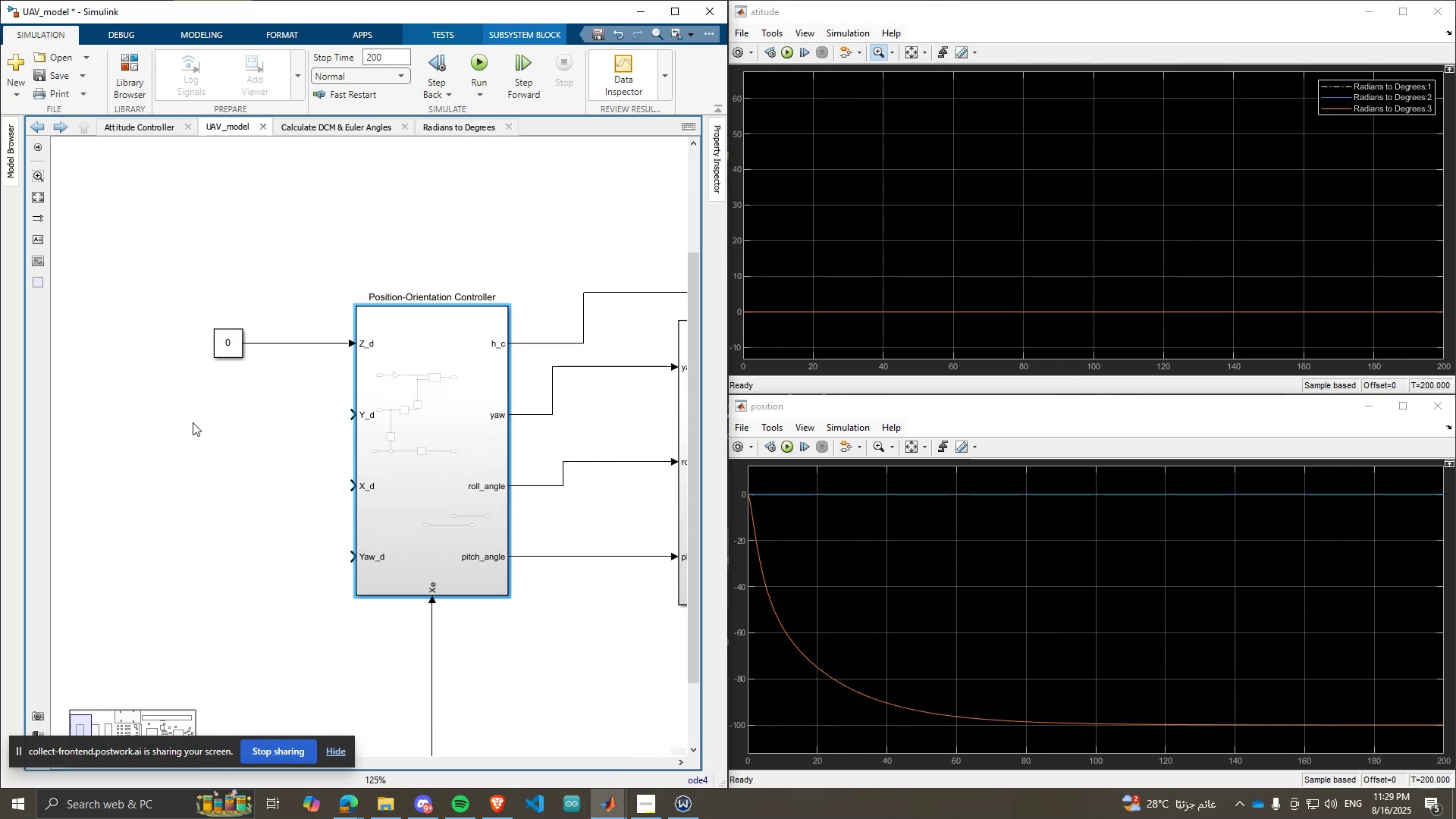 
double_click([193, 422])
 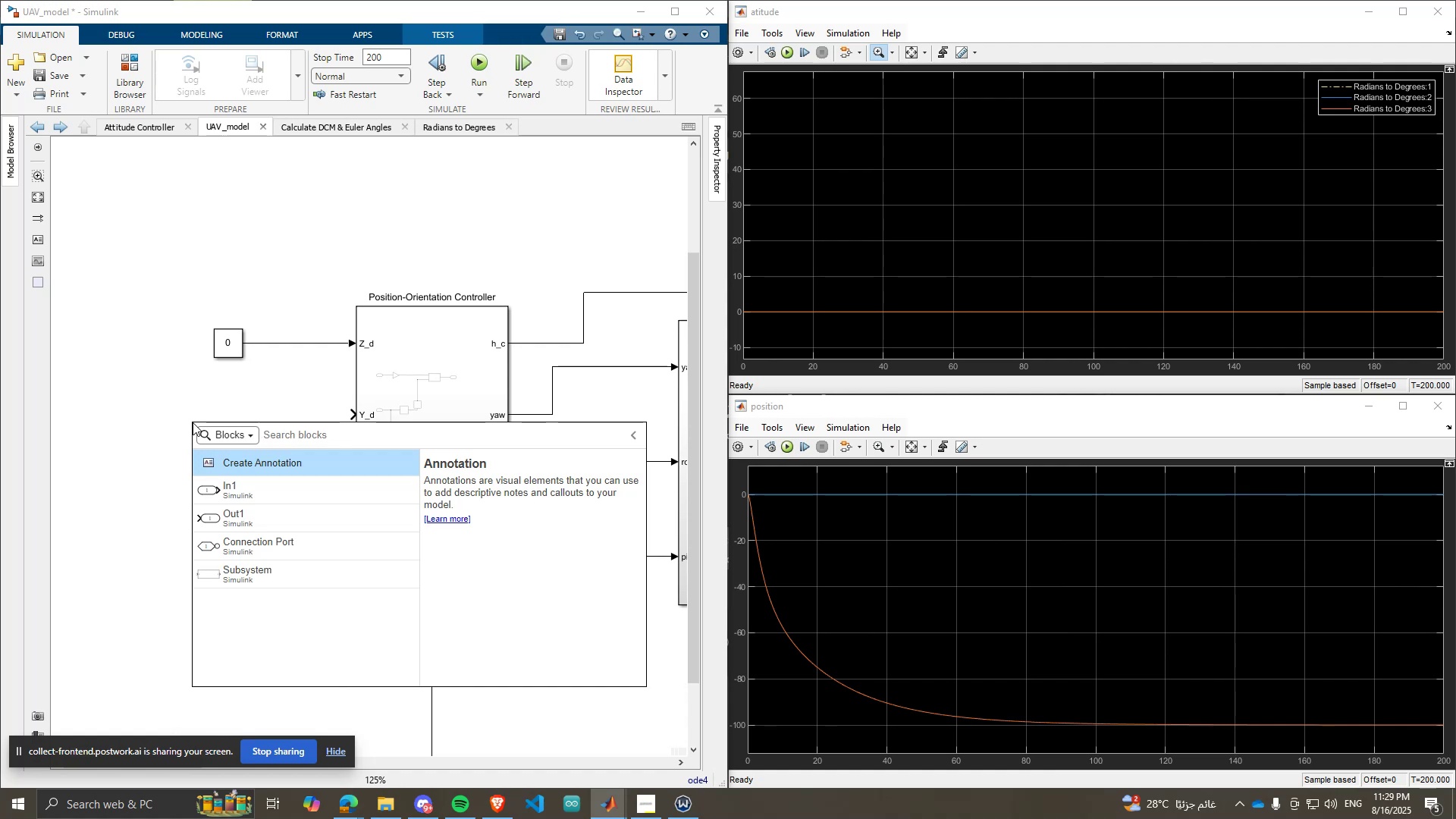 
type(const)
 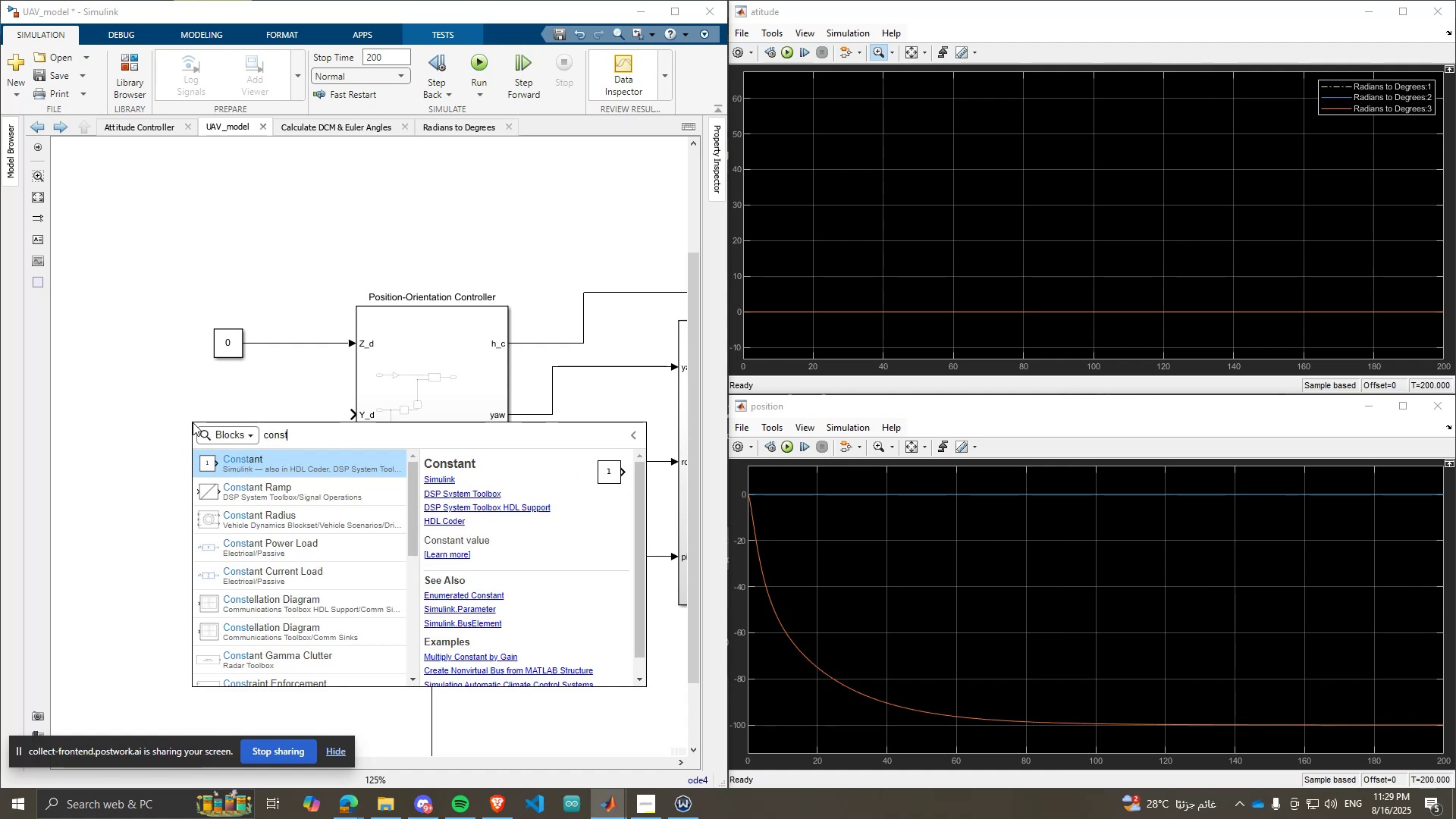 
key(Enter)
 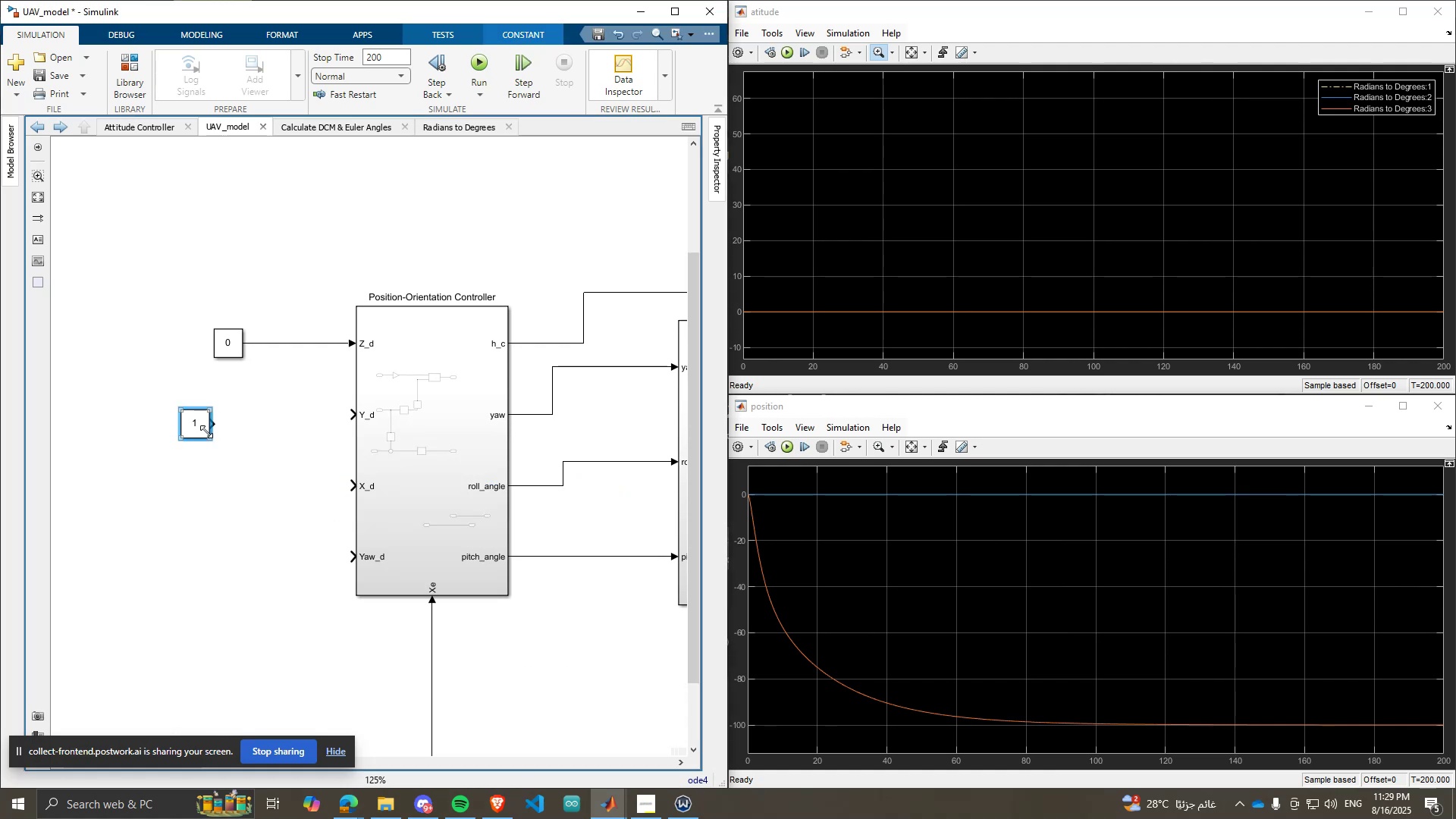 
left_click_drag(start_coordinate=[199, 433], to_coordinate=[241, 414])
 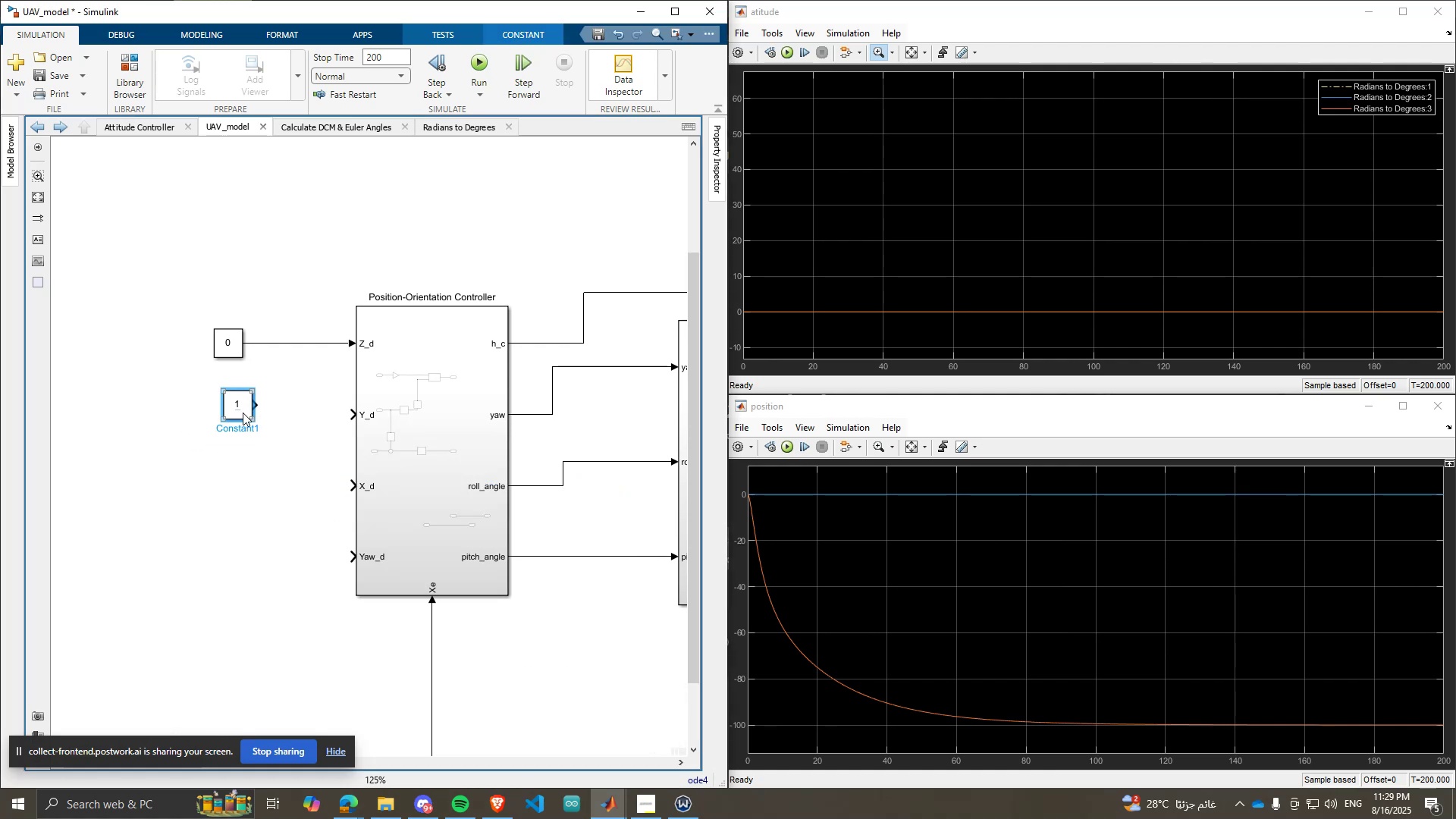 
left_click_drag(start_coordinate=[243, 412], to_coordinate=[243, 422])
 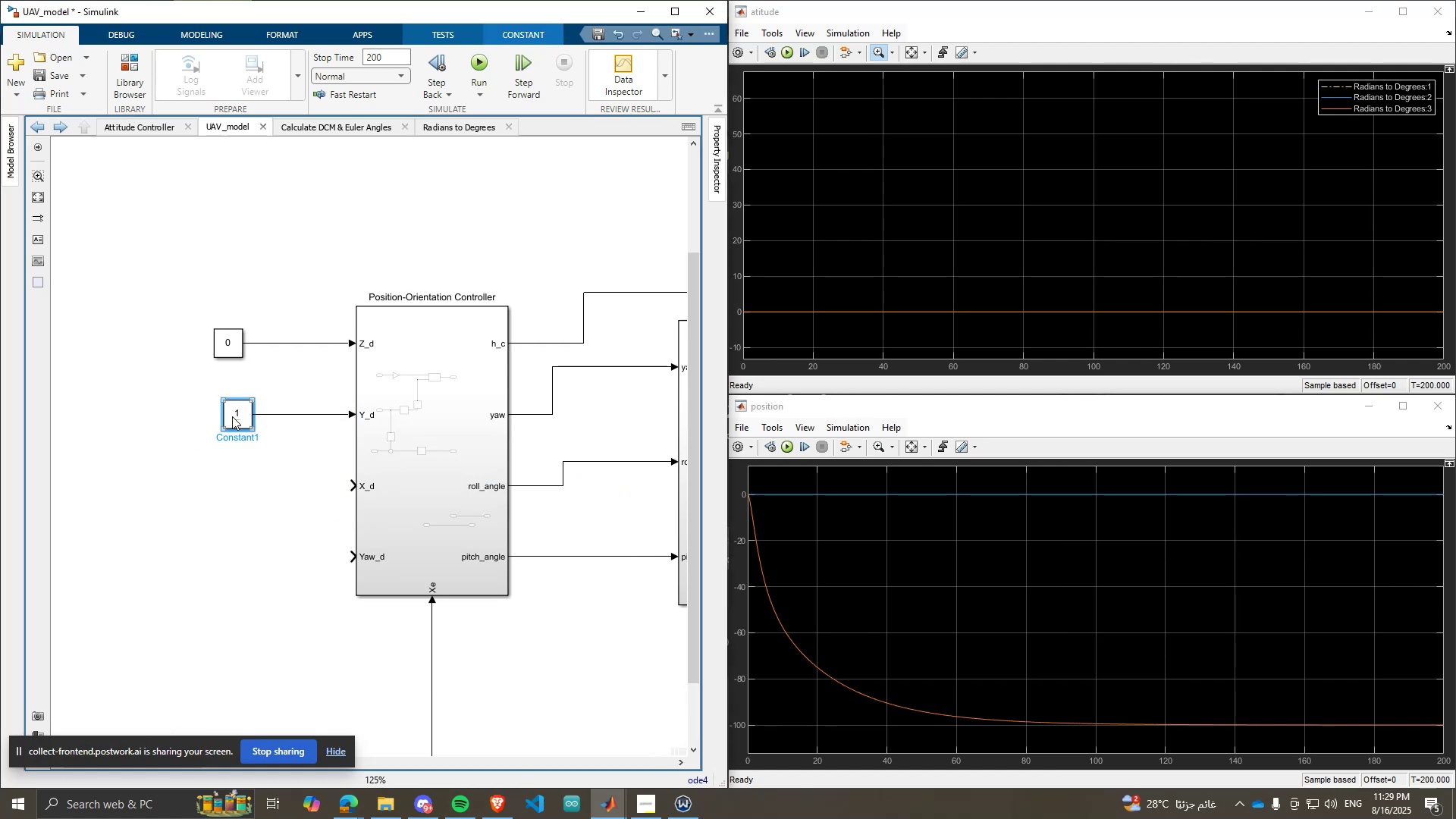 
double_click([232, 416])
 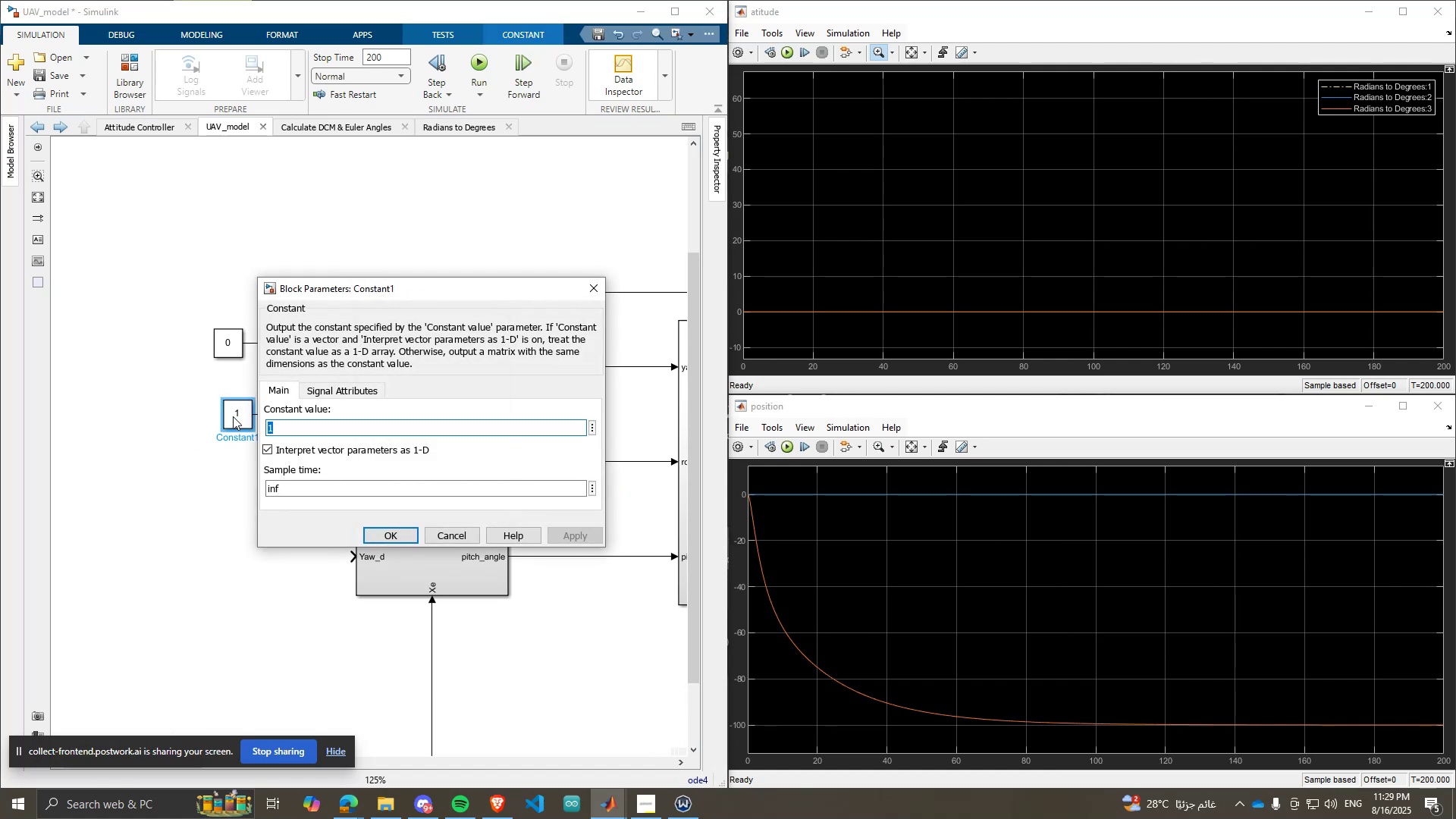 
type(50)
 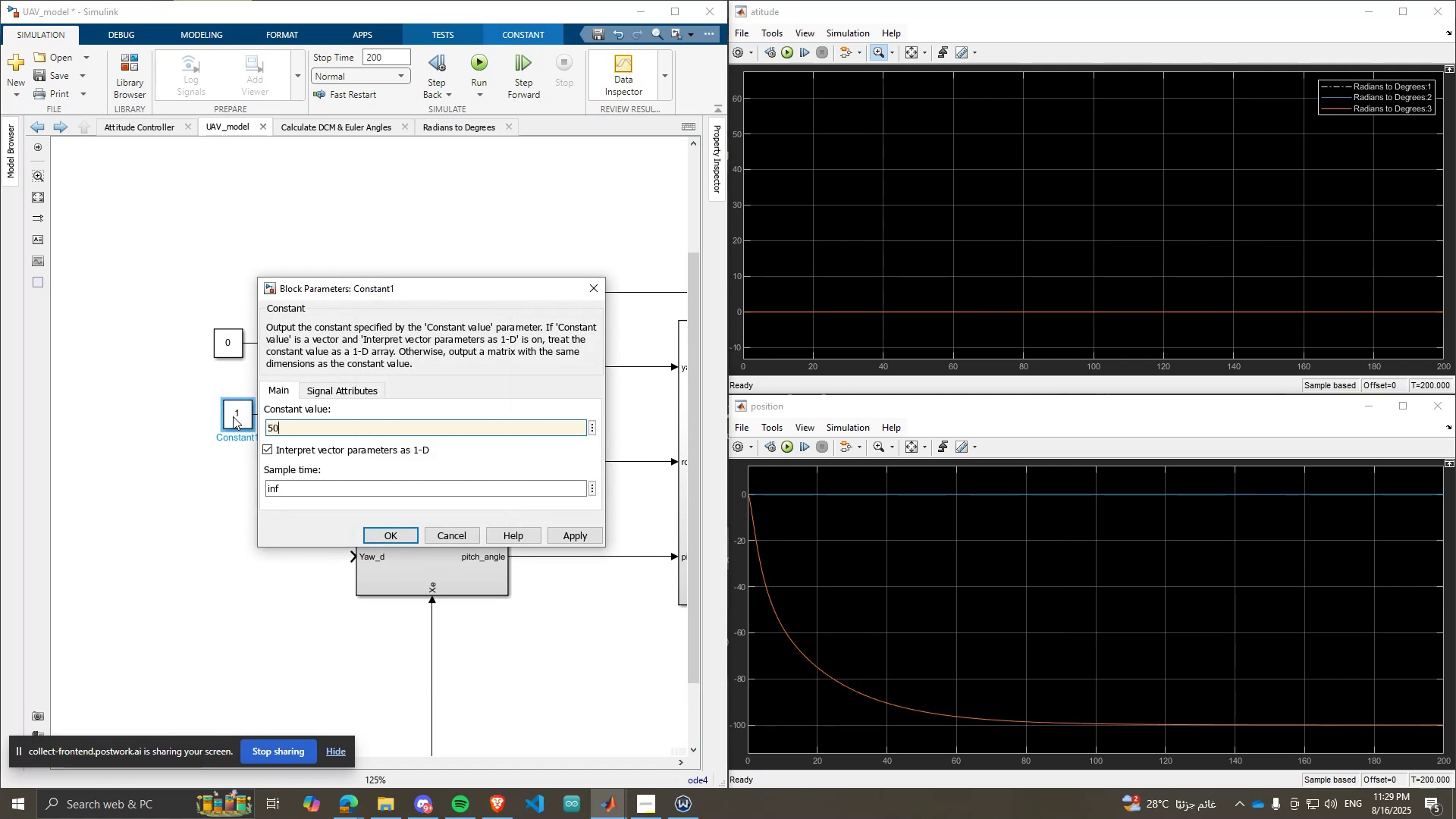 
key(Enter)
 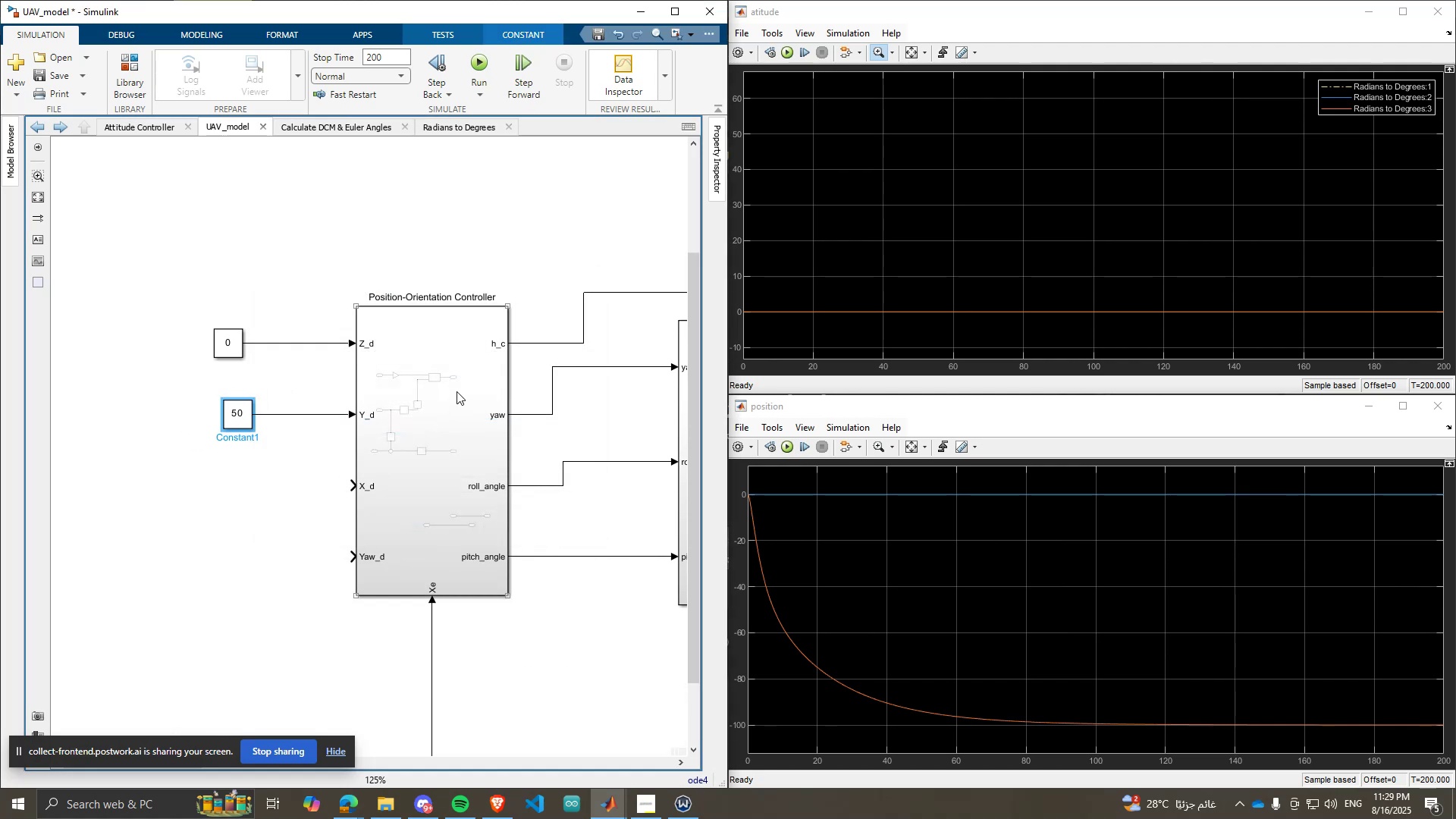 
double_click([451, 390])
 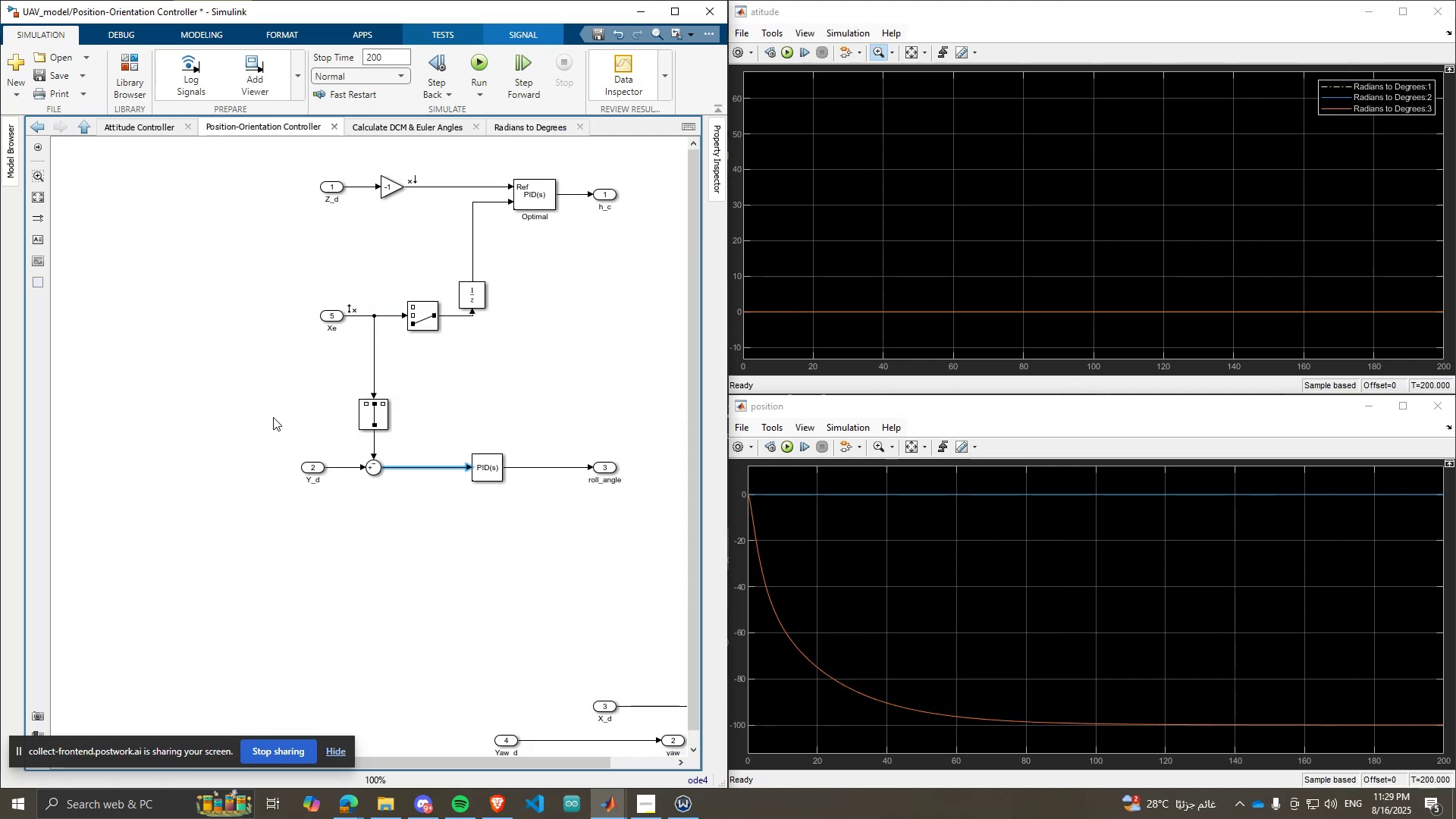 
scroll: coordinate [254, 521], scroll_direction: down, amount: 1.0
 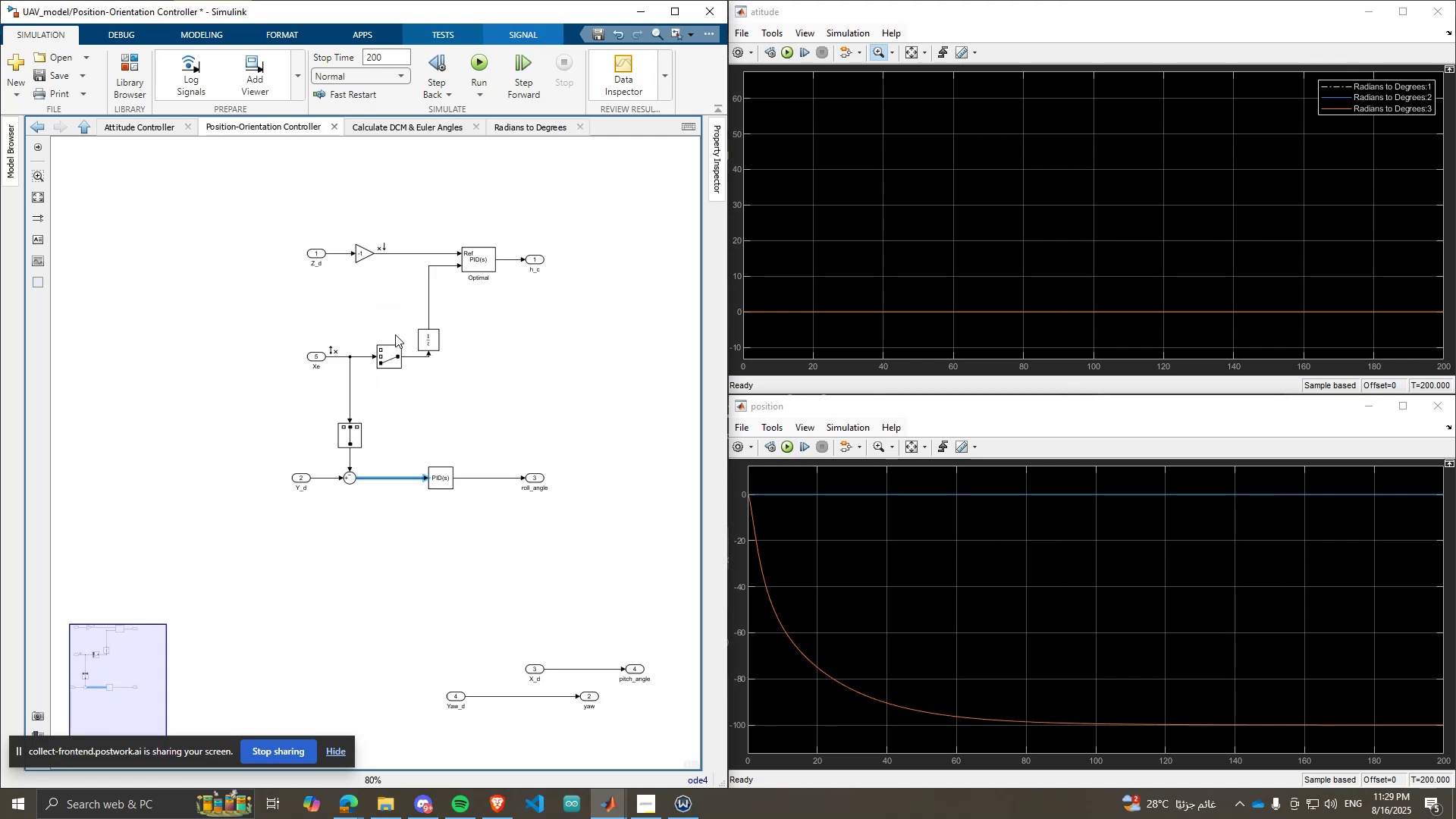 
scroll: coordinate [465, 441], scroll_direction: up, amount: 2.0
 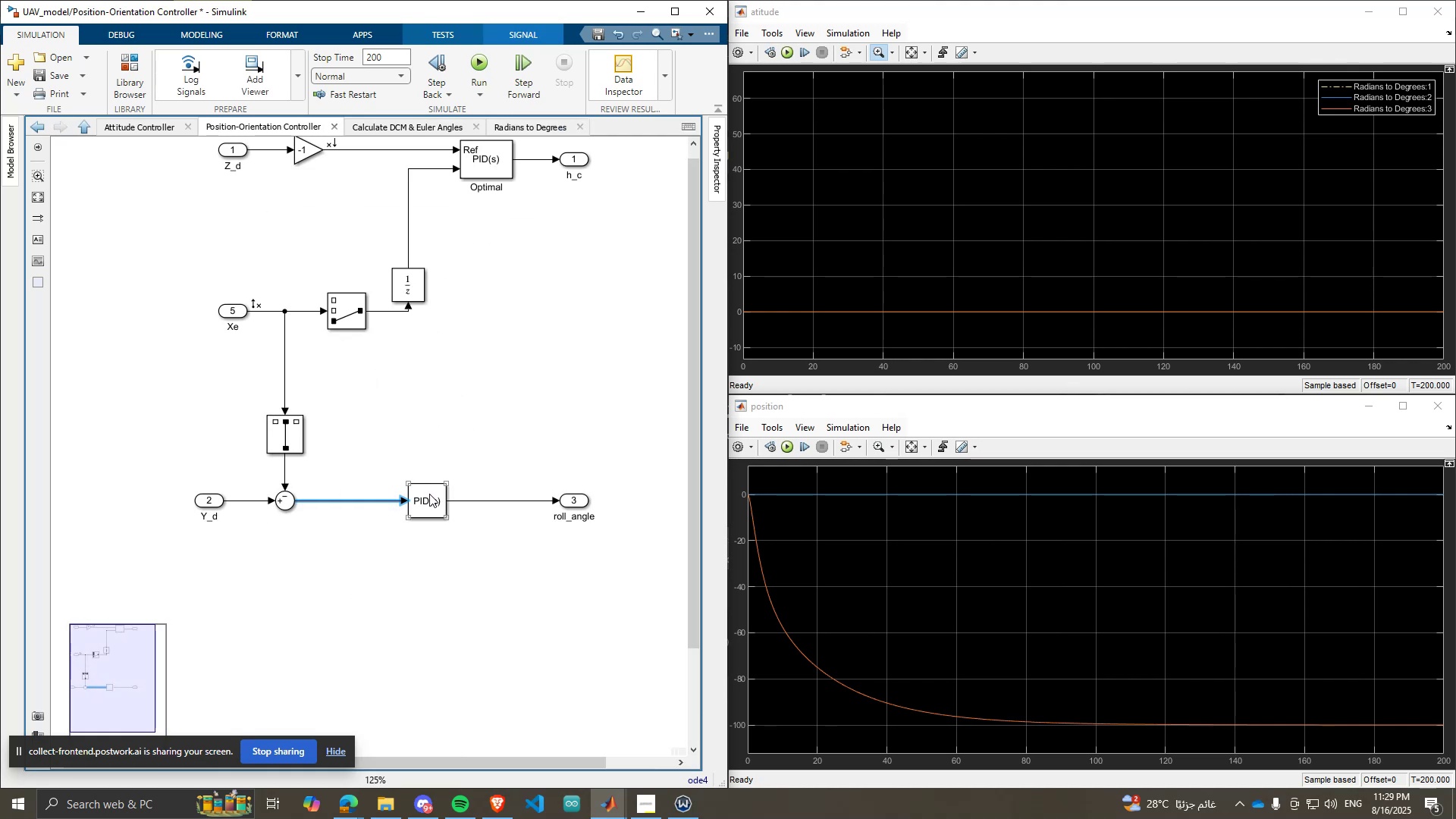 
double_click([429, 494])
 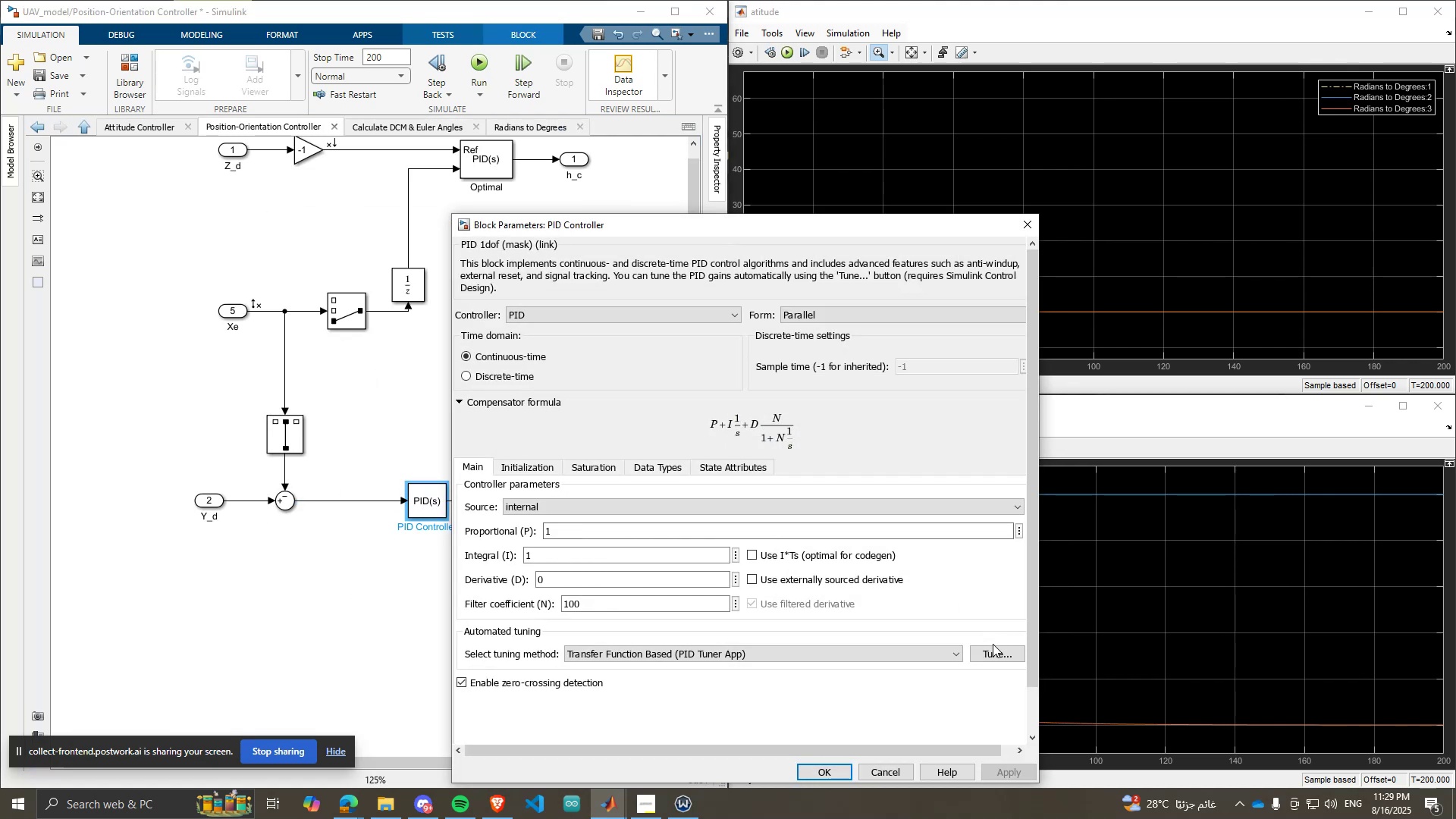 
left_click([995, 648])
 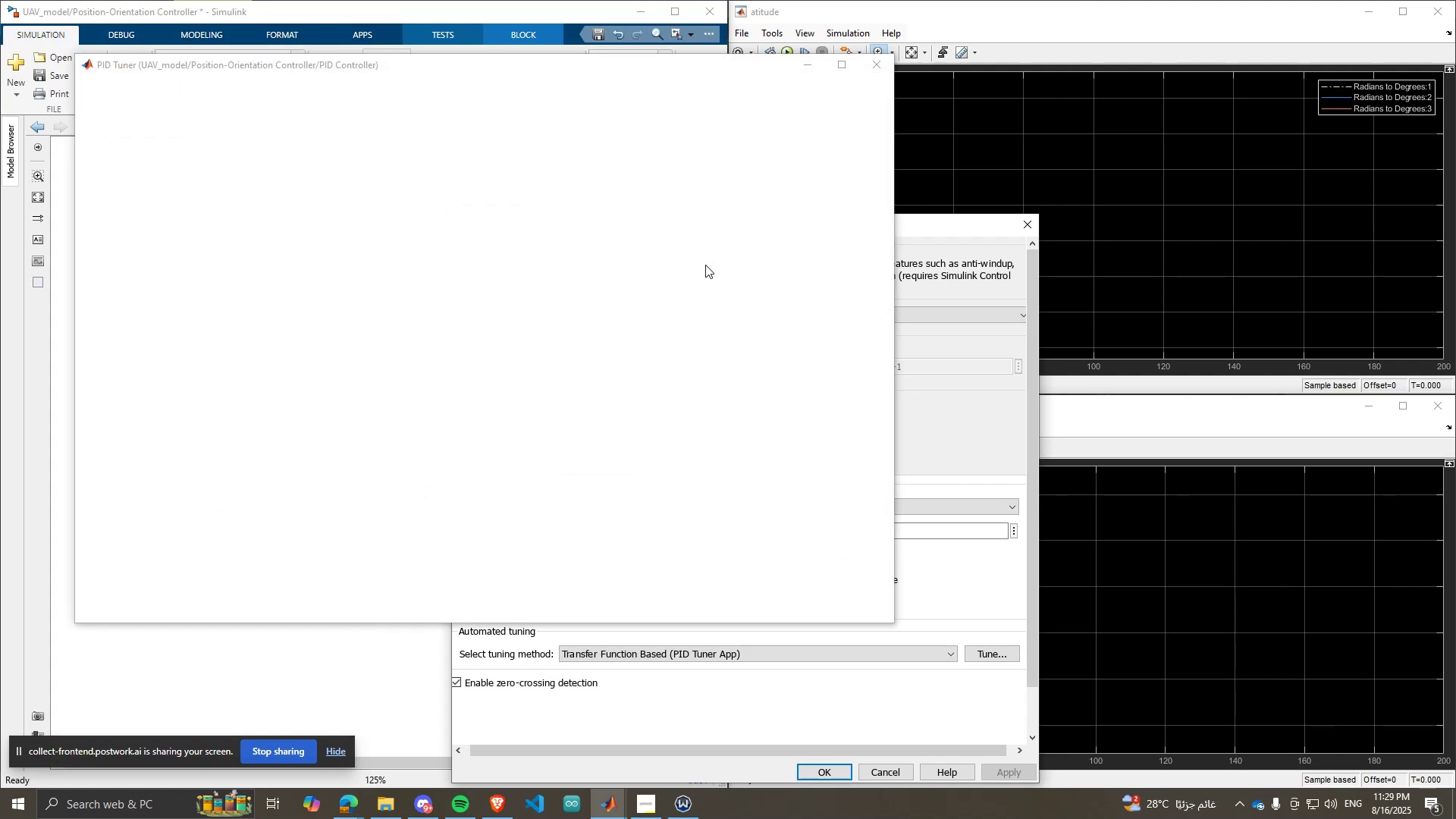 
wait(13.23)
 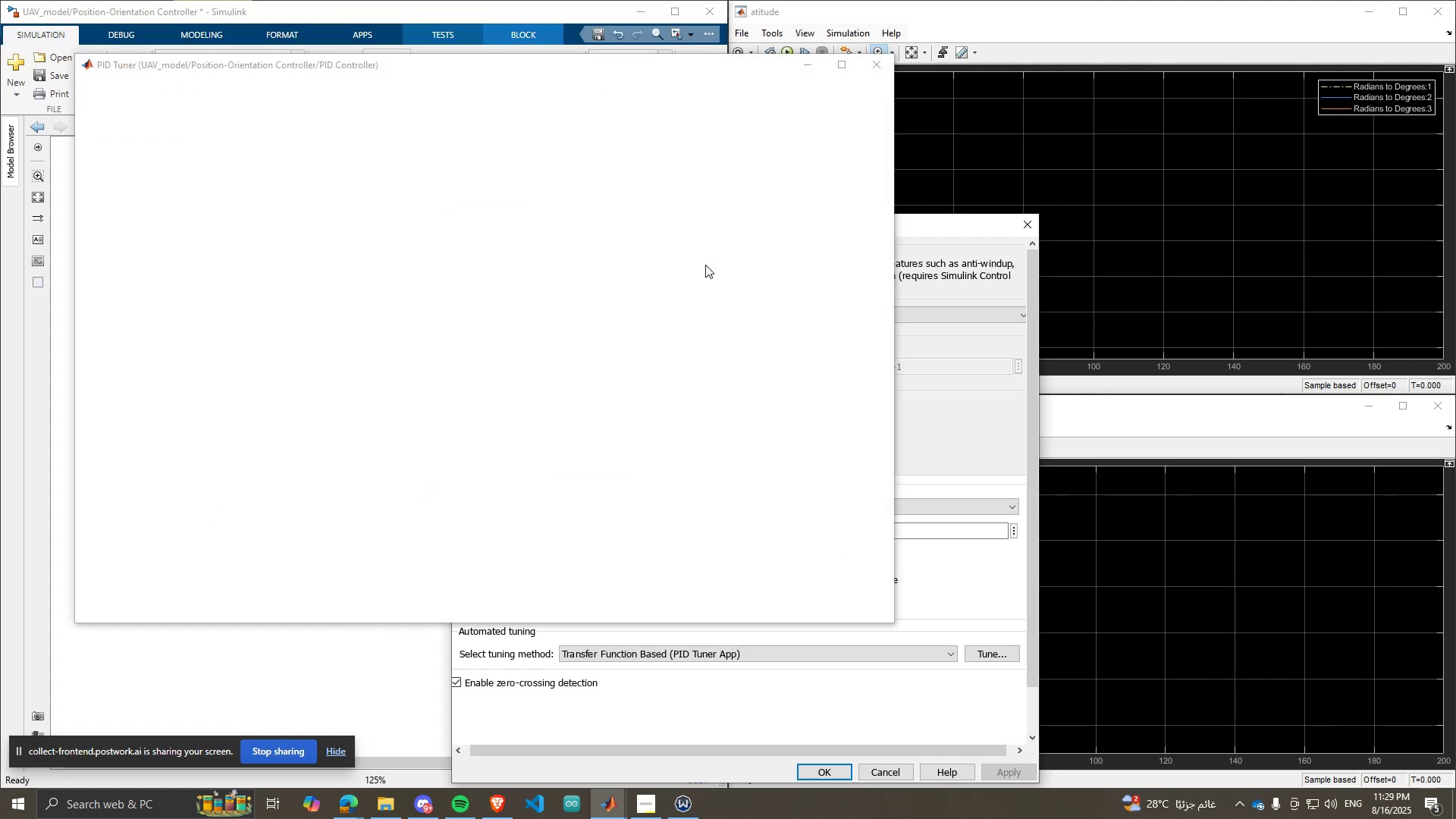 
left_click([617, 392])
 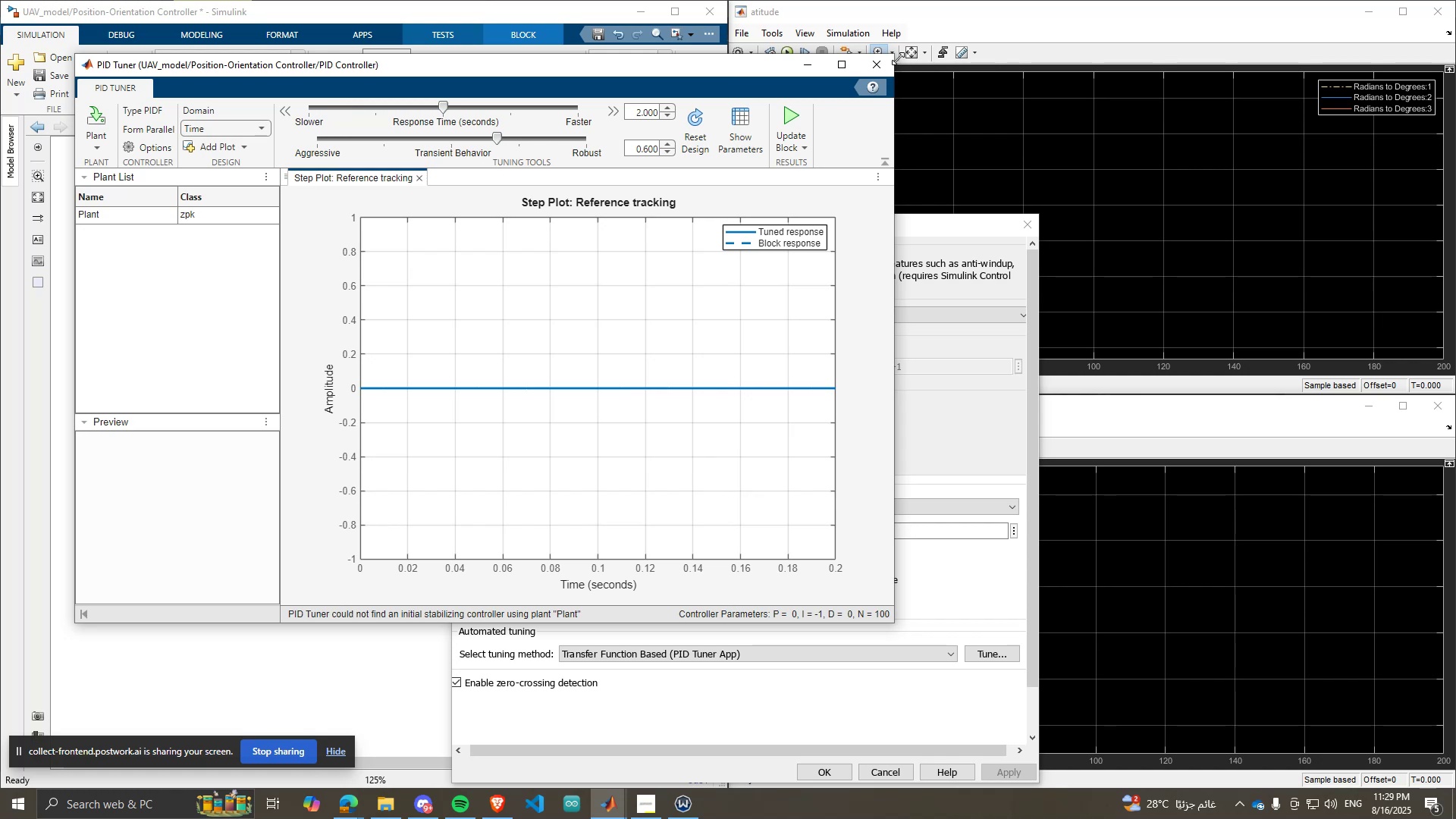 
left_click([883, 61])
 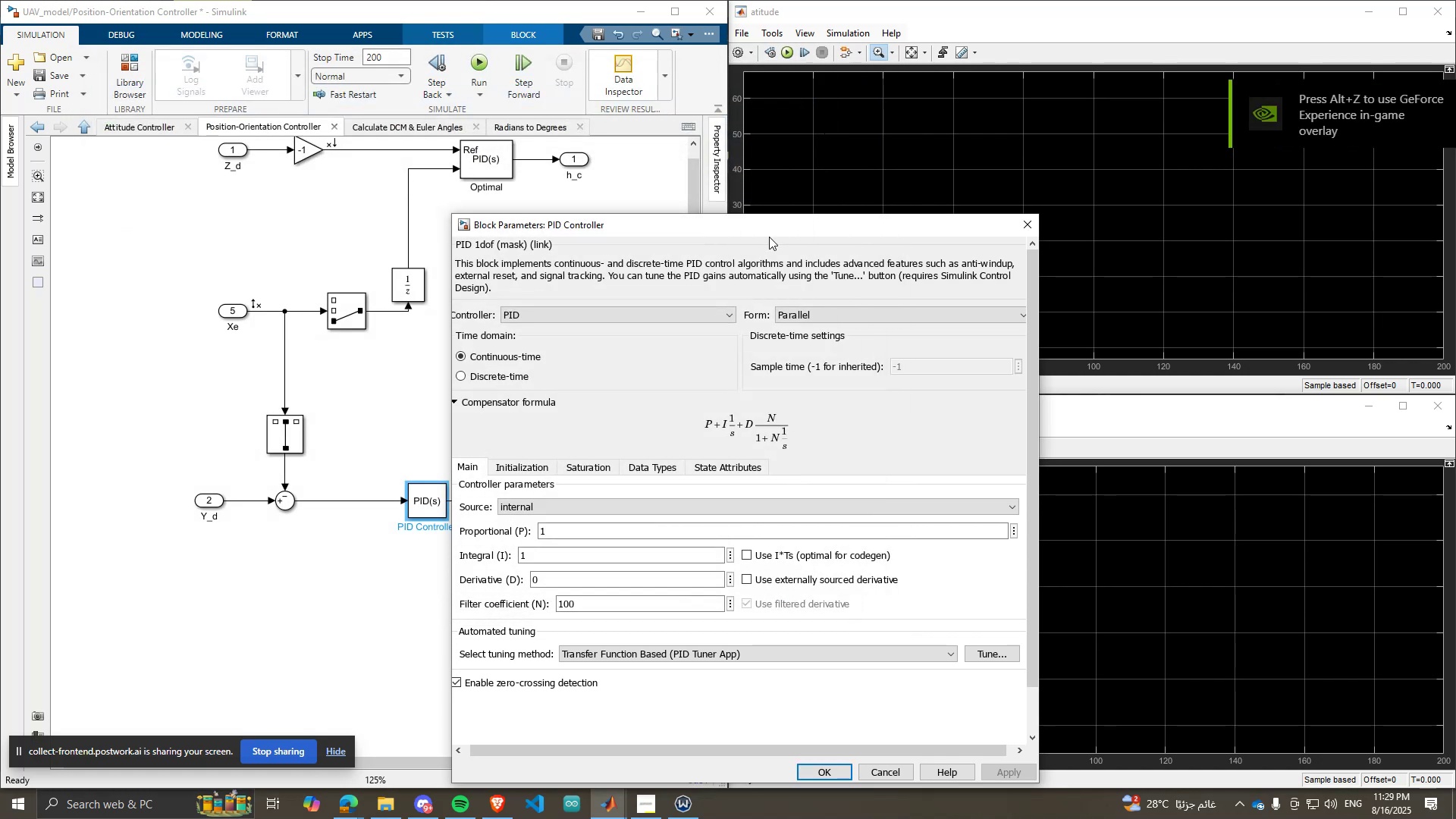 
left_click_drag(start_coordinate=[767, 232], to_coordinate=[382, 133])
 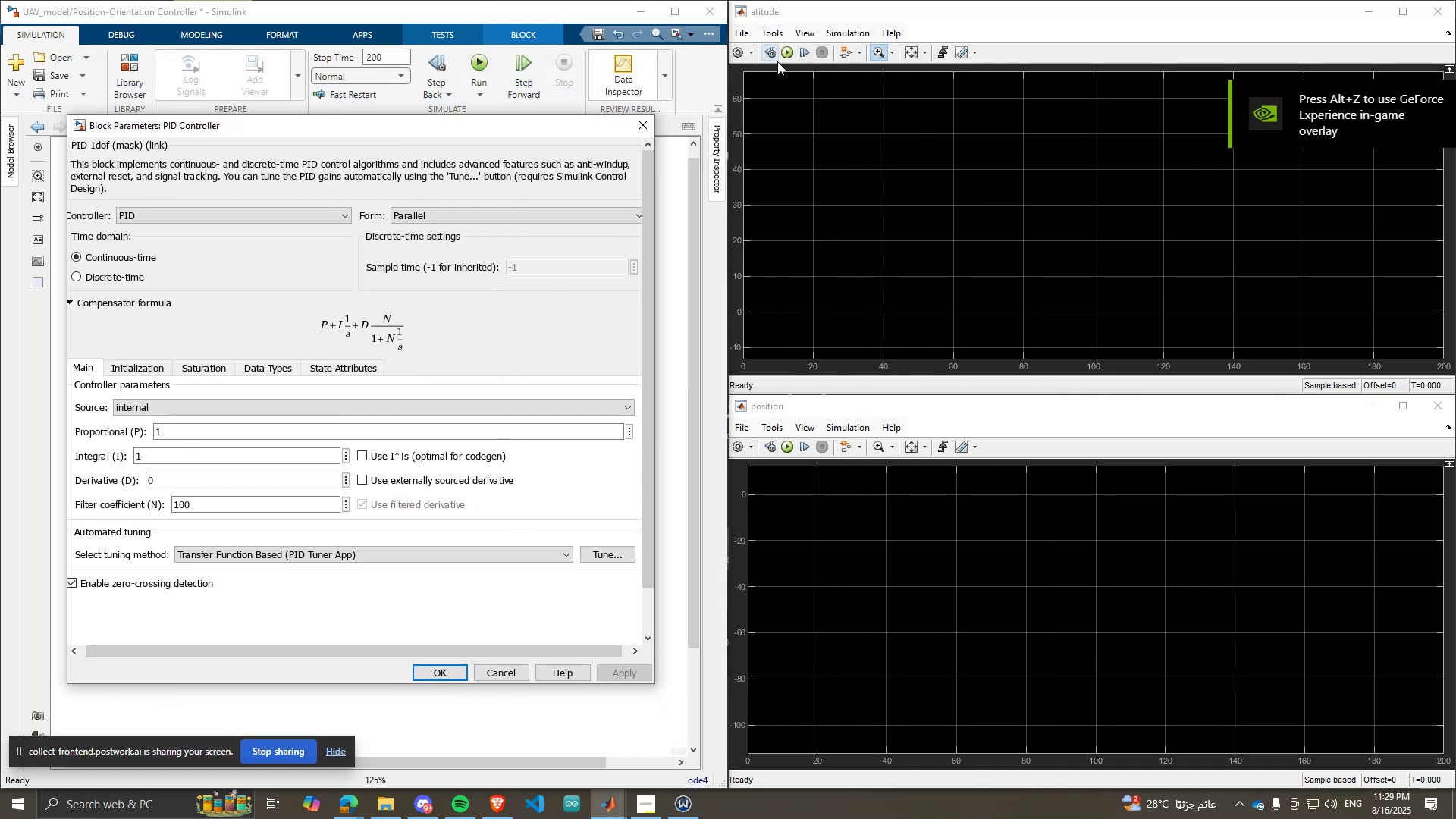 
left_click([791, 51])
 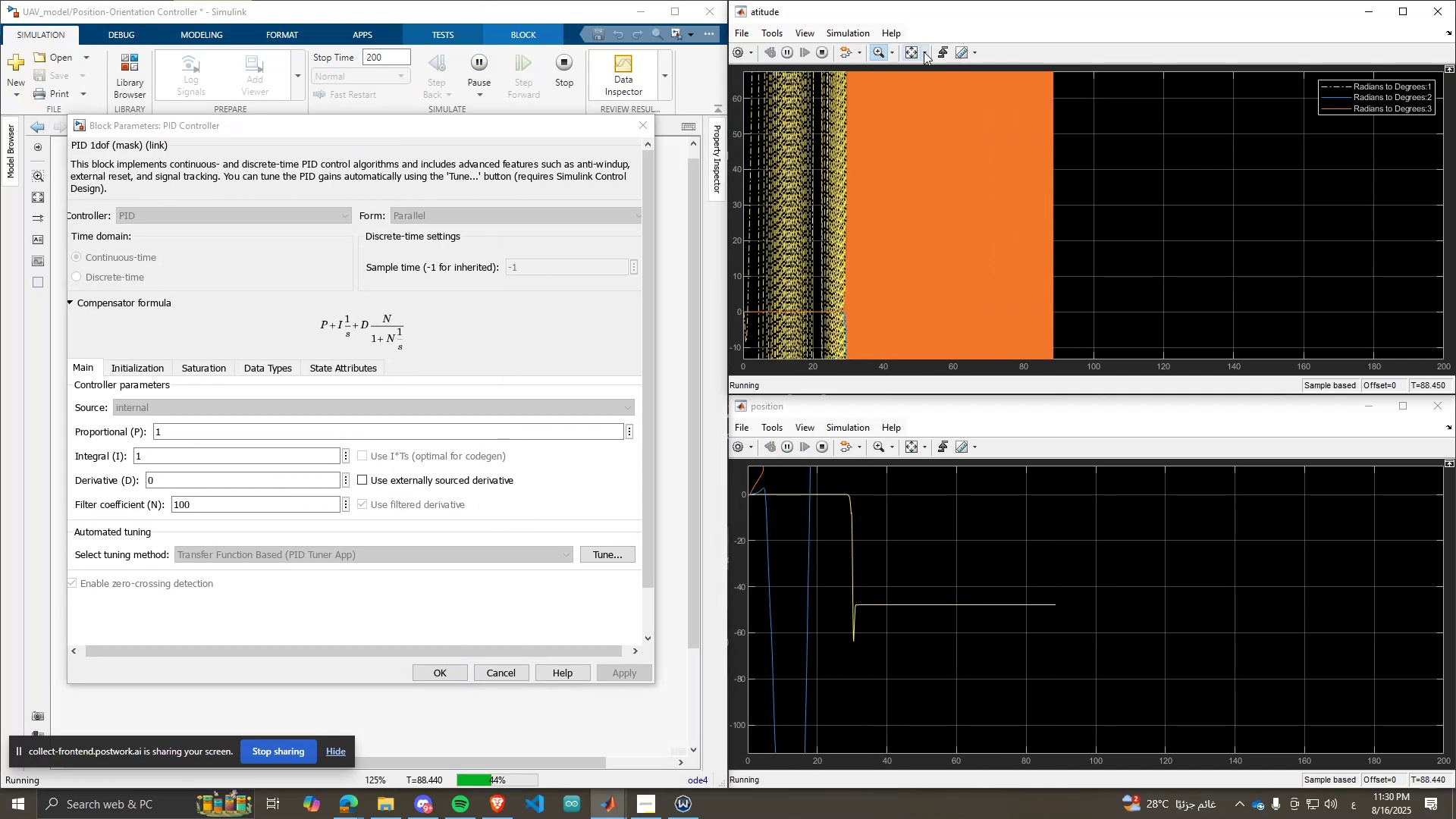 
wait(5.3)
 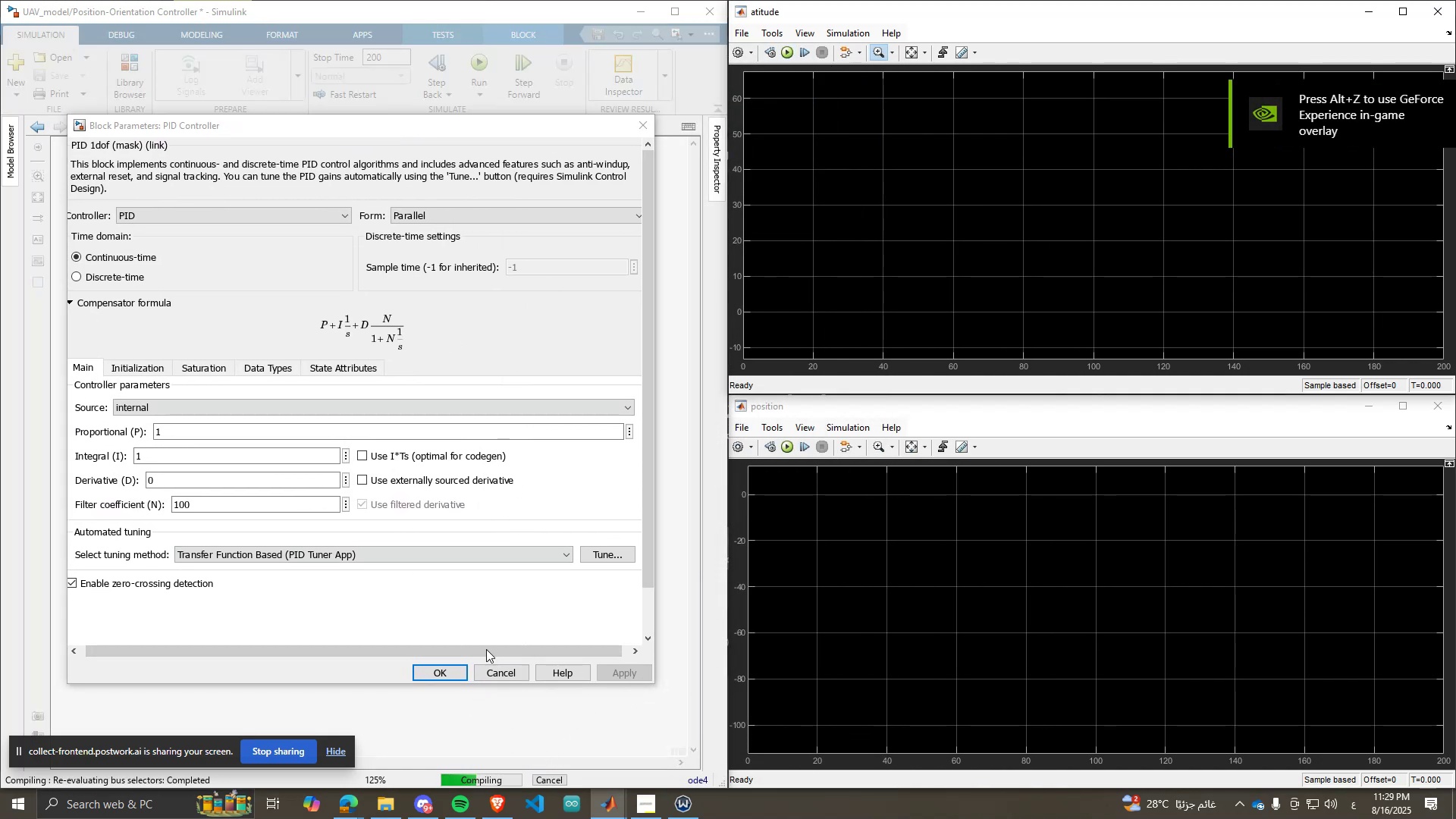 
left_click([916, 55])
 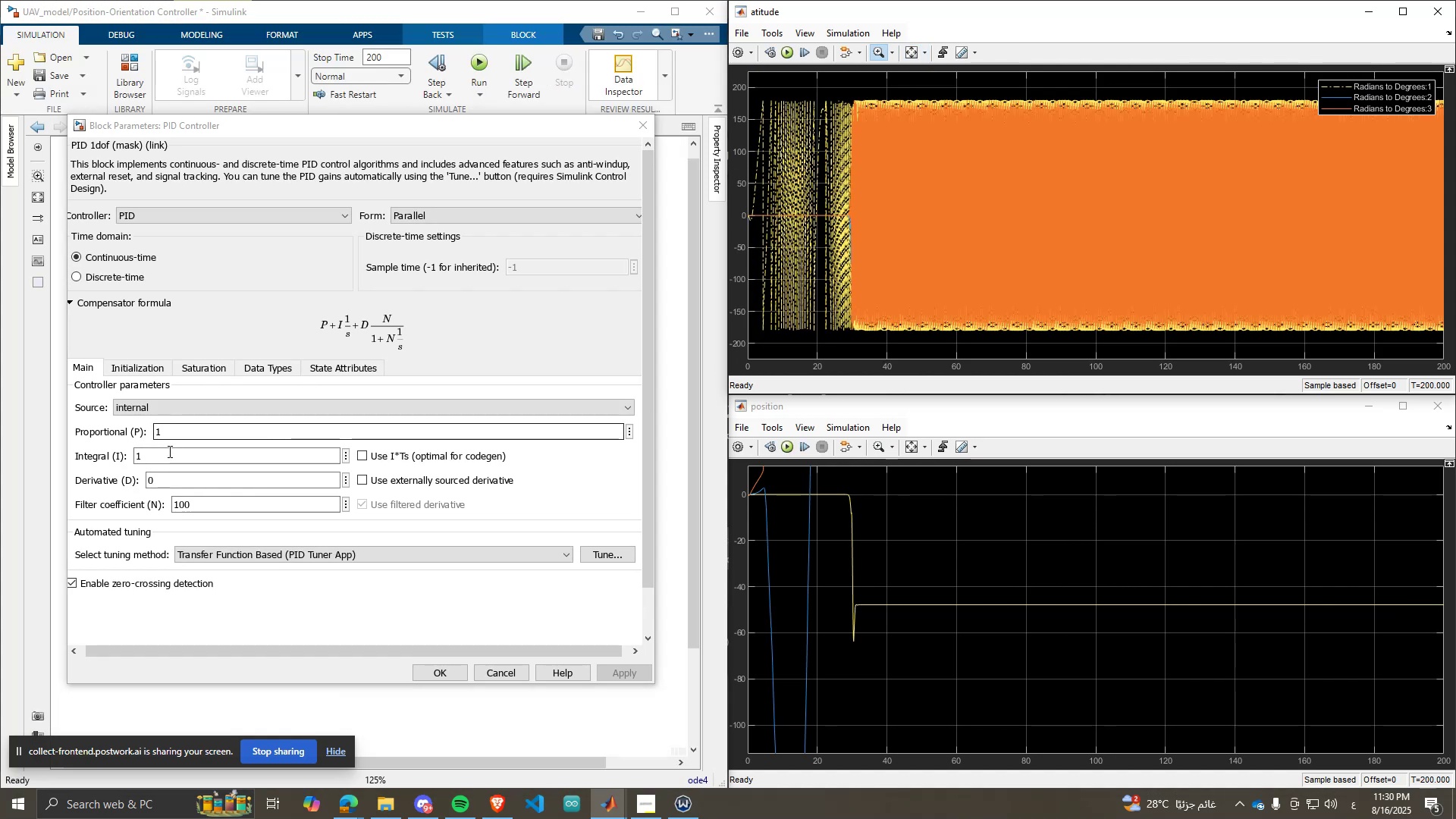 
key(0)
 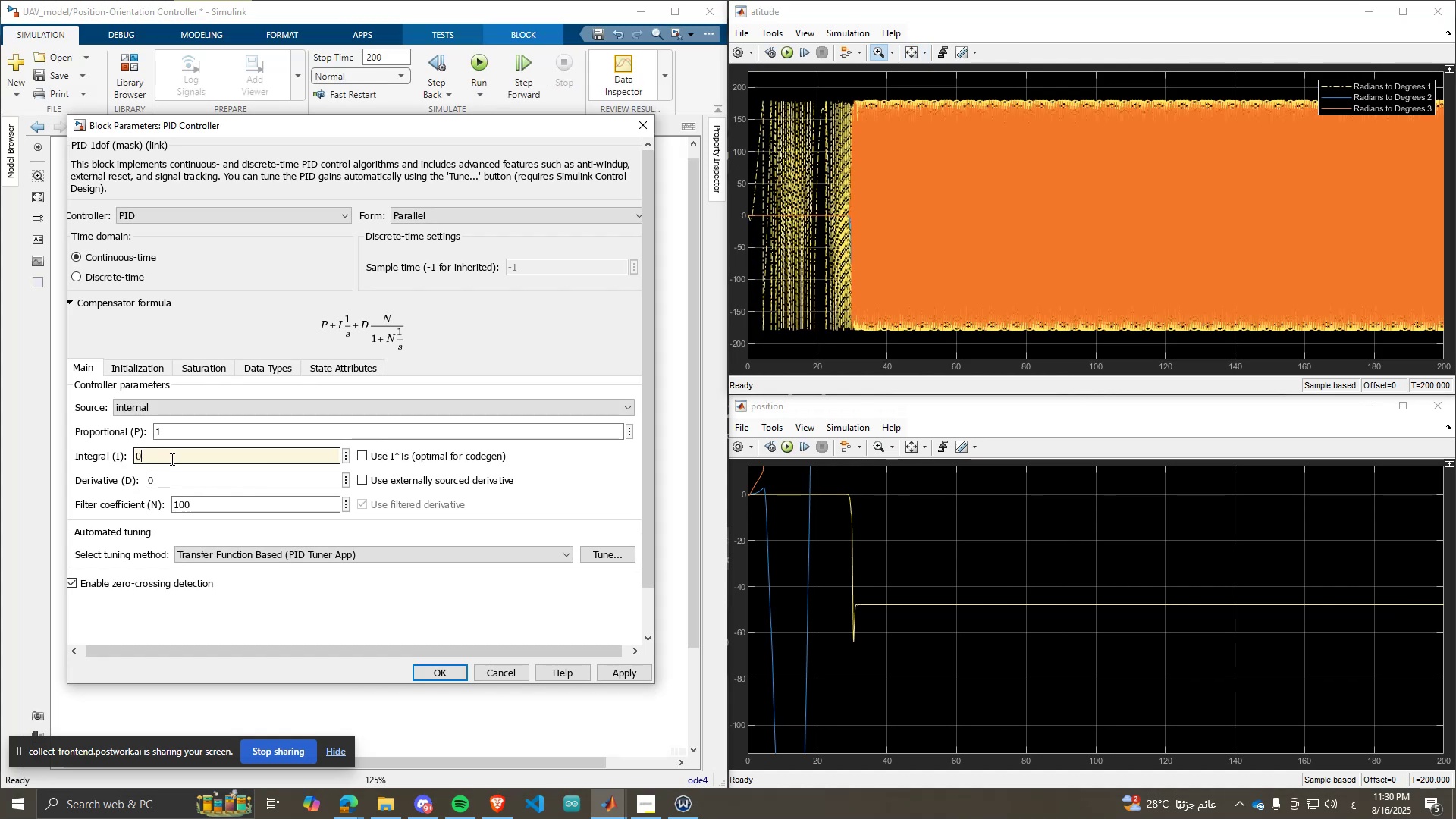 
key(Enter)
 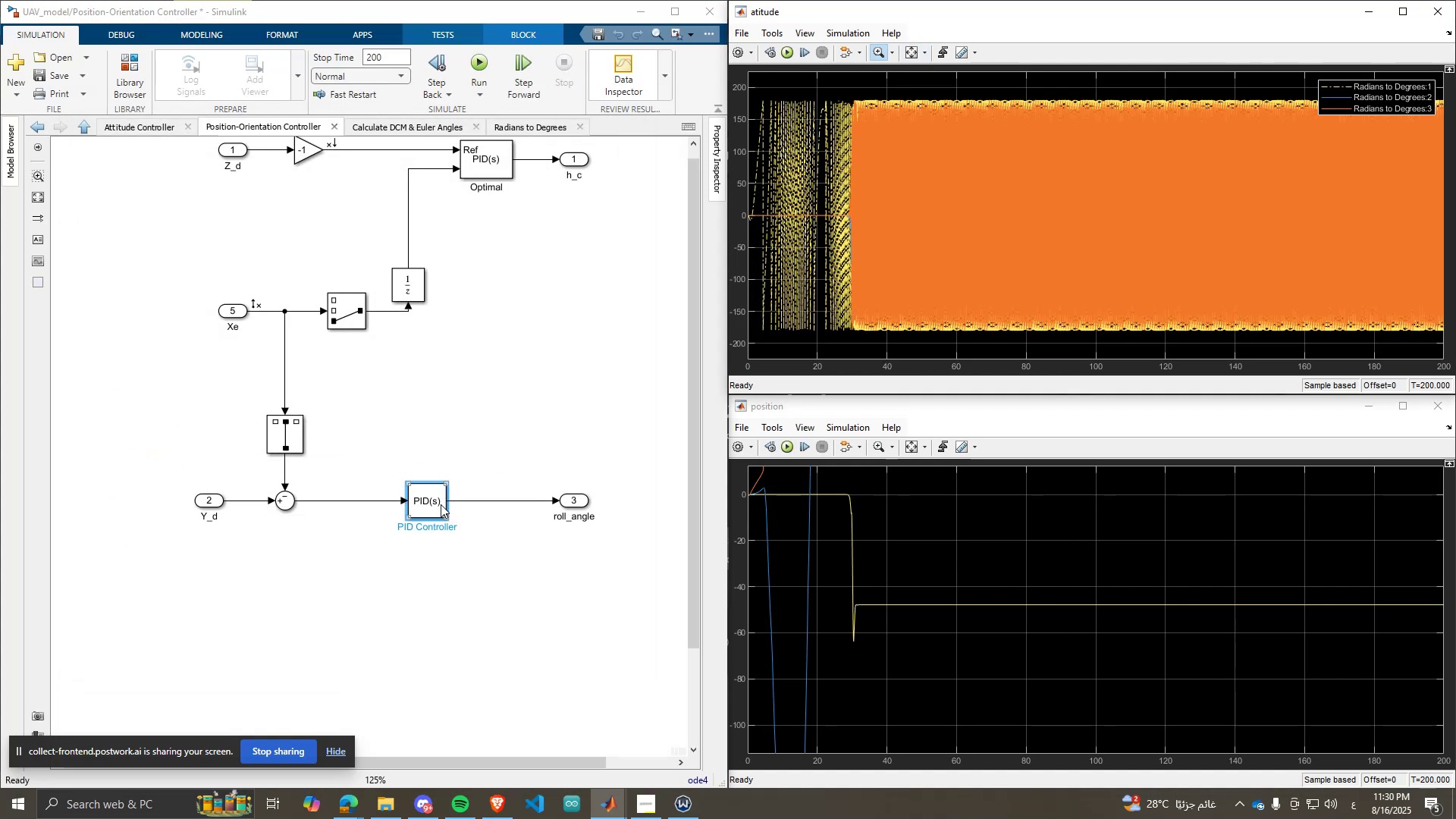 
double_click([436, 501])
 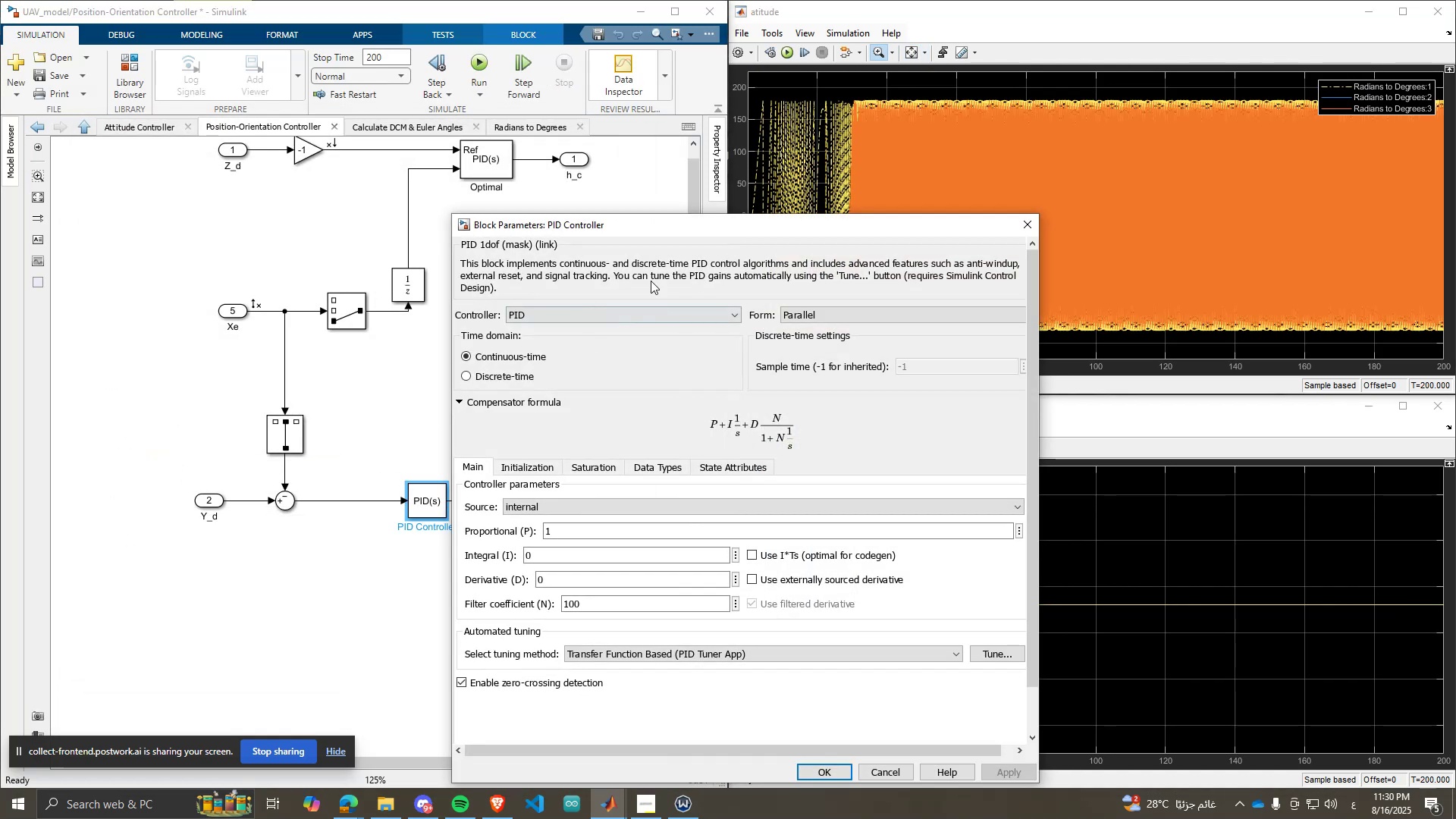 
left_click_drag(start_coordinate=[664, 218], to_coordinate=[648, 218])
 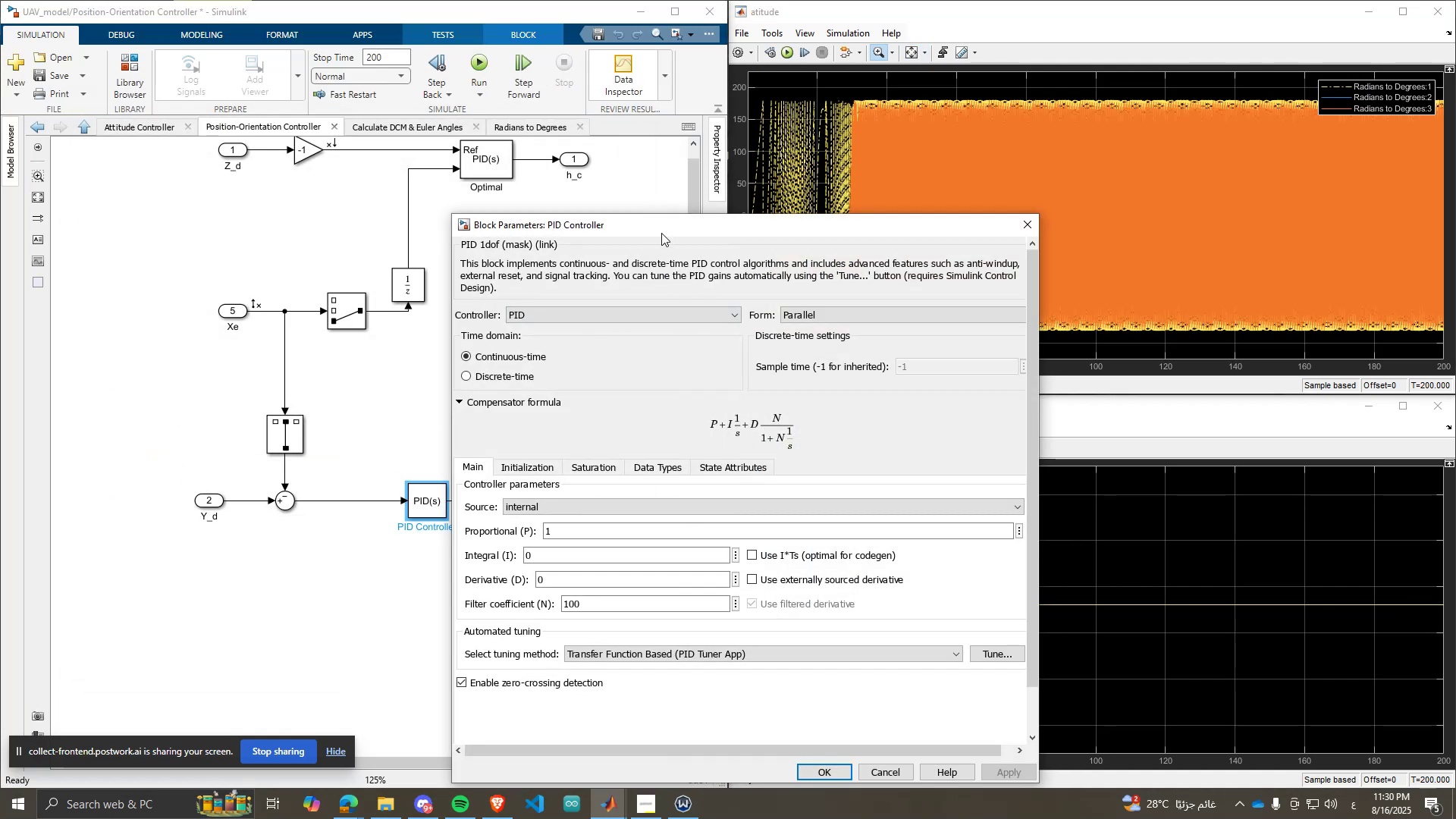 
left_click_drag(start_coordinate=[656, 229], to_coordinate=[364, 173])
 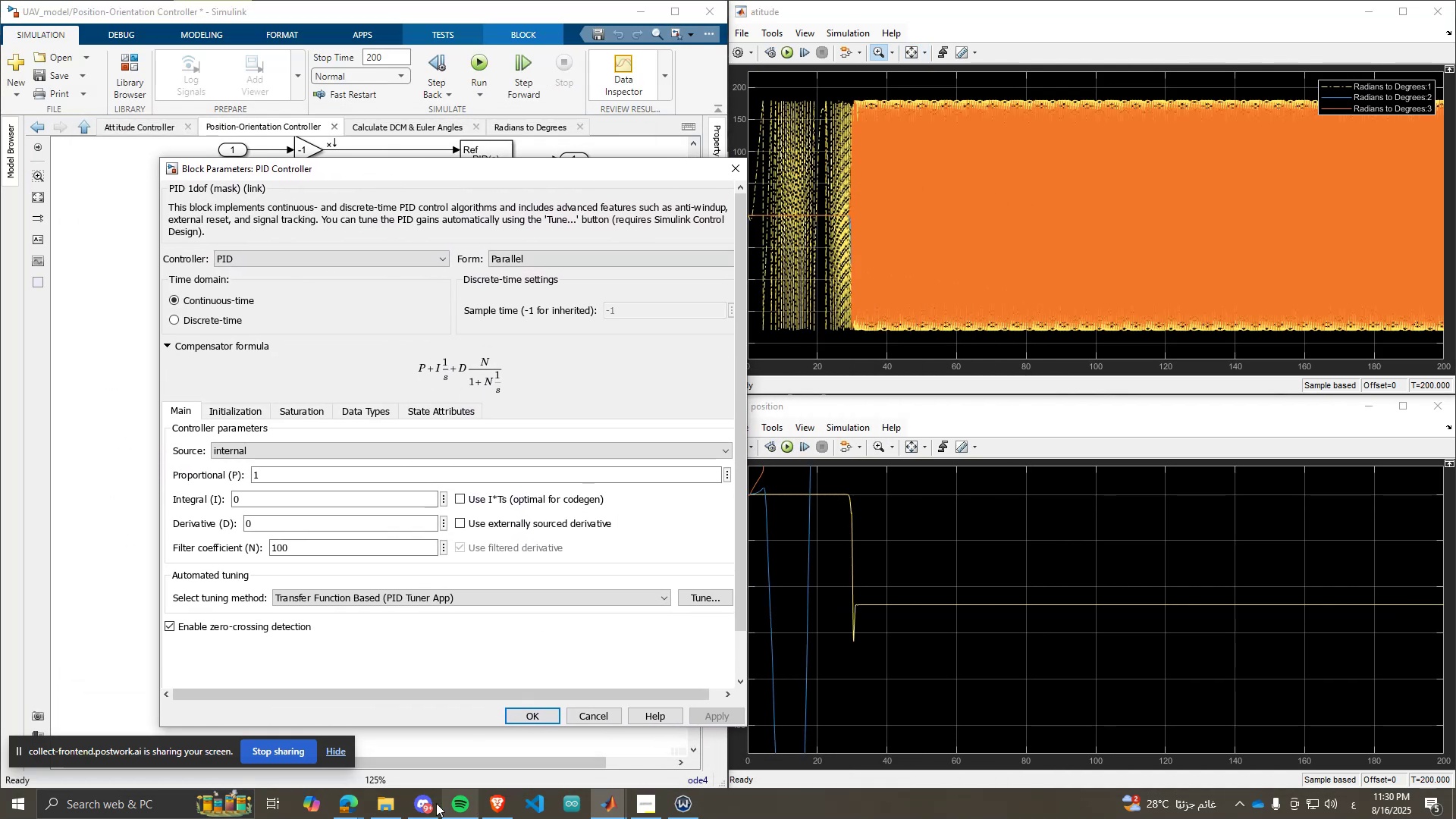 
left_click([435, 804])
 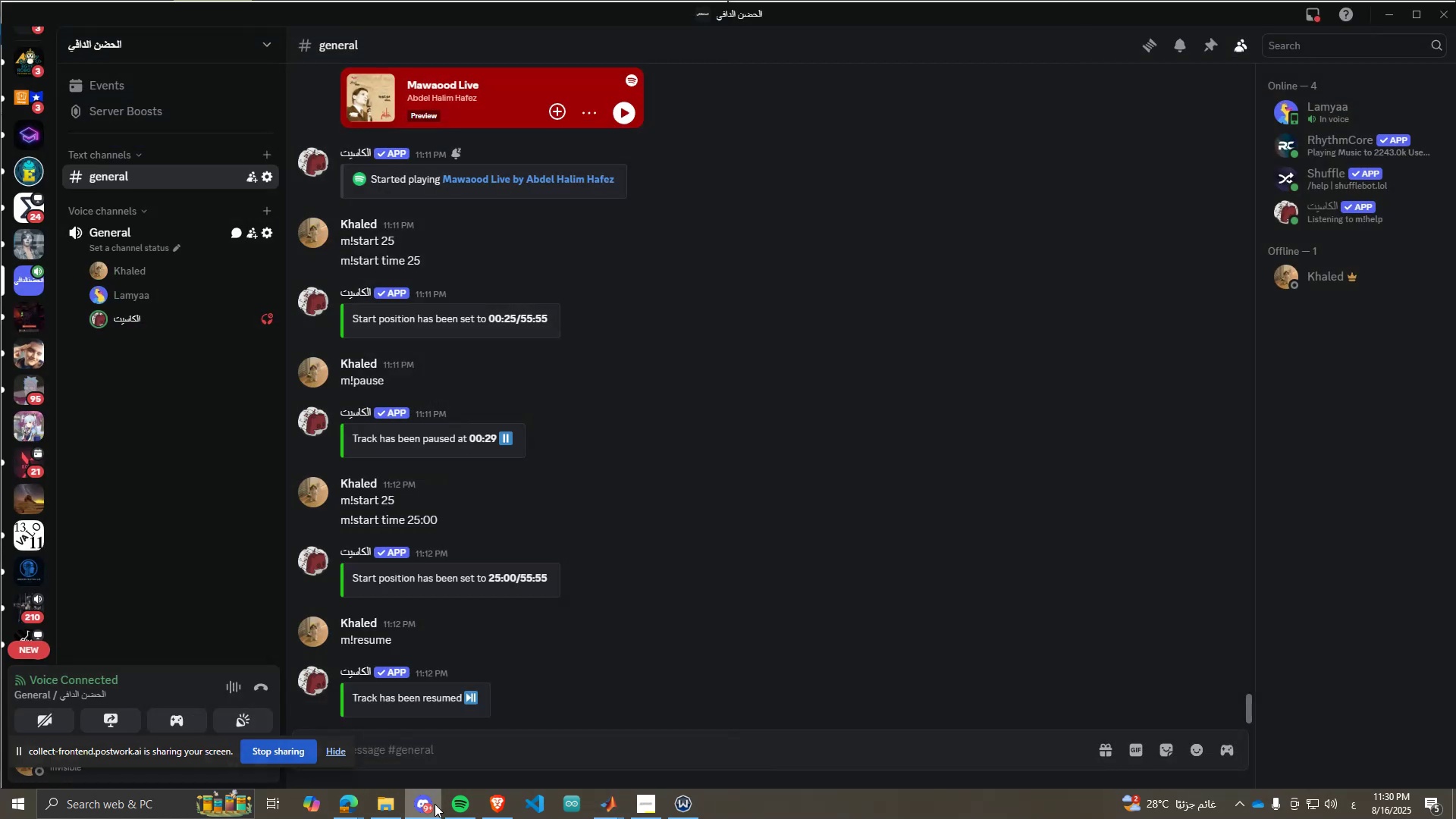 
wait(5.14)
 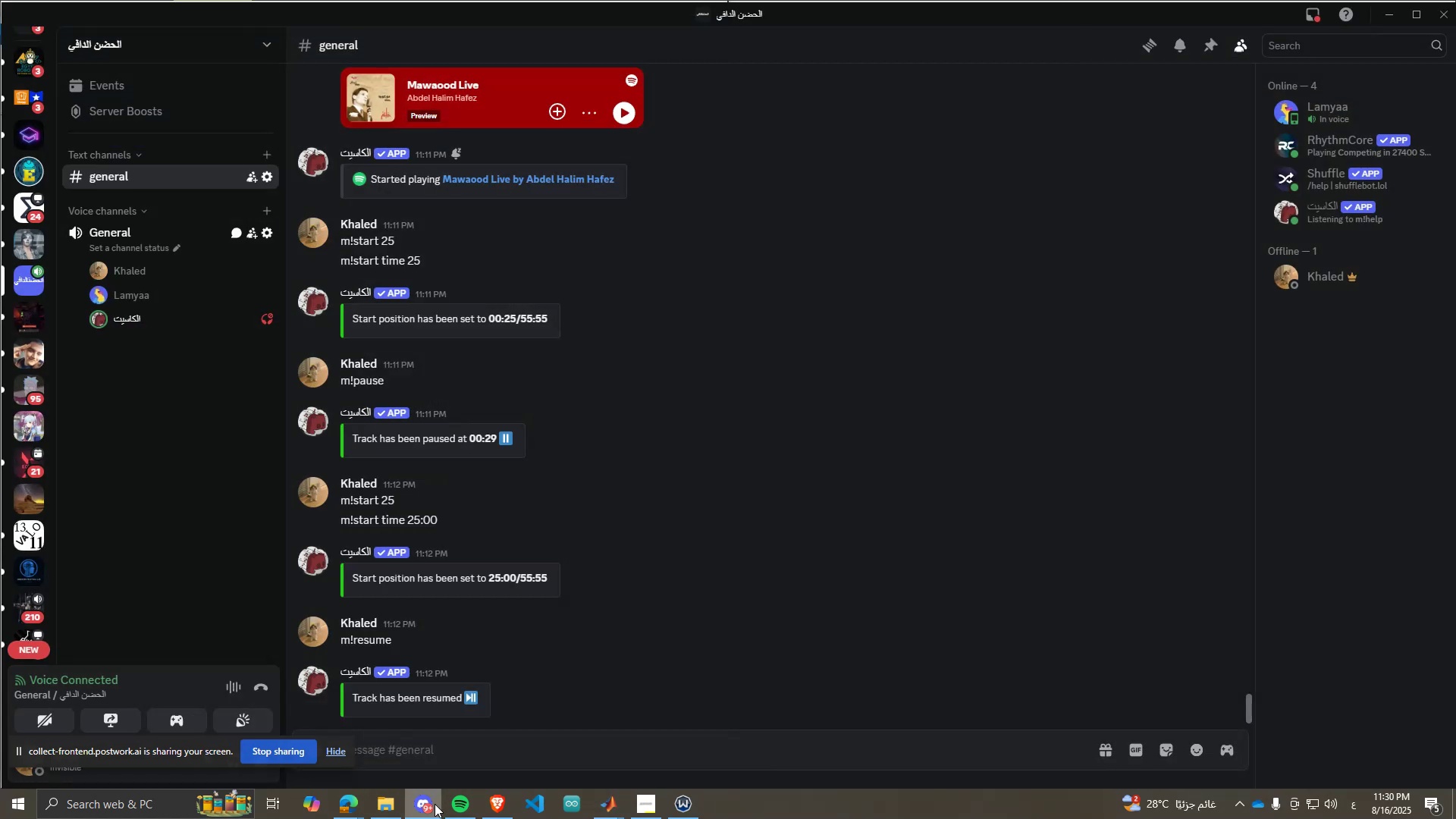 
left_click([431, 808])
 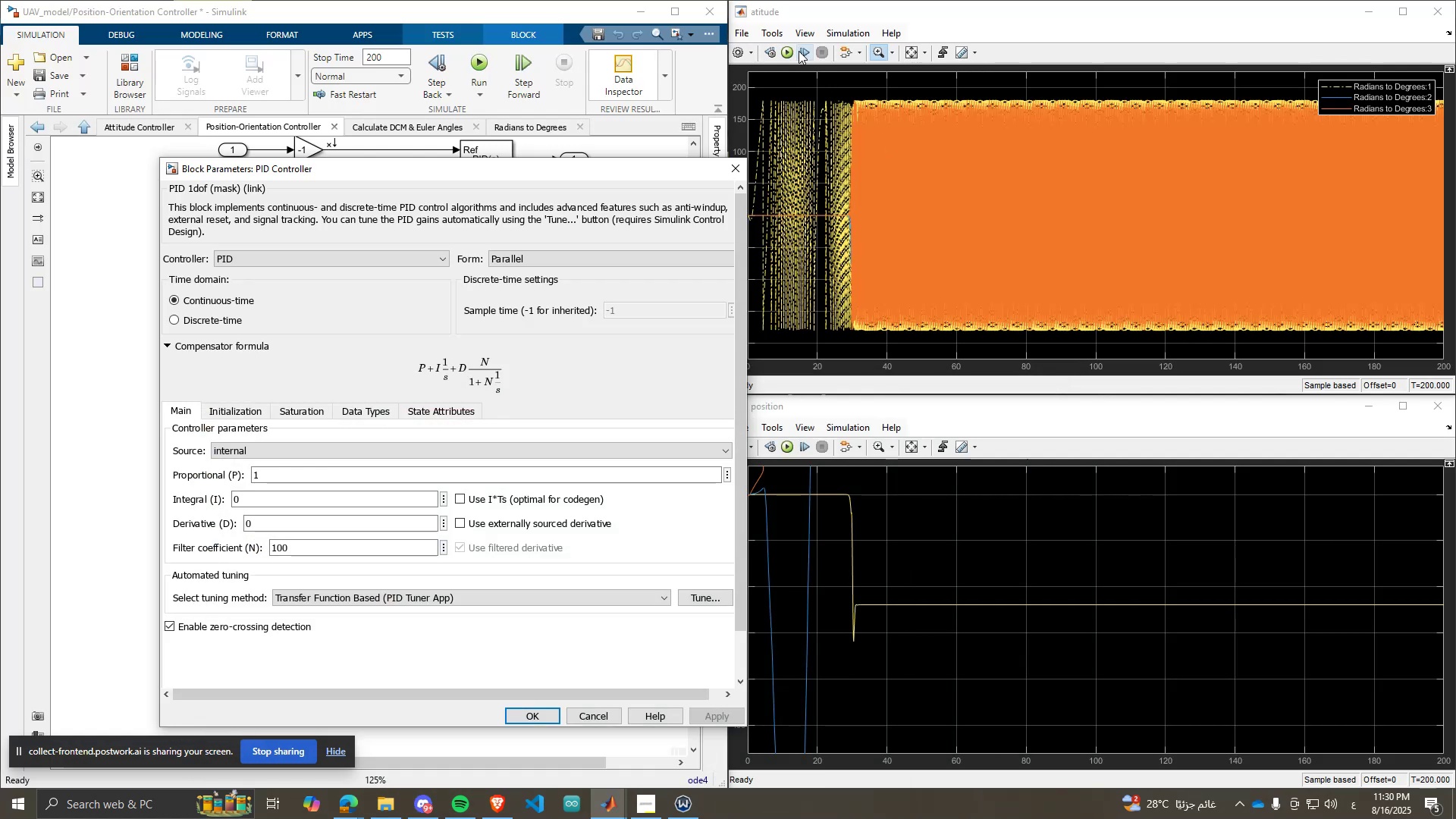 
left_click([790, 47])
 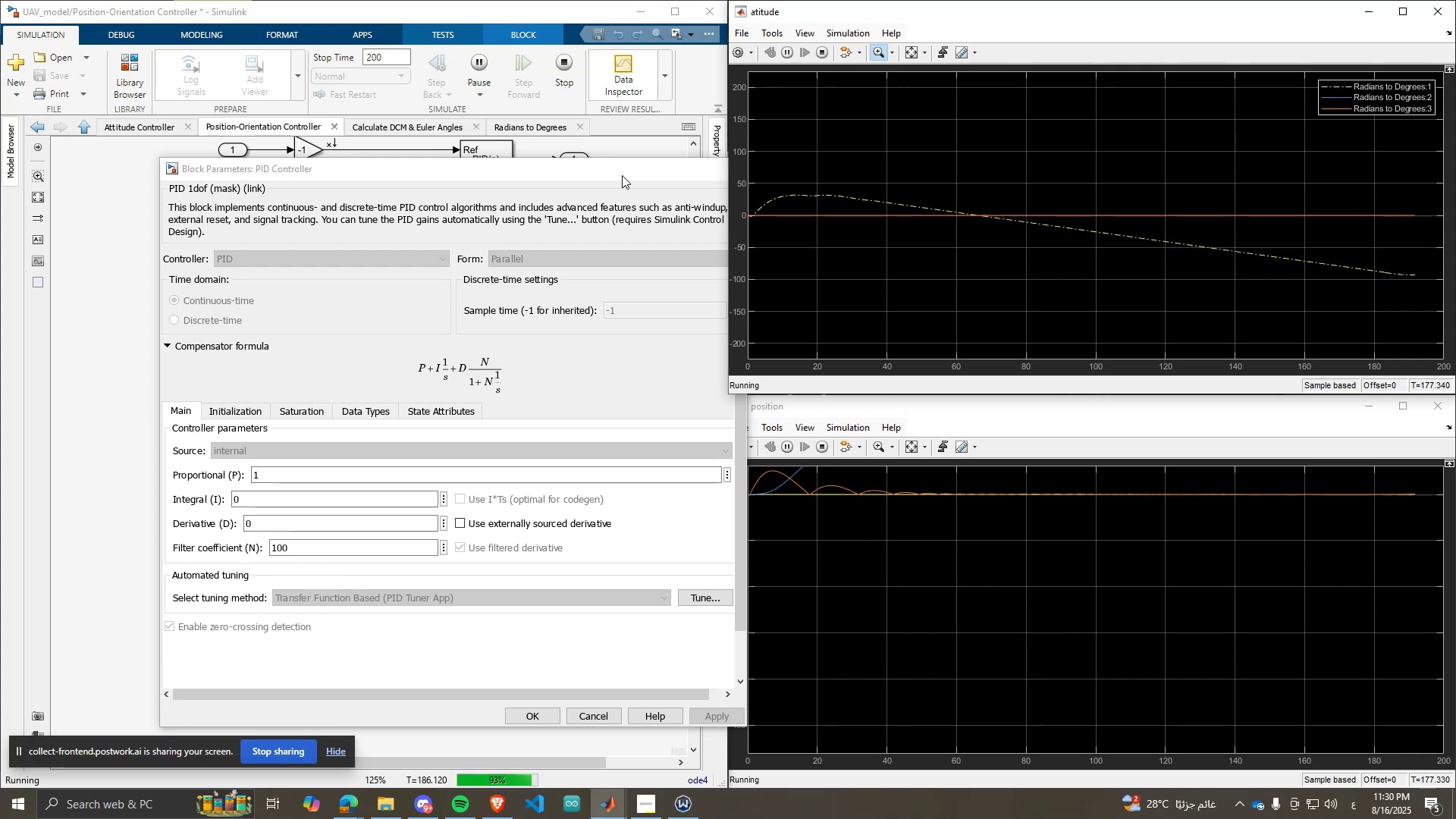 
wait(5.83)
 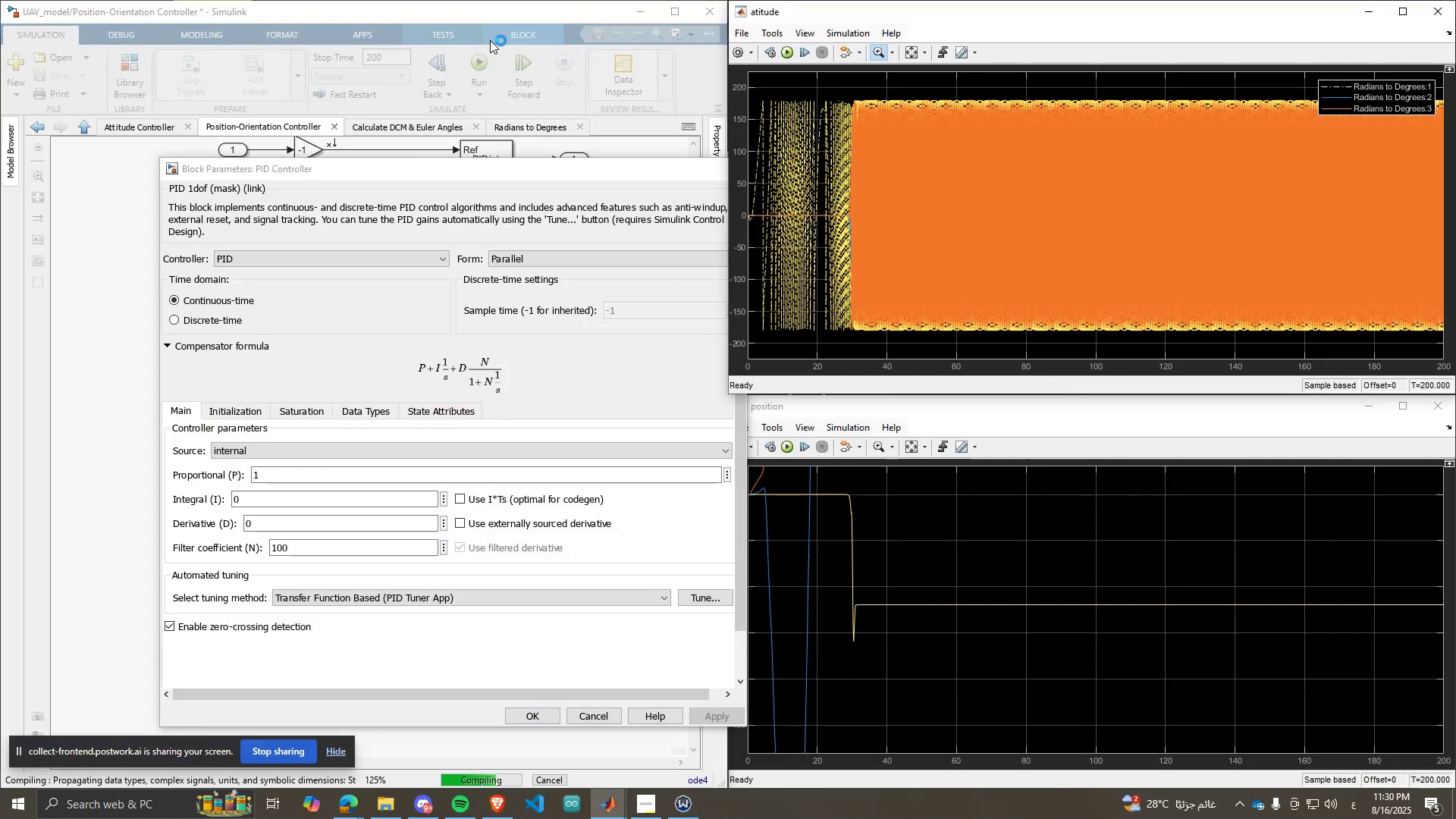 
left_click_drag(start_coordinate=[638, 174], to_coordinate=[585, 164])
 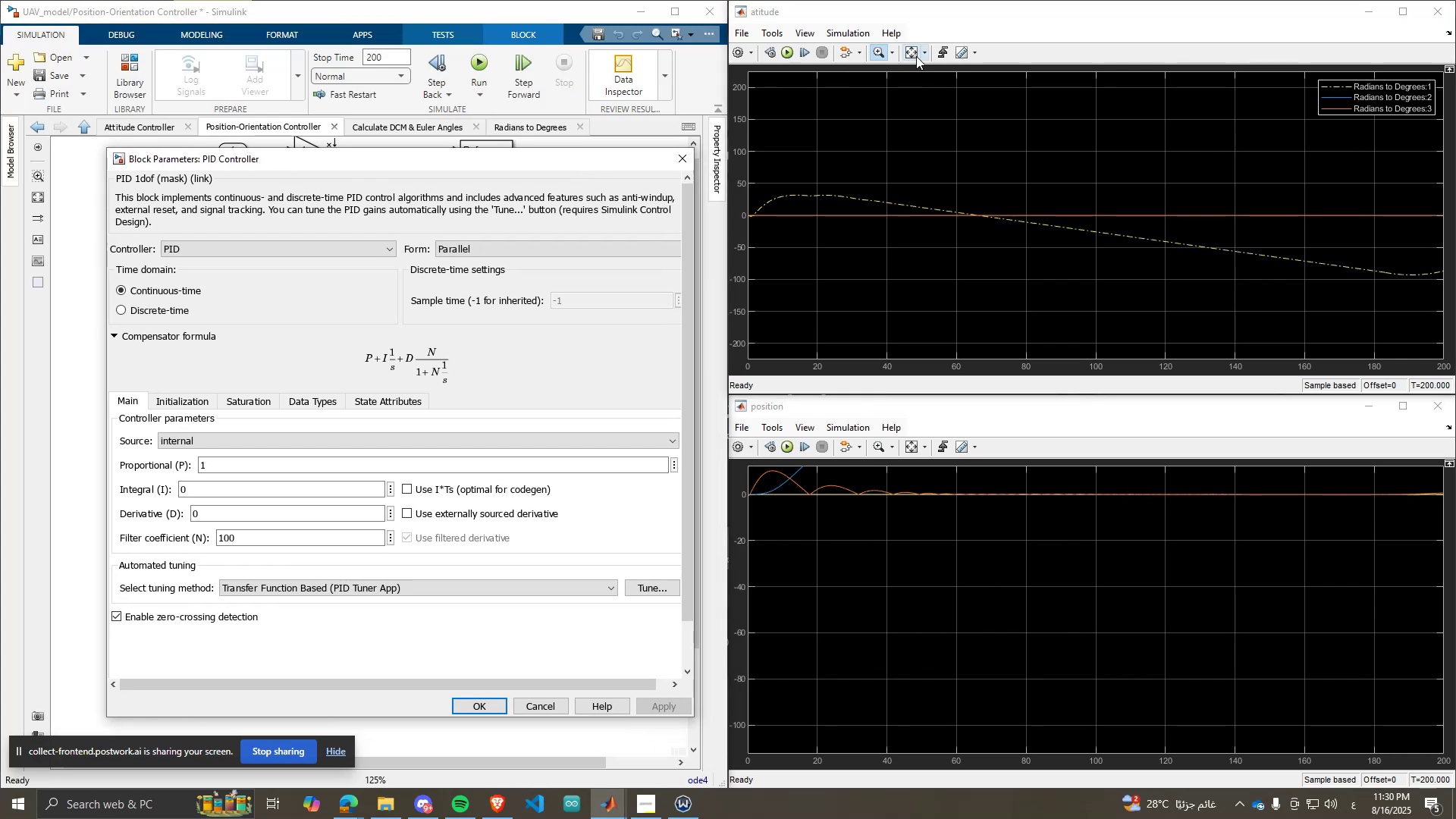 
left_click([915, 54])
 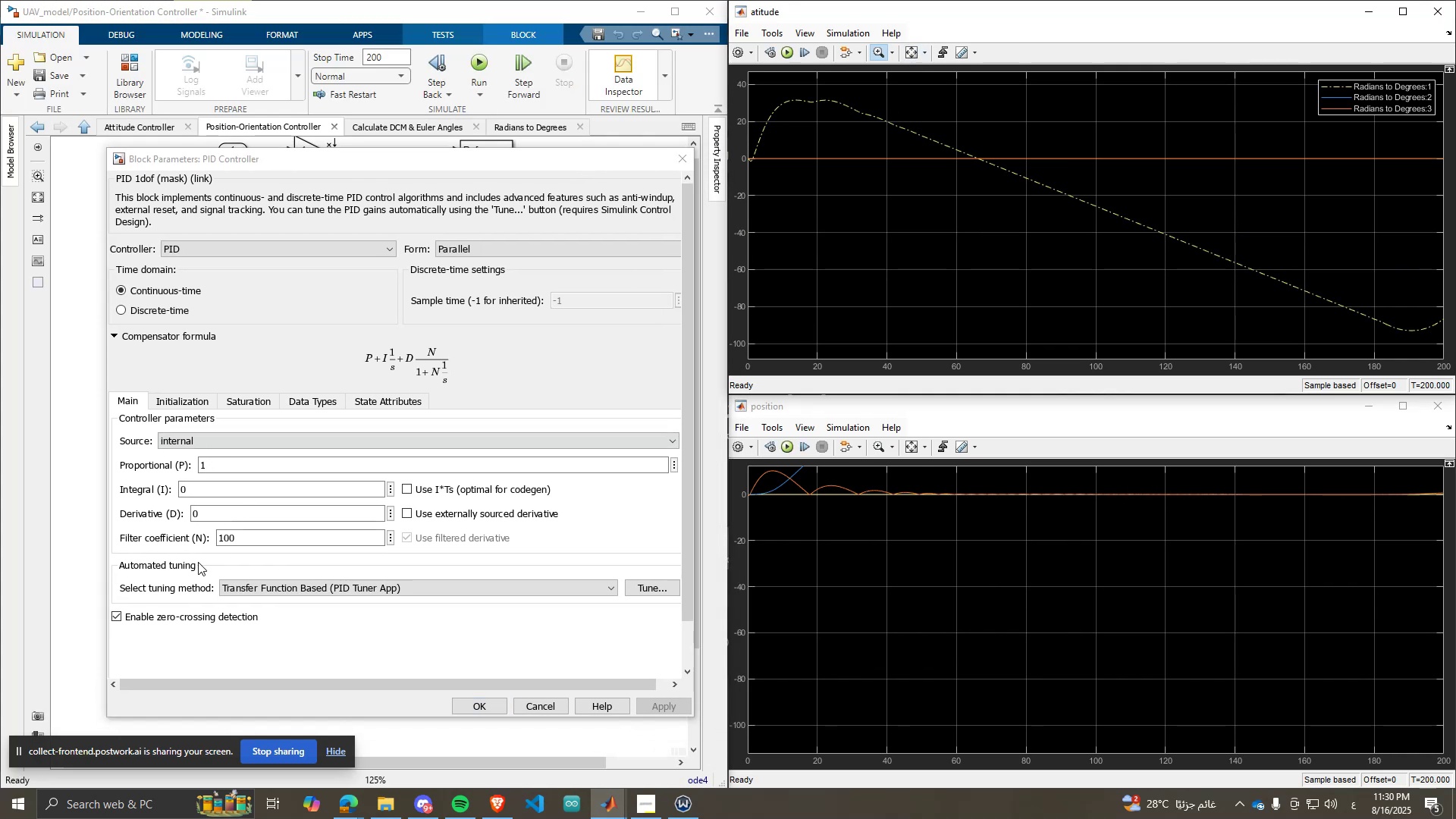 
left_click_drag(start_coordinate=[241, 479], to_coordinate=[241, 469])
 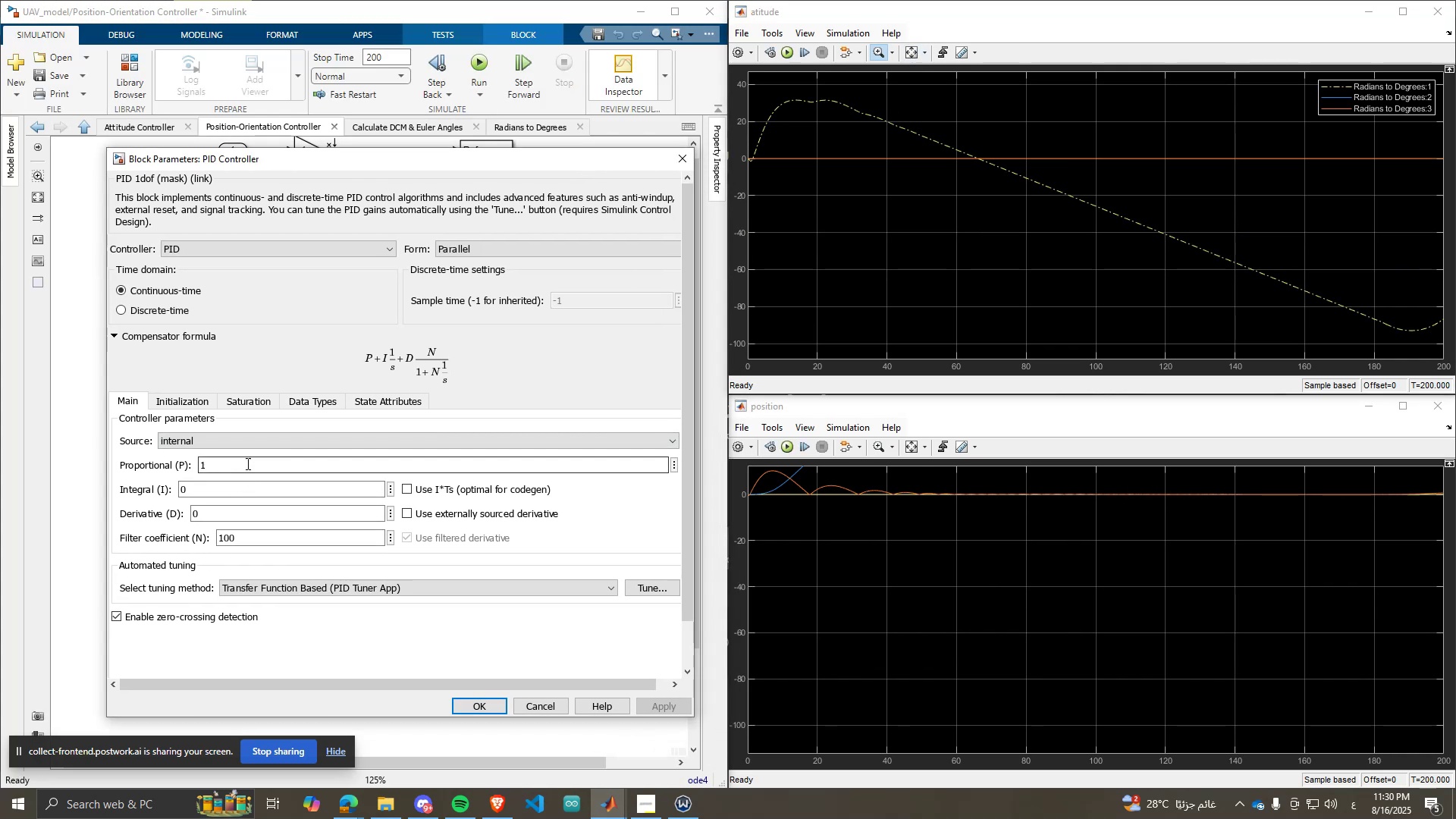 
double_click([247, 463])
 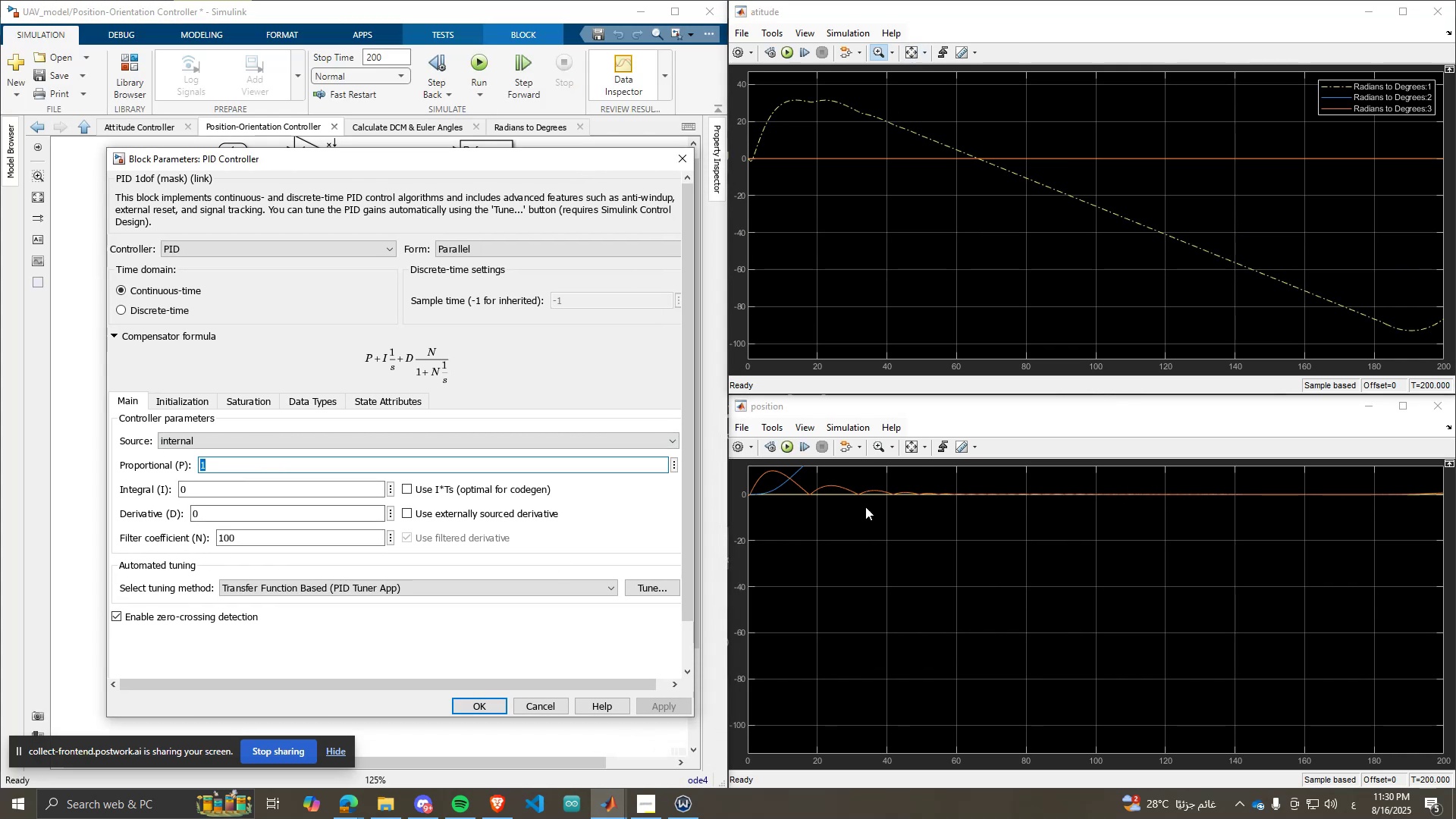 
left_click([917, 452])
 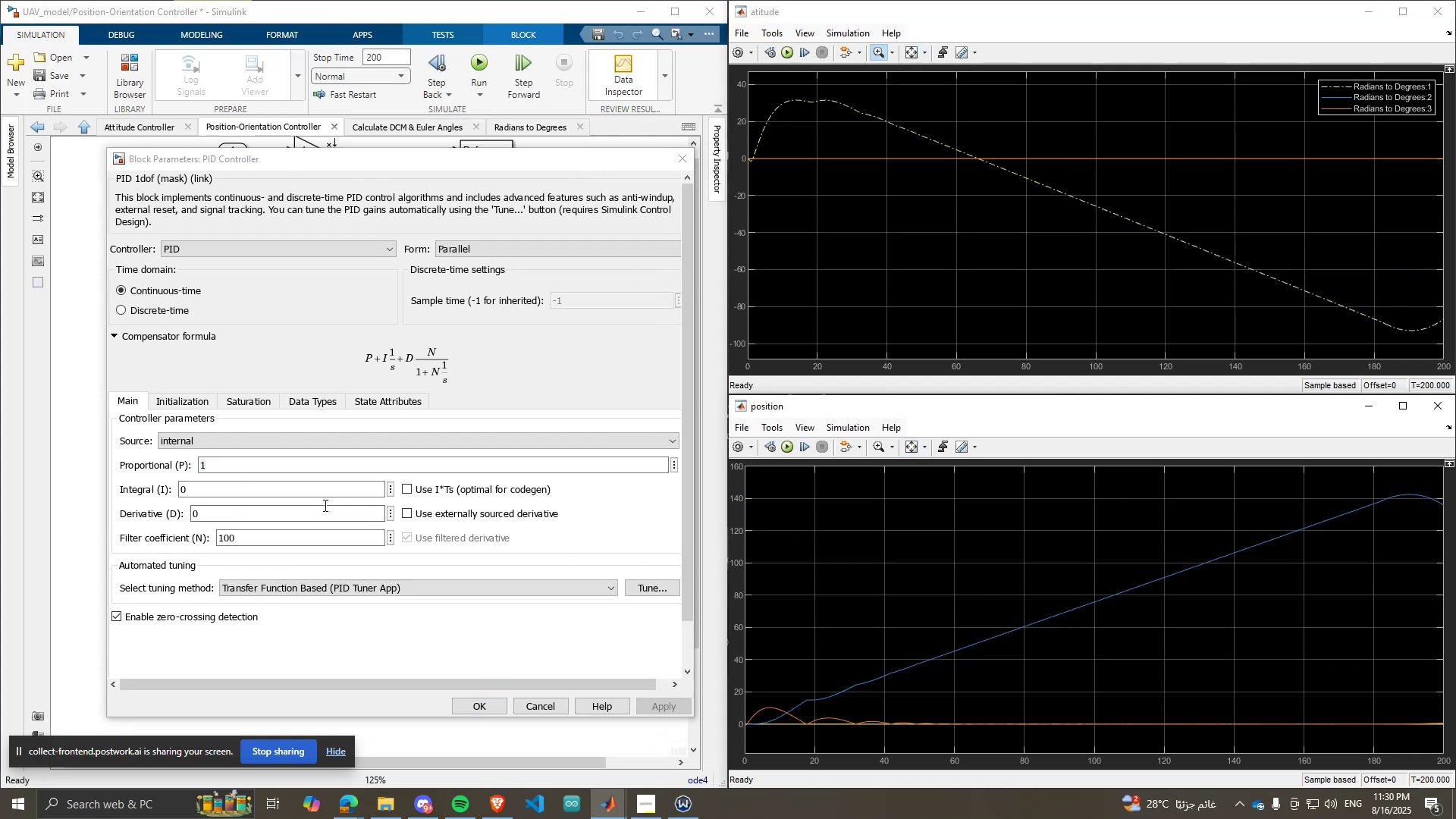 
left_click([302, 464])
 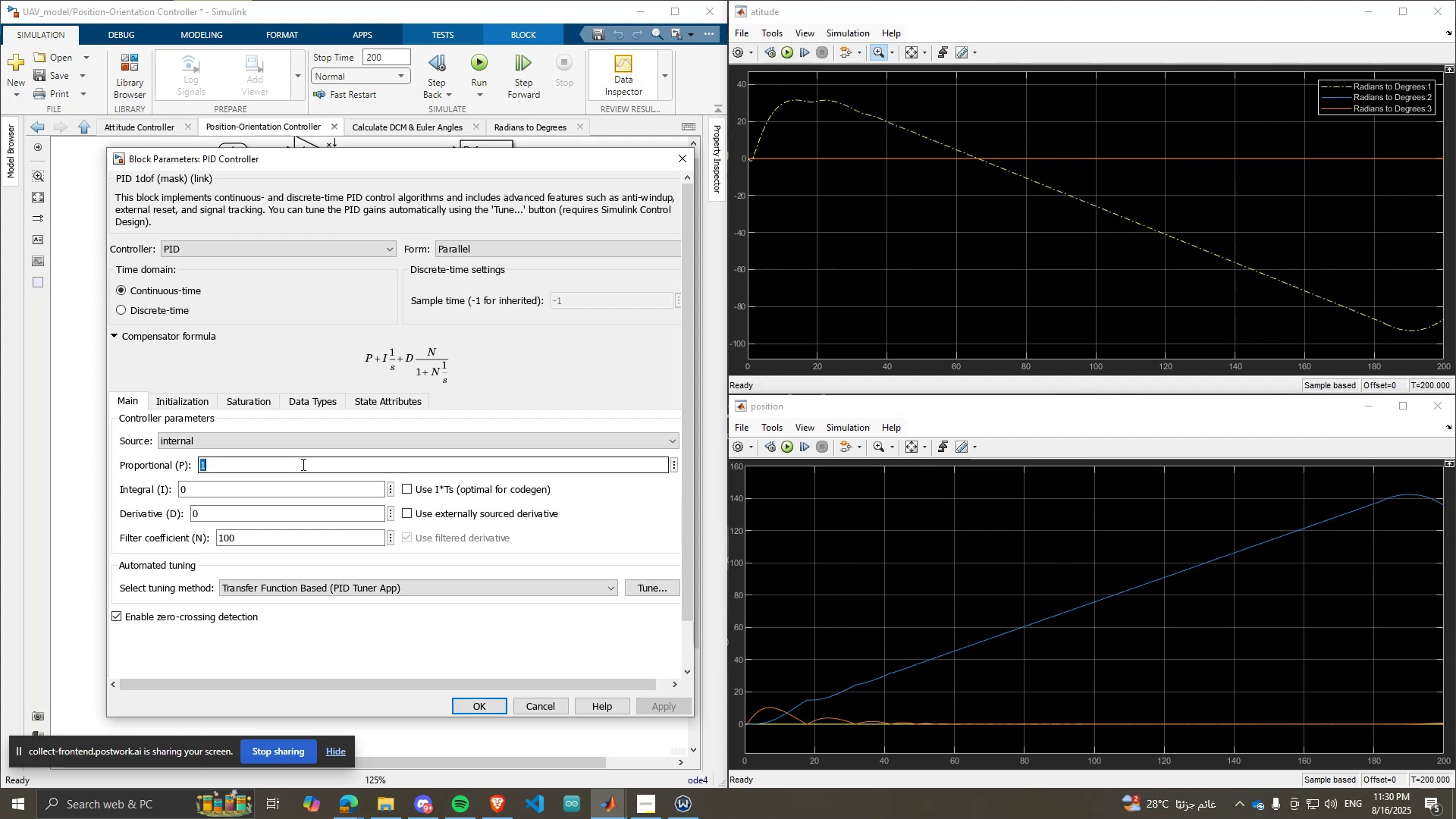 
key(2)
 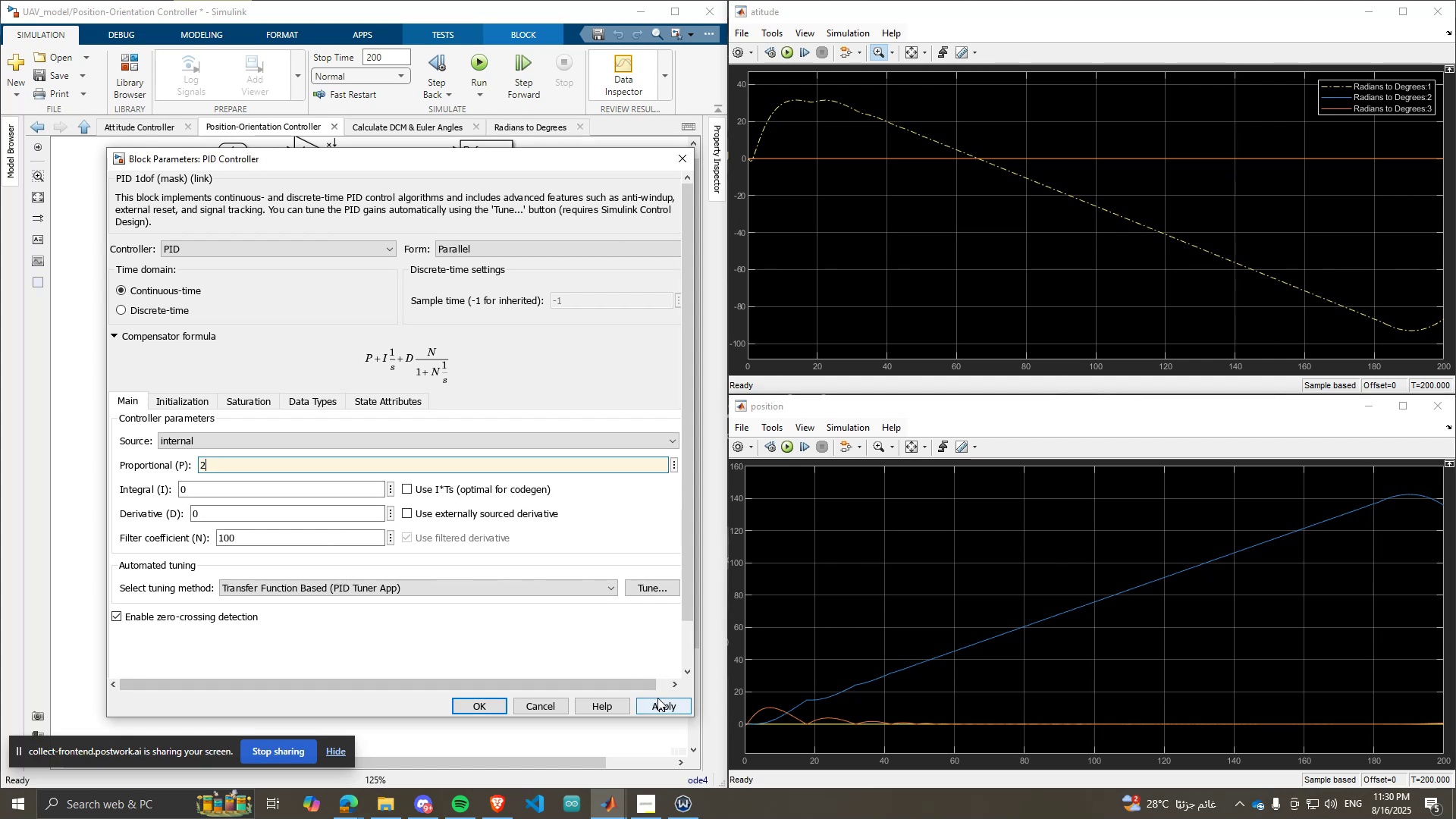 
left_click([667, 701])
 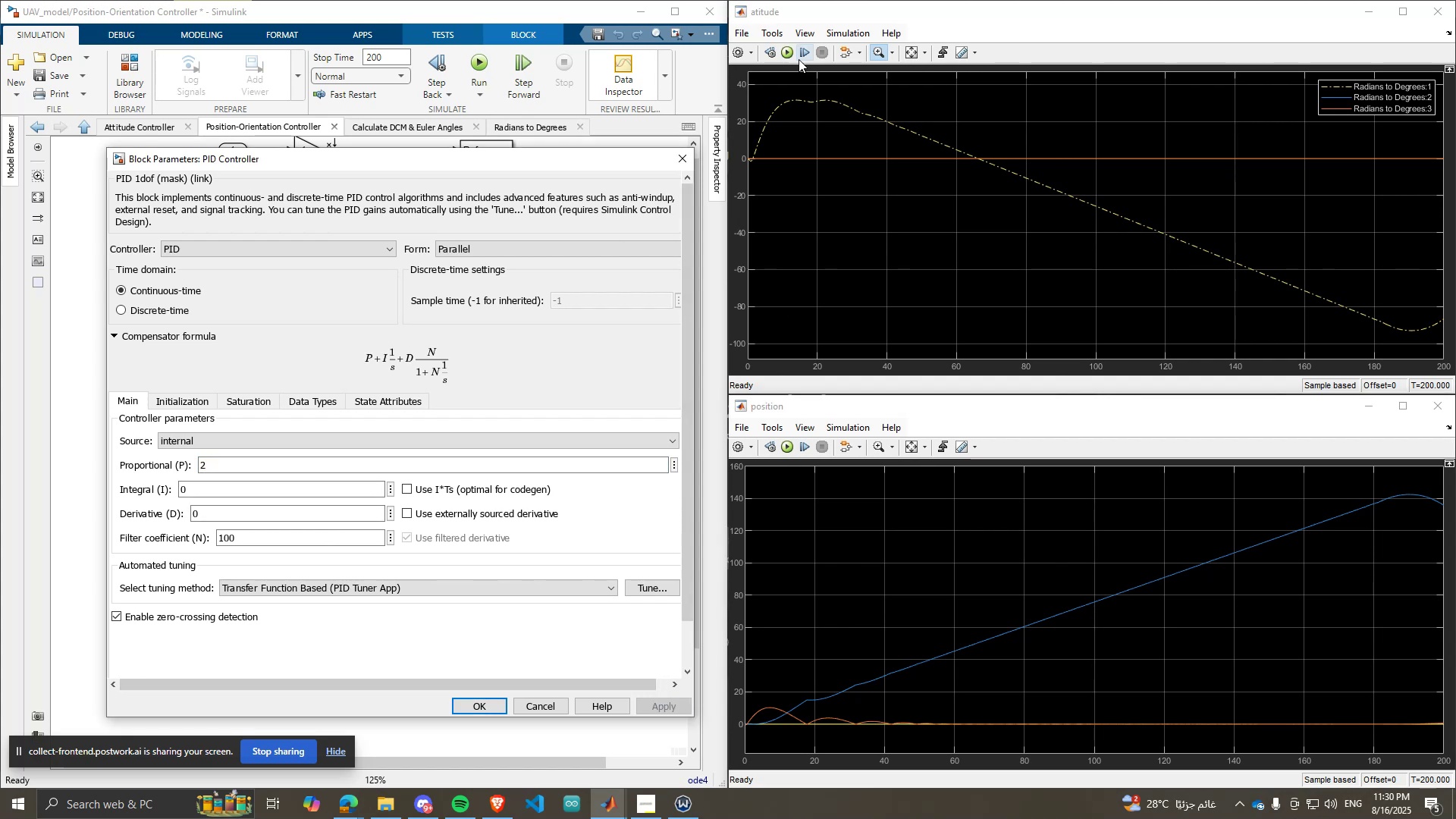 
left_click([791, 55])
 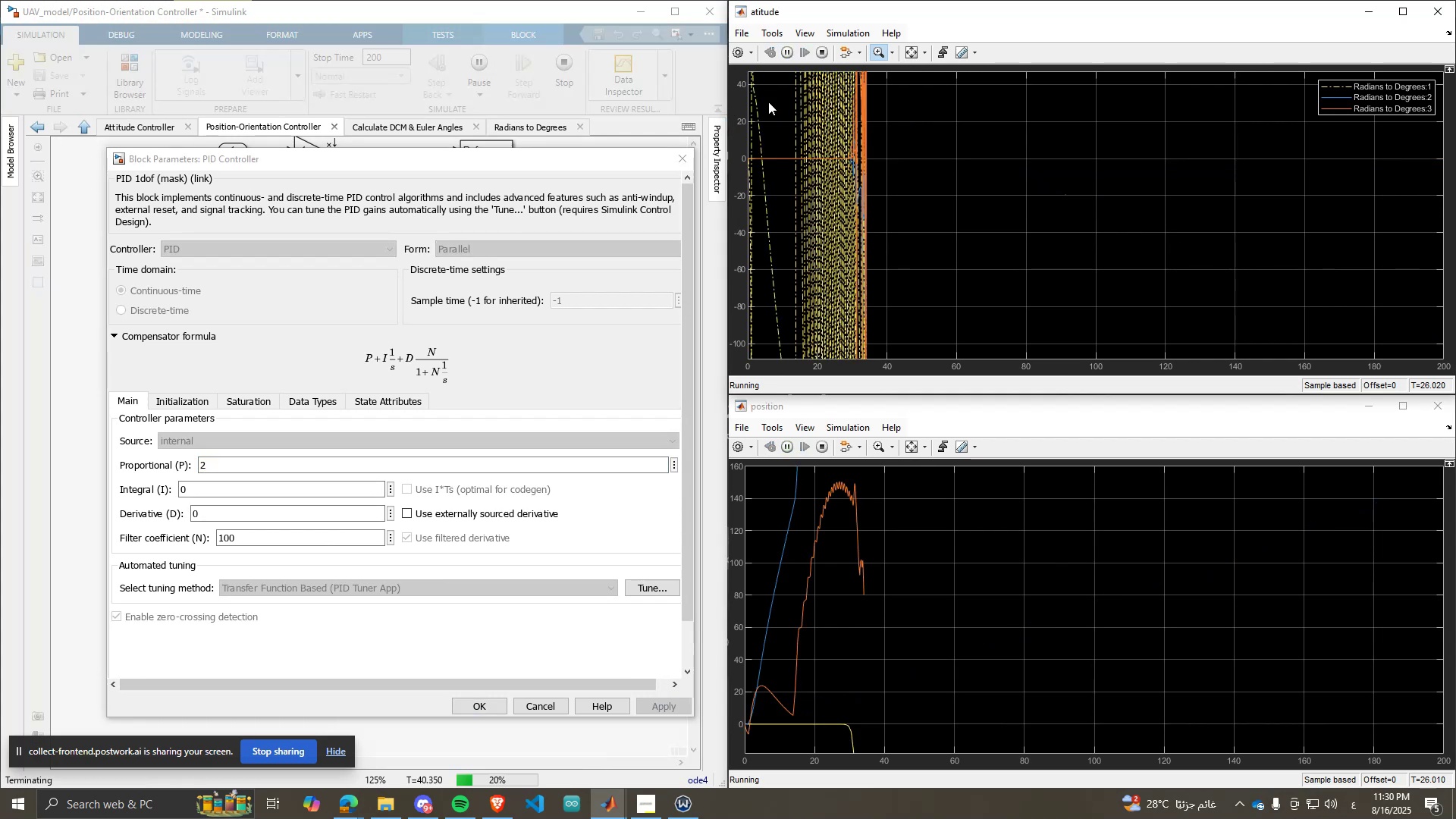 
left_click([266, 465])
 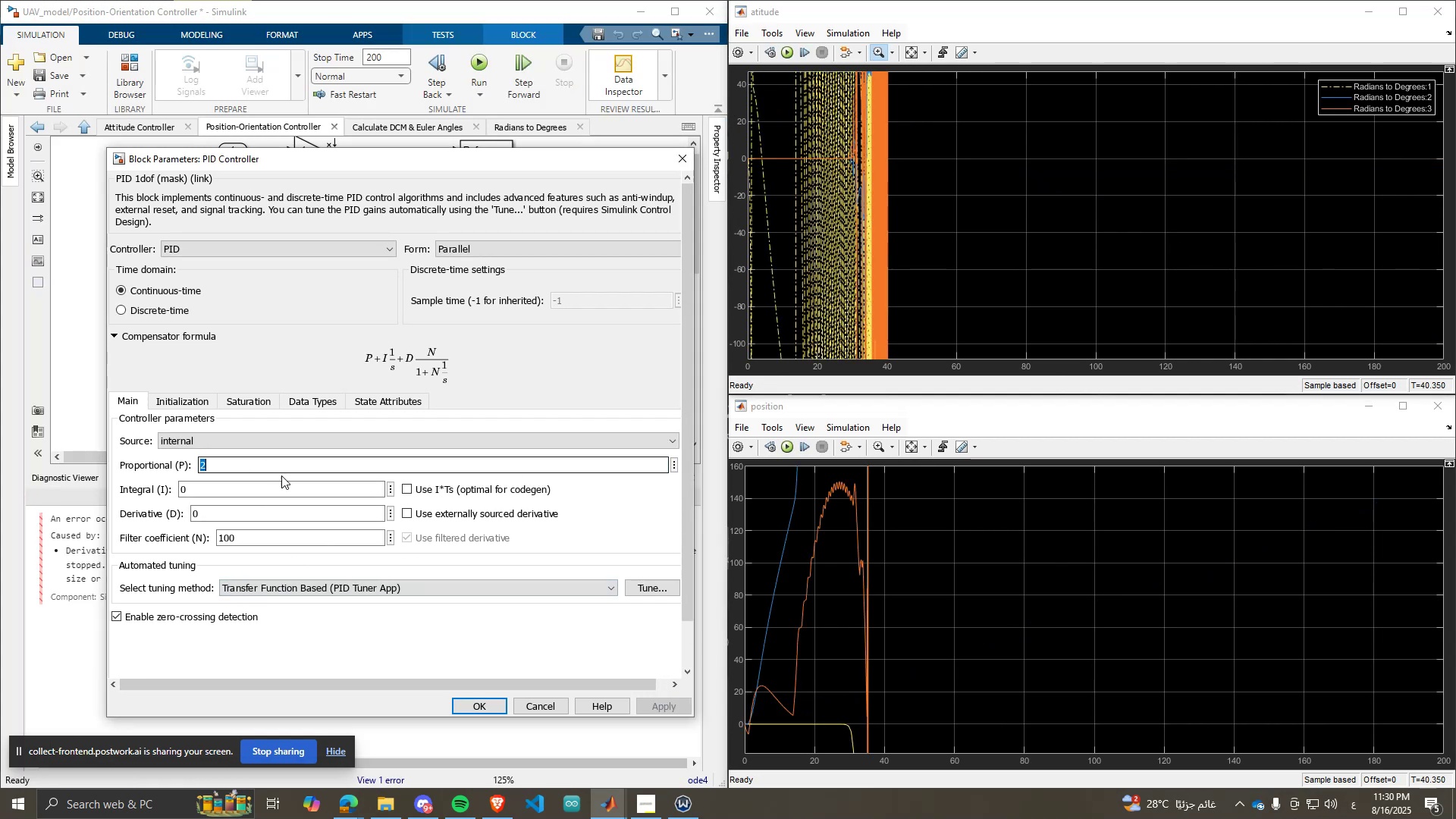 
key(1)
 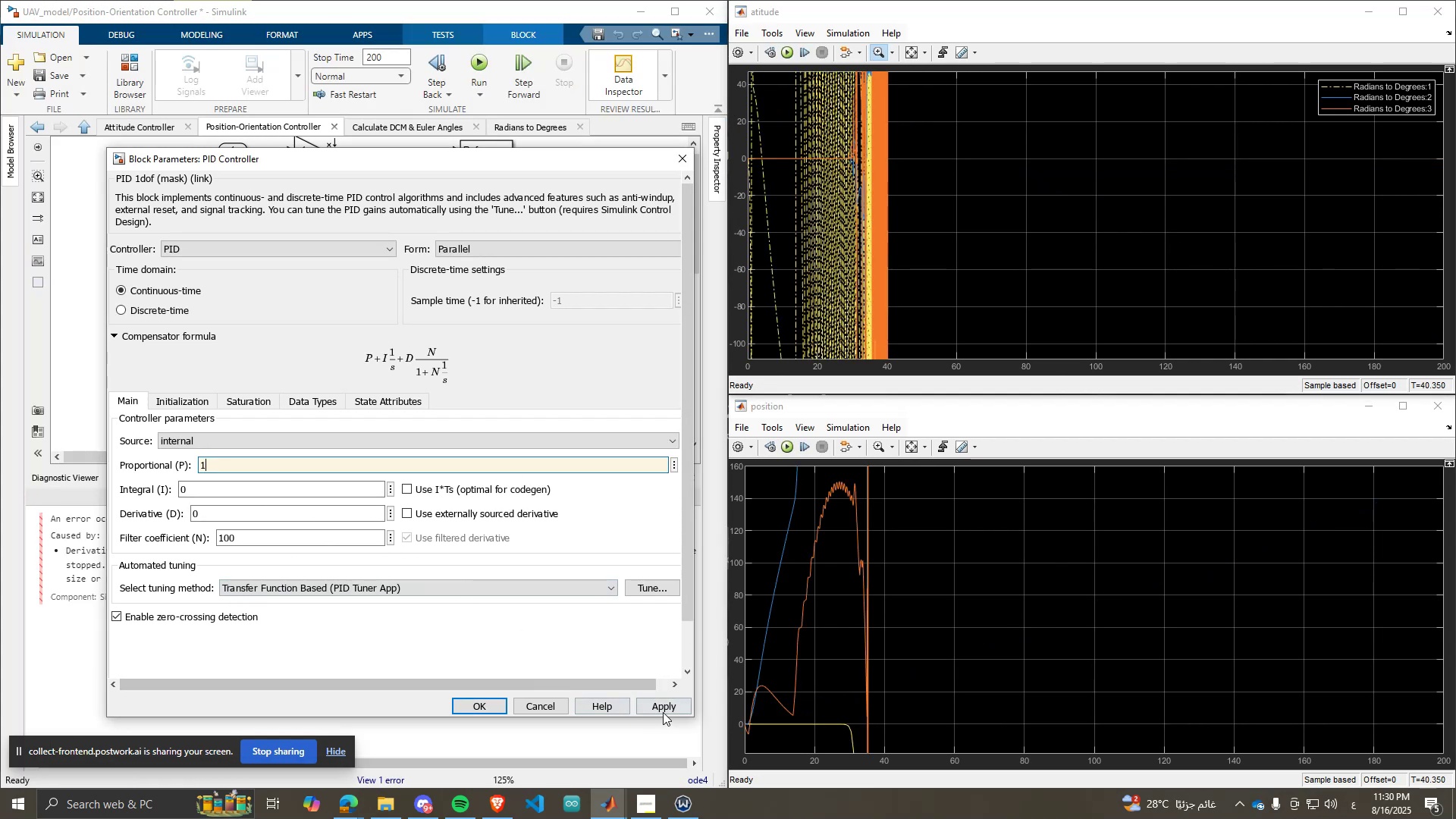 
left_click([663, 701])
 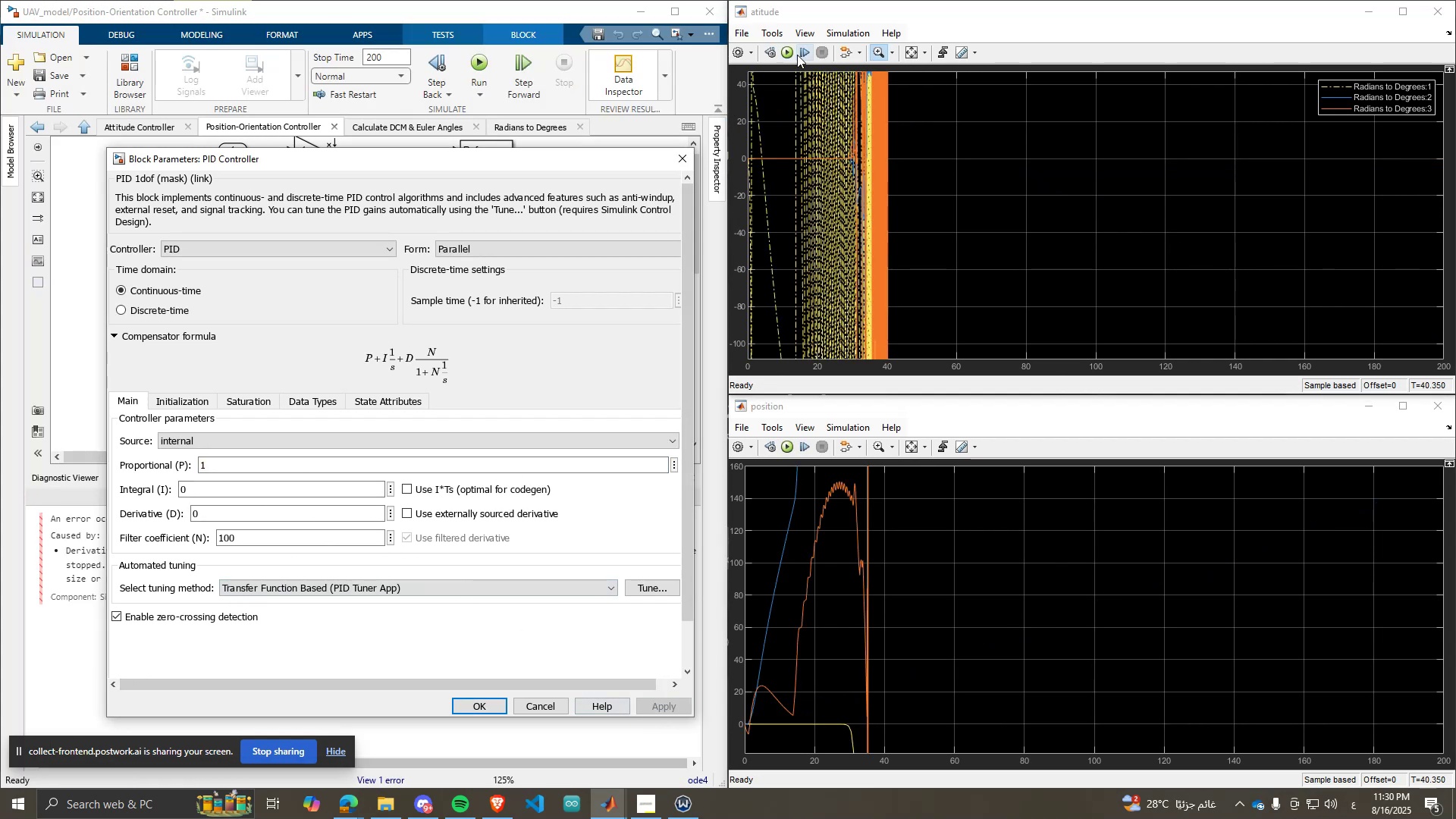 
left_click([784, 48])
 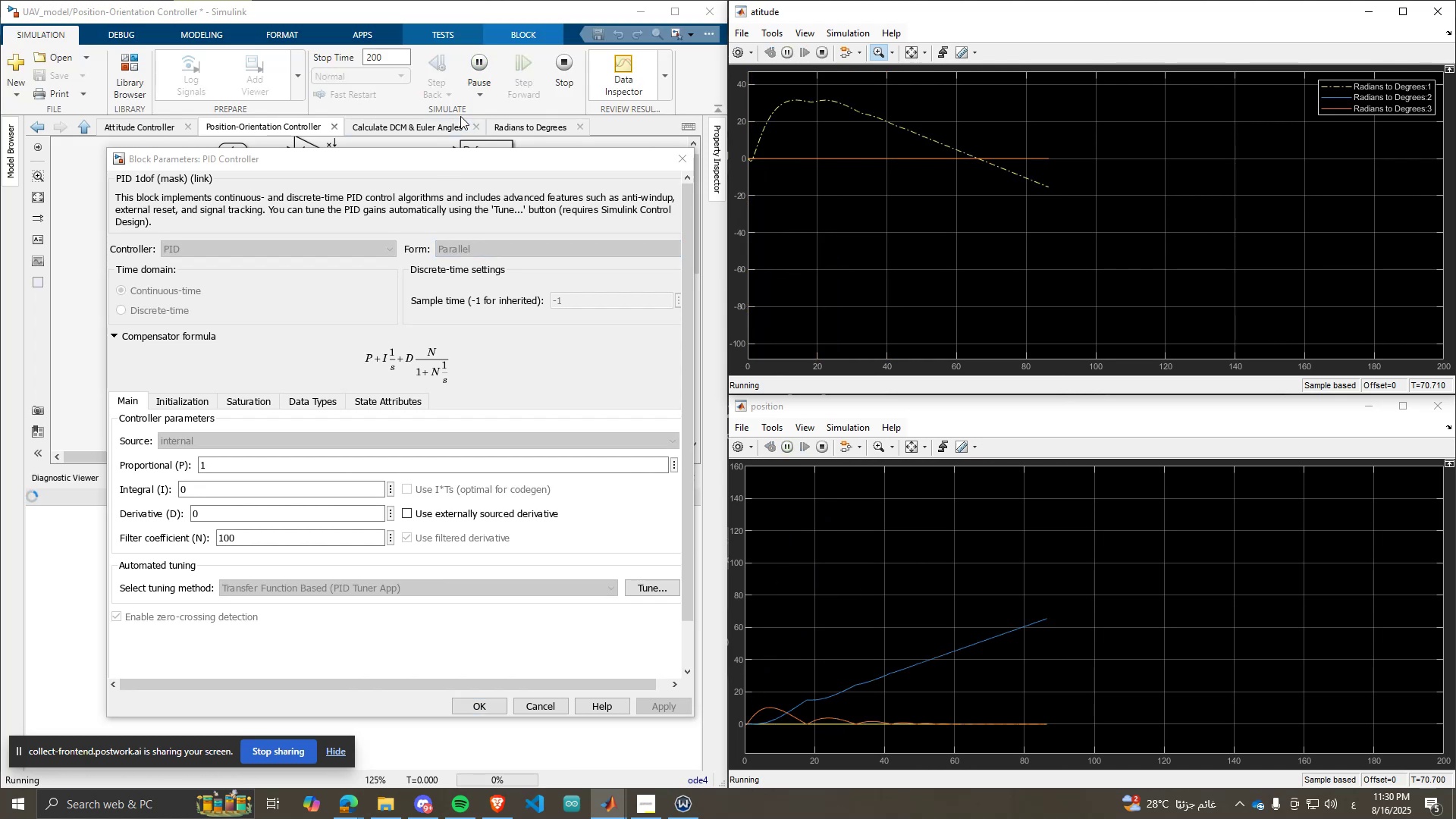 
wait(5.01)
 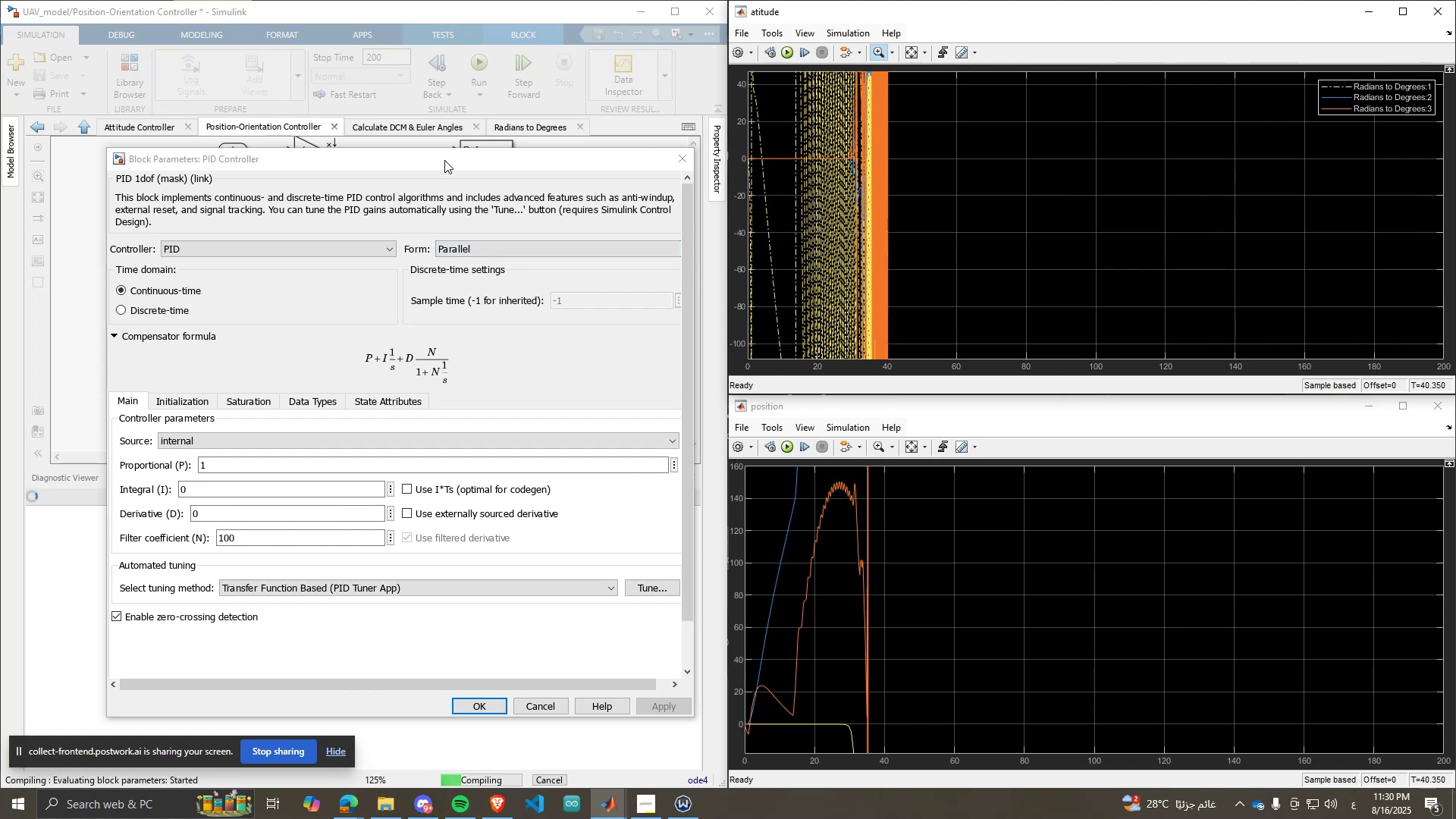 
left_click([278, 472])
 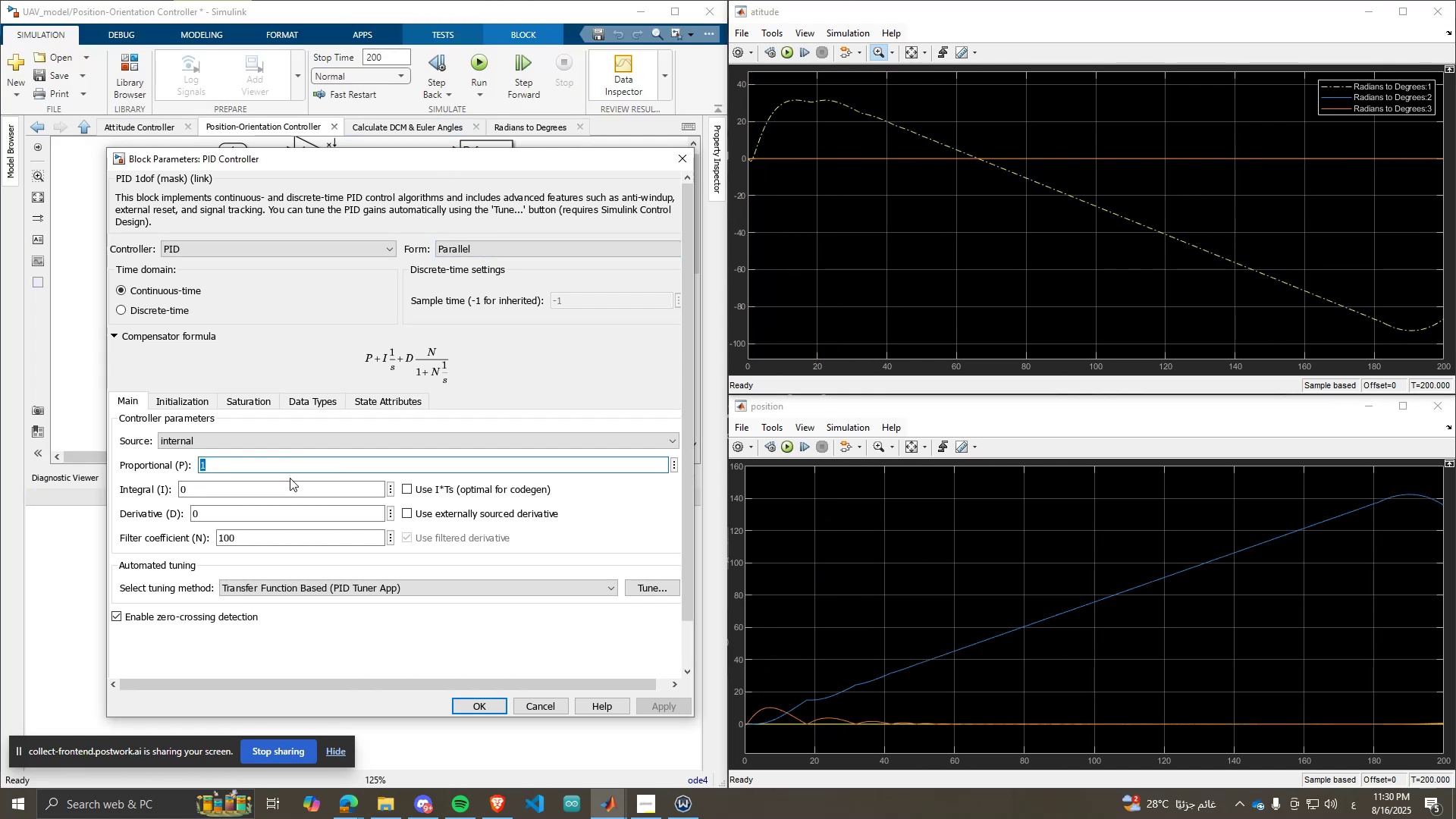 
key(0)
 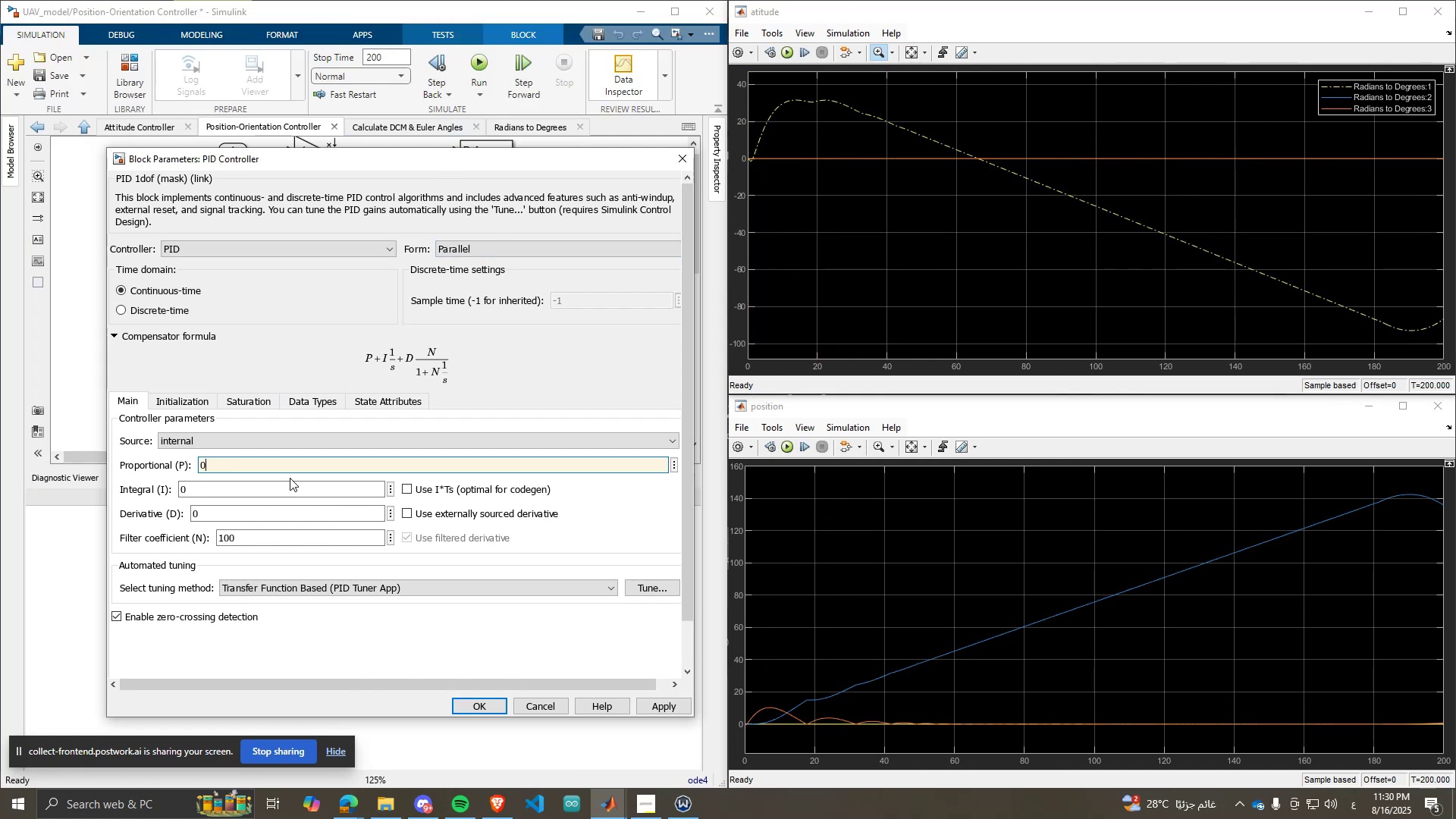 
key(Period)
 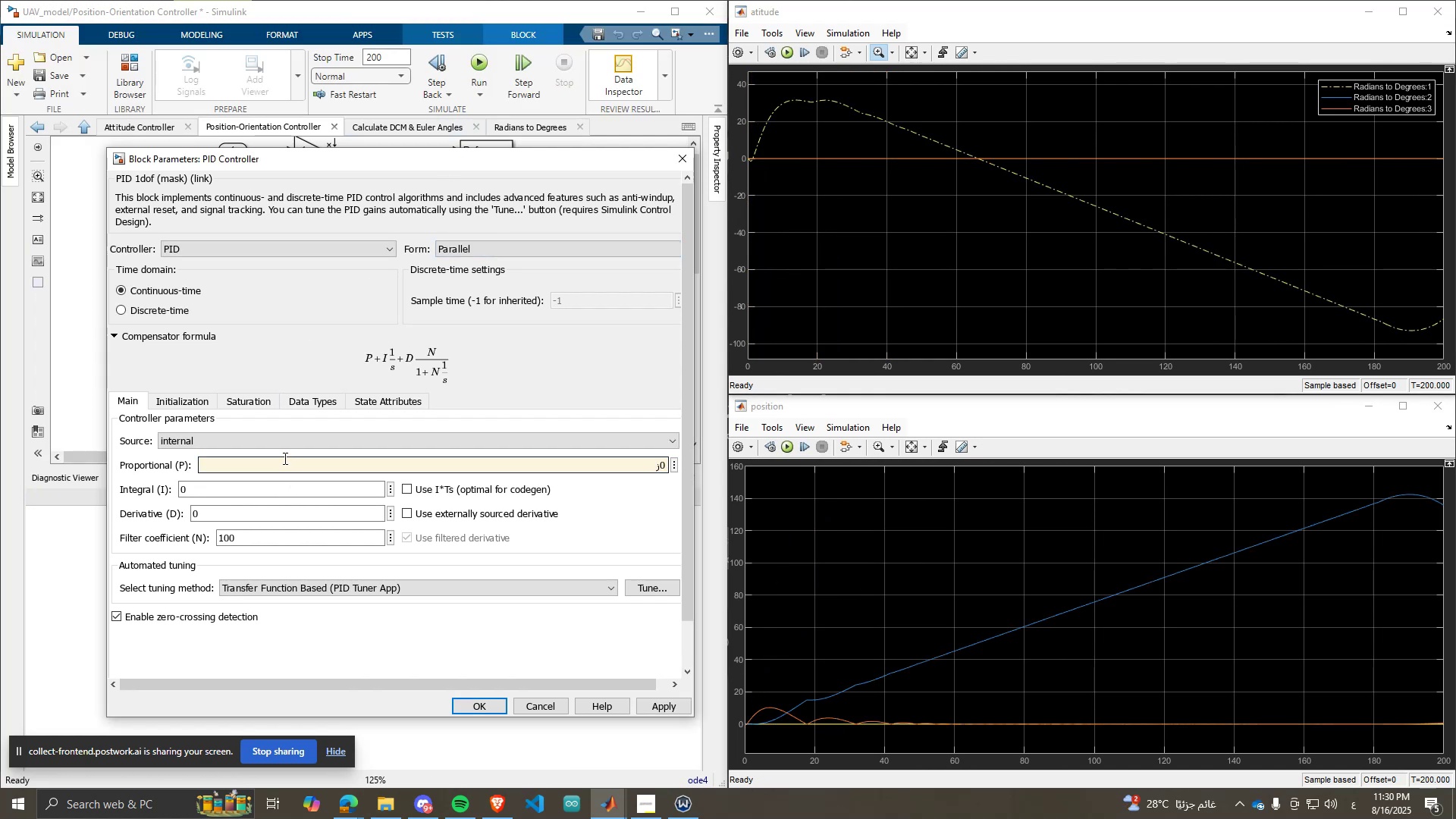 
double_click([284, 458])
 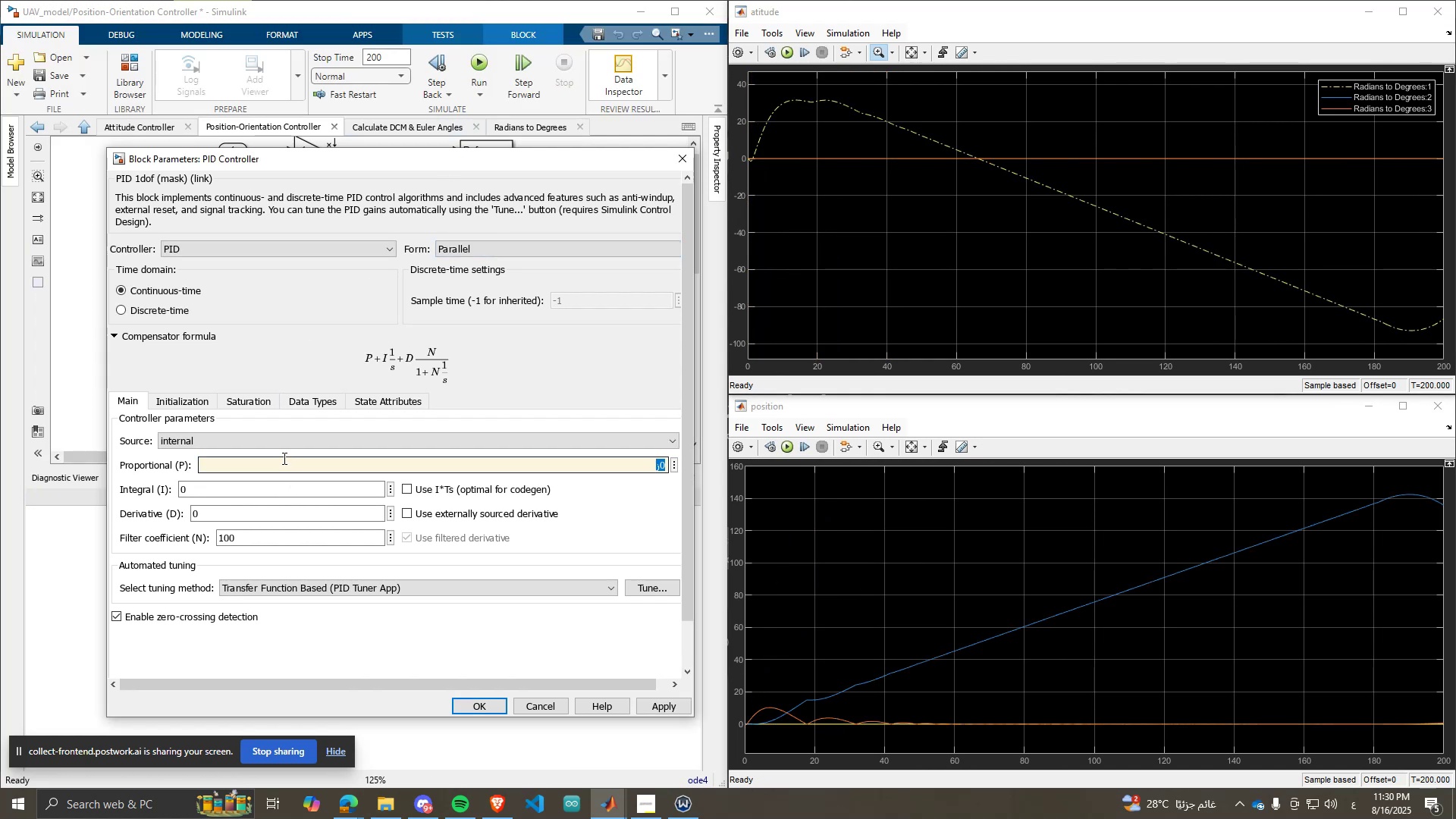 
key(Alt+AltRight)
 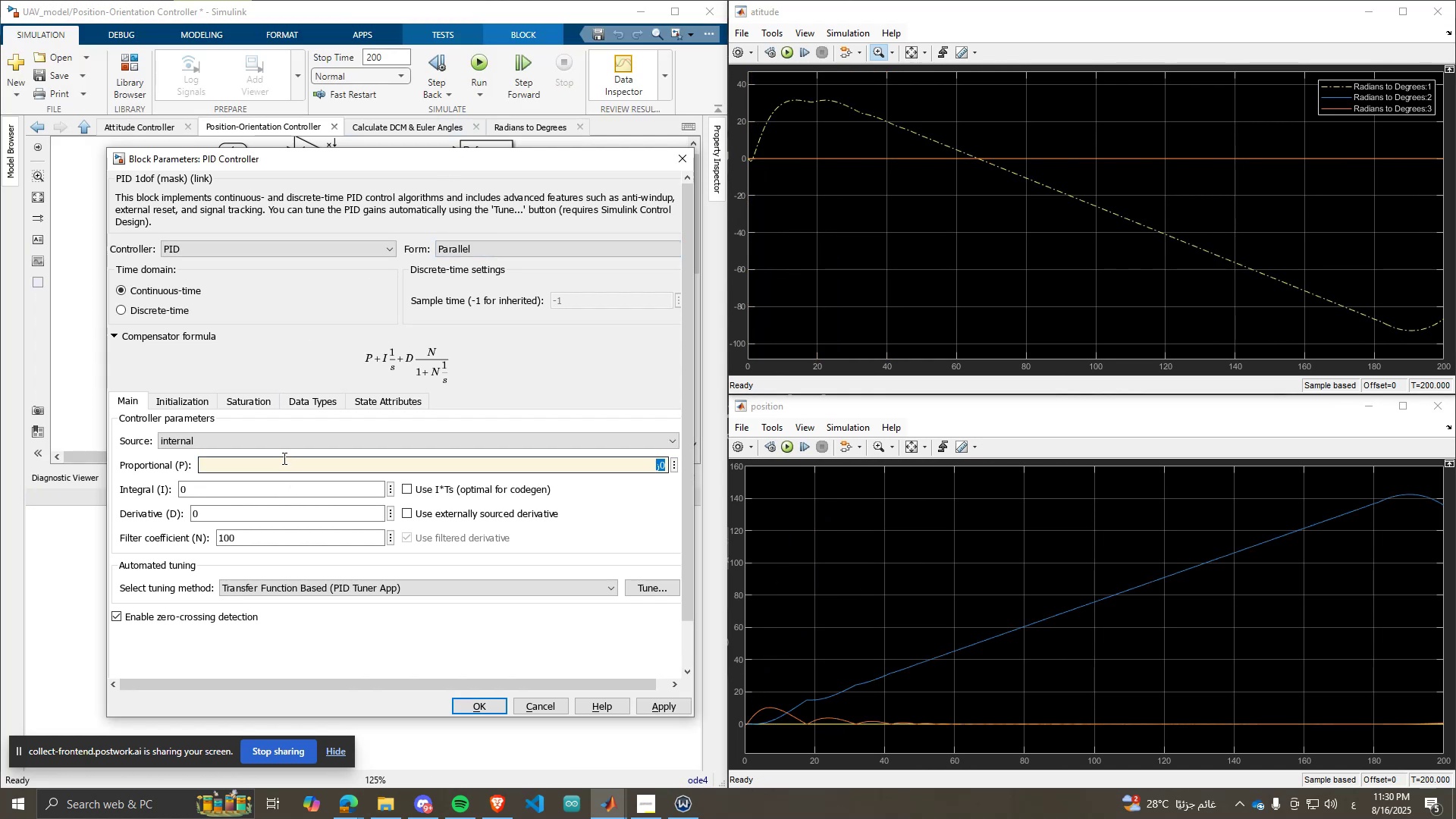 
key(Alt+Shift+ShiftRight)
 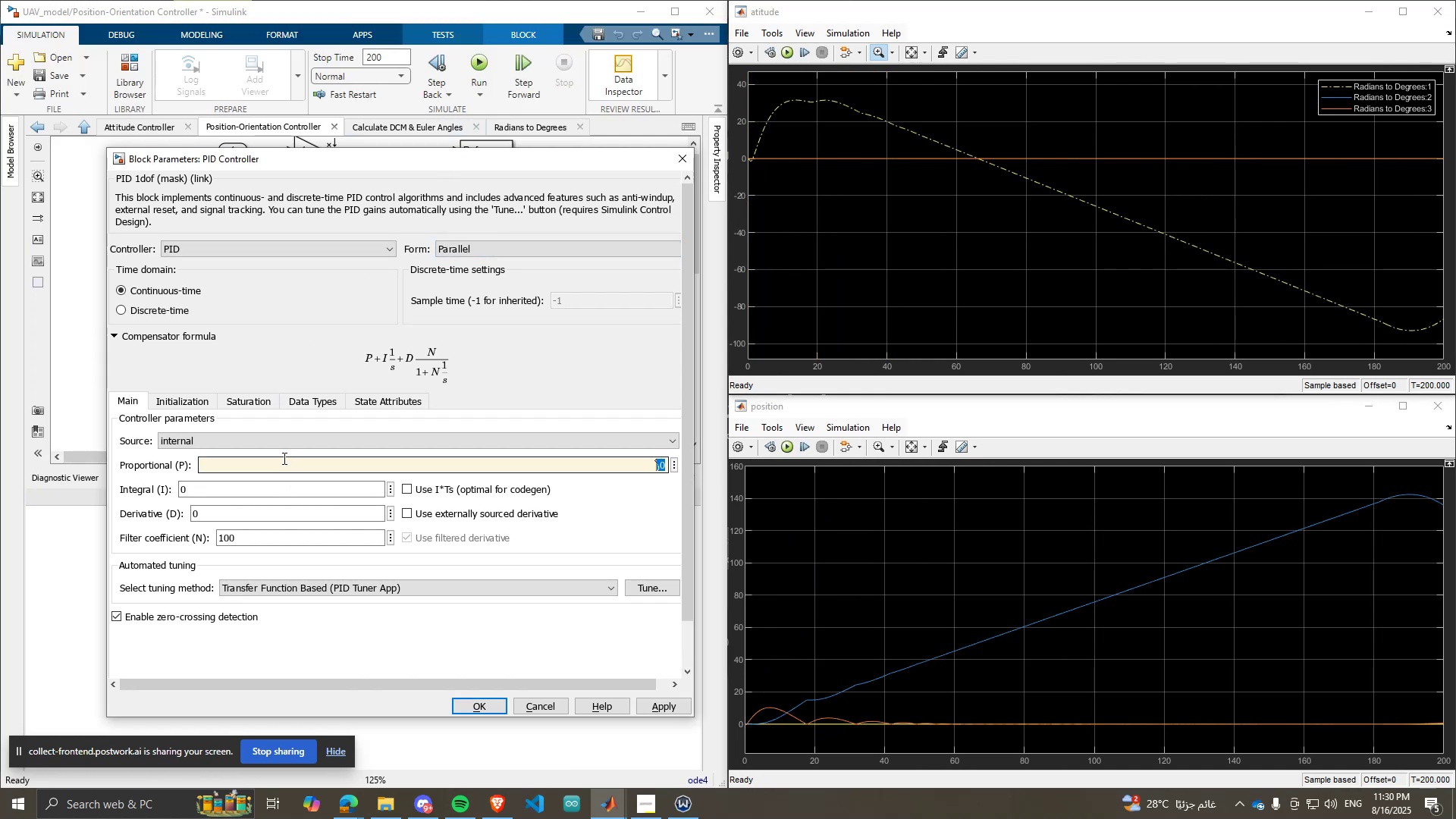 
key(0)
 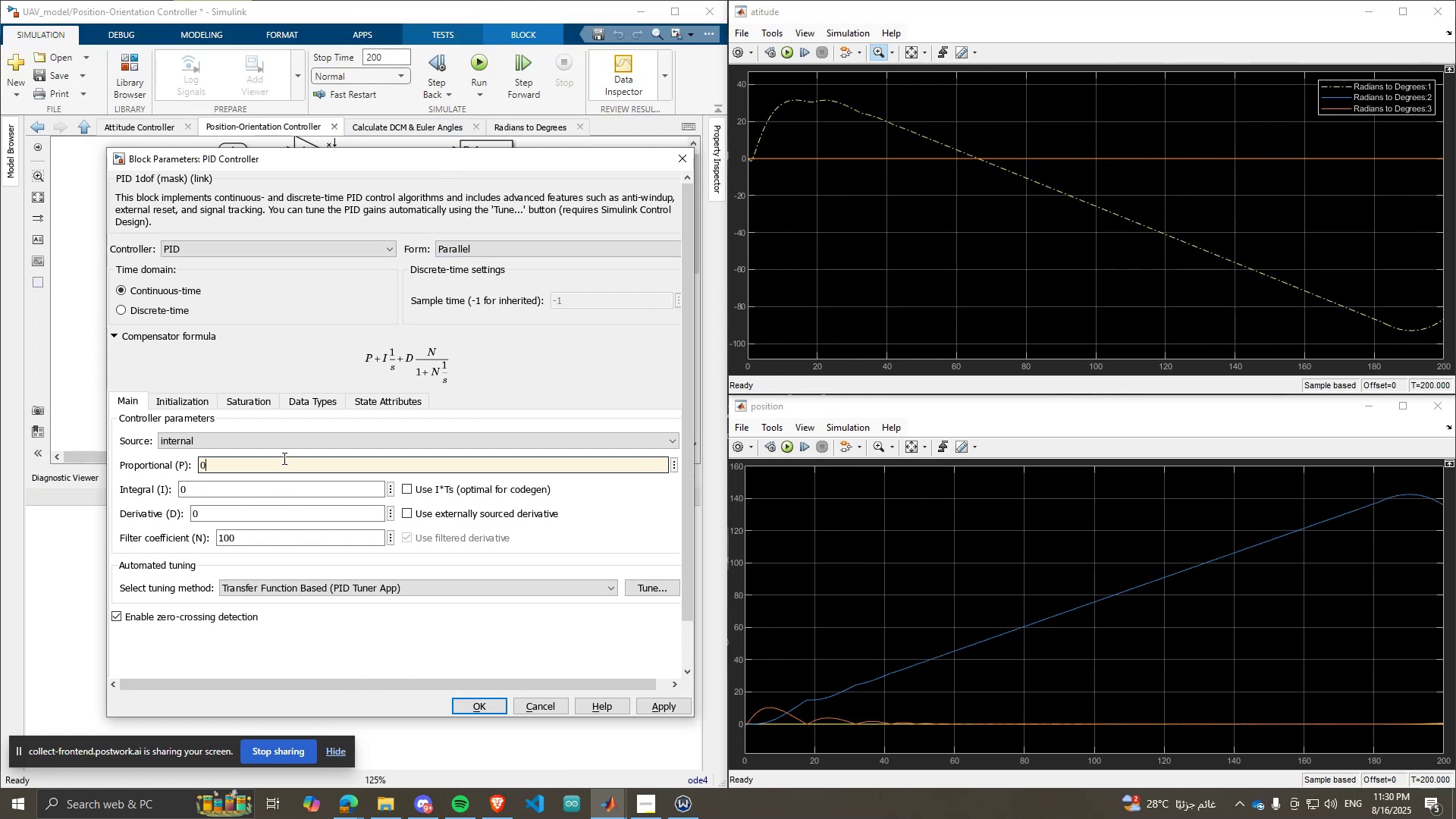 
key(Period)
 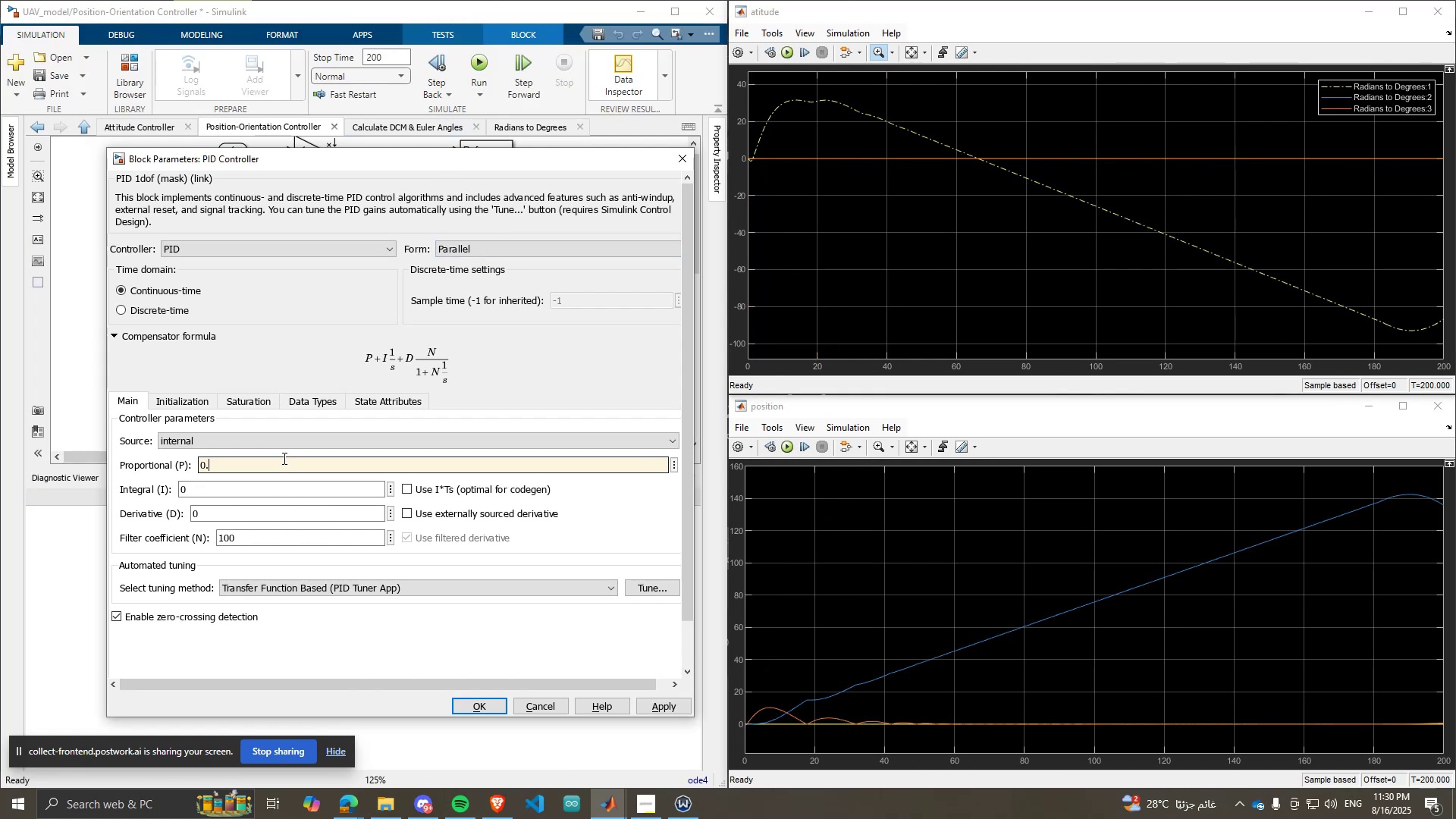 
key(5)
 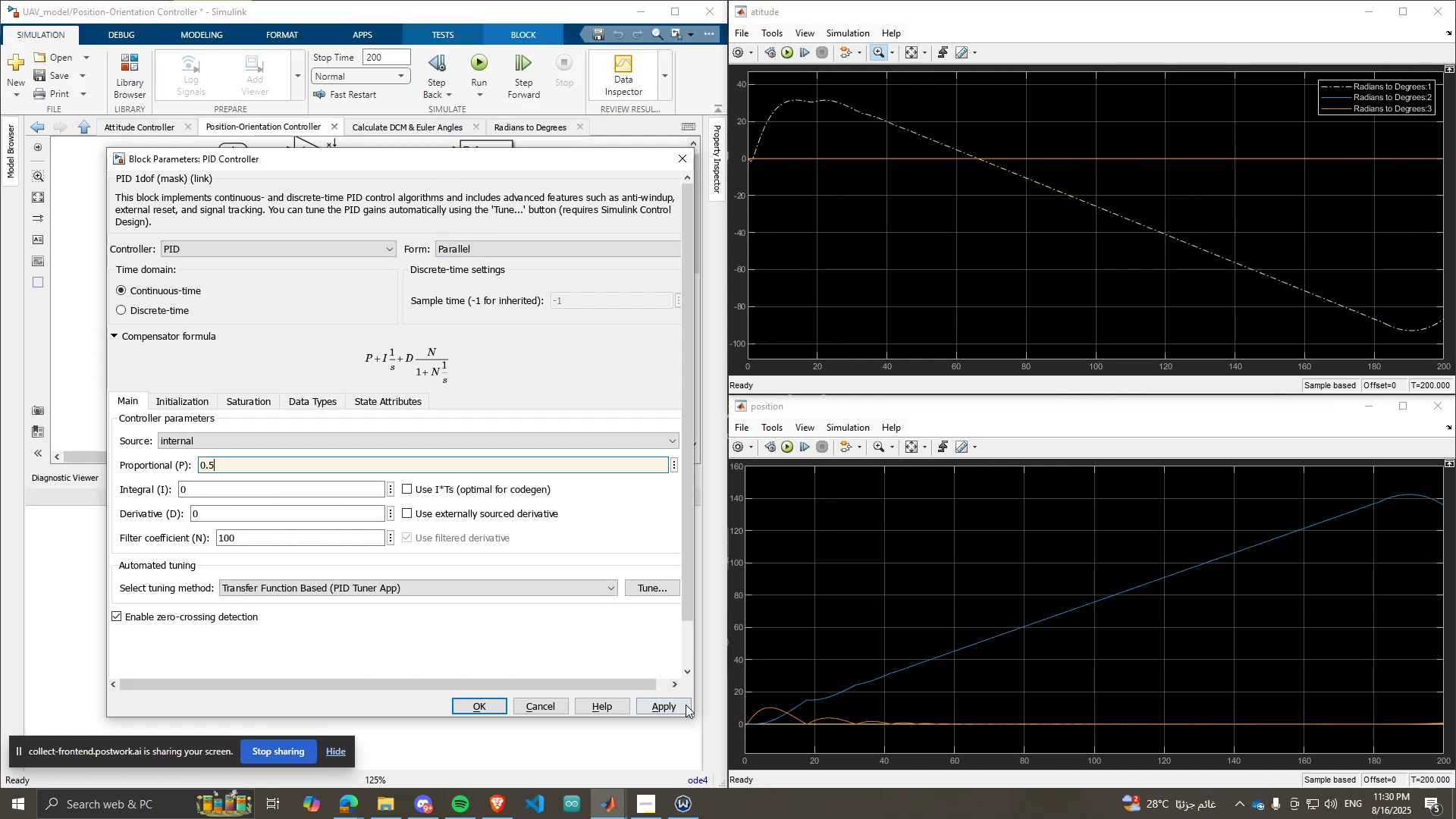 
left_click([675, 704])
 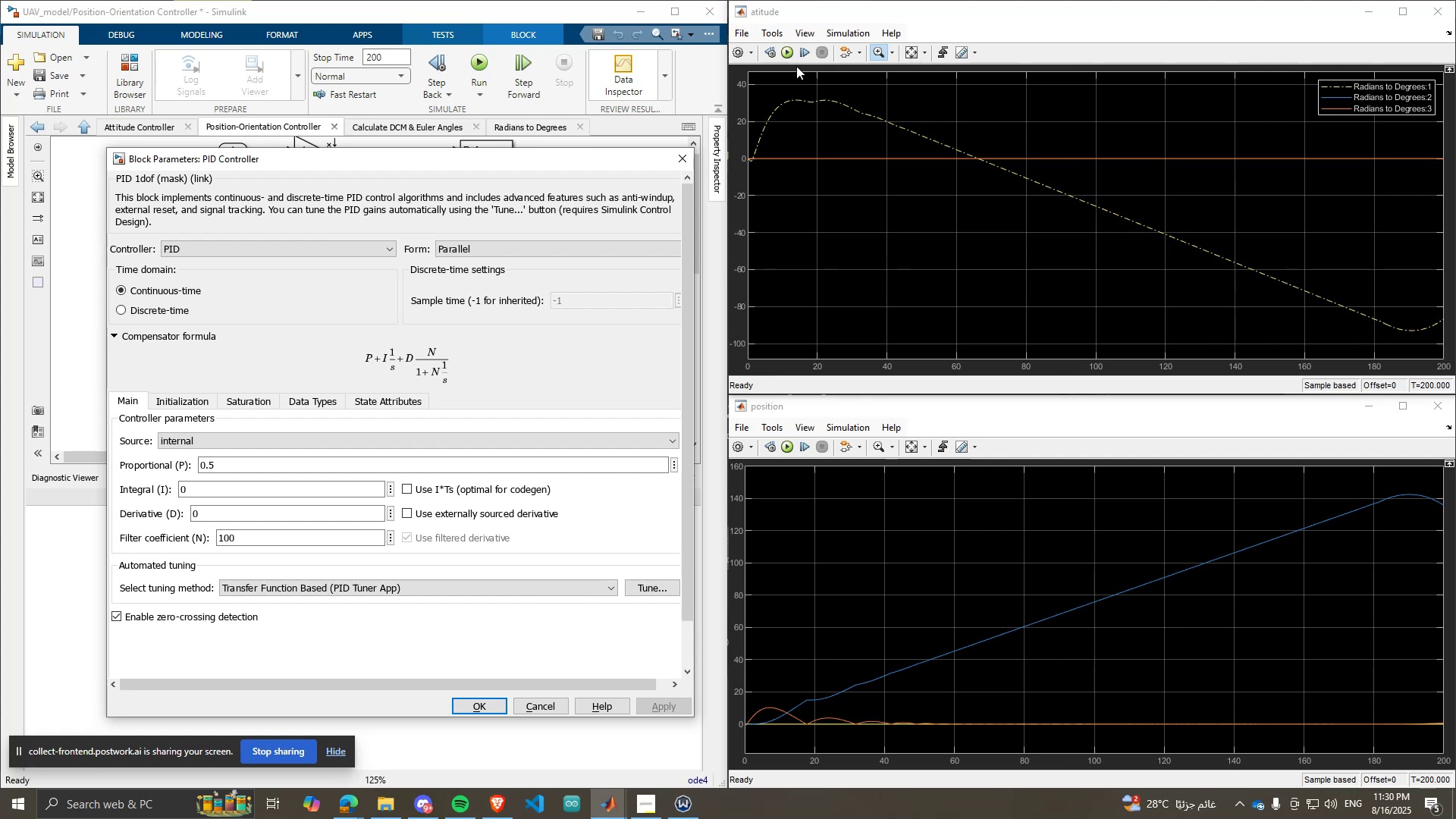 
left_click([788, 54])
 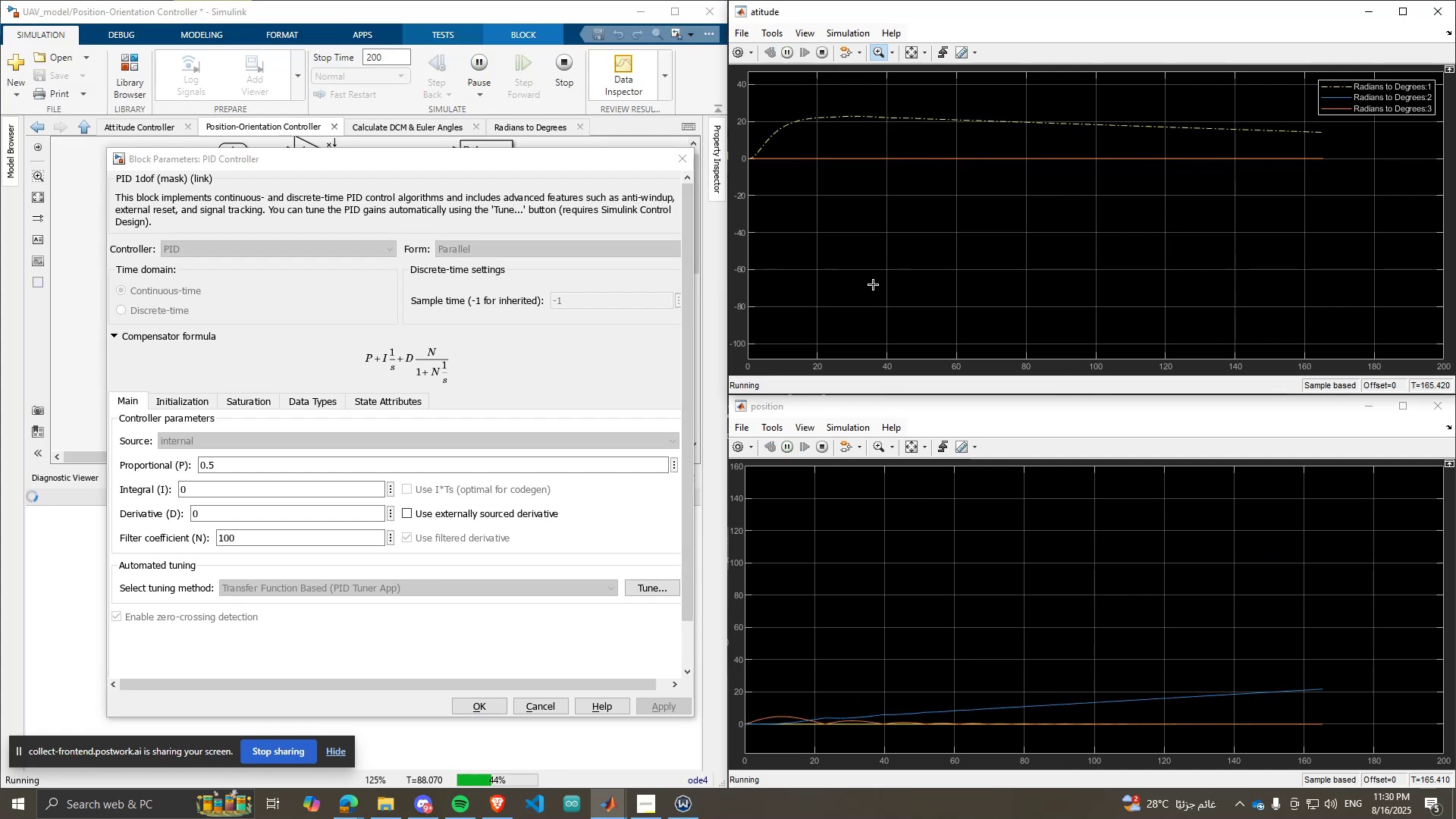 
wait(5.77)
 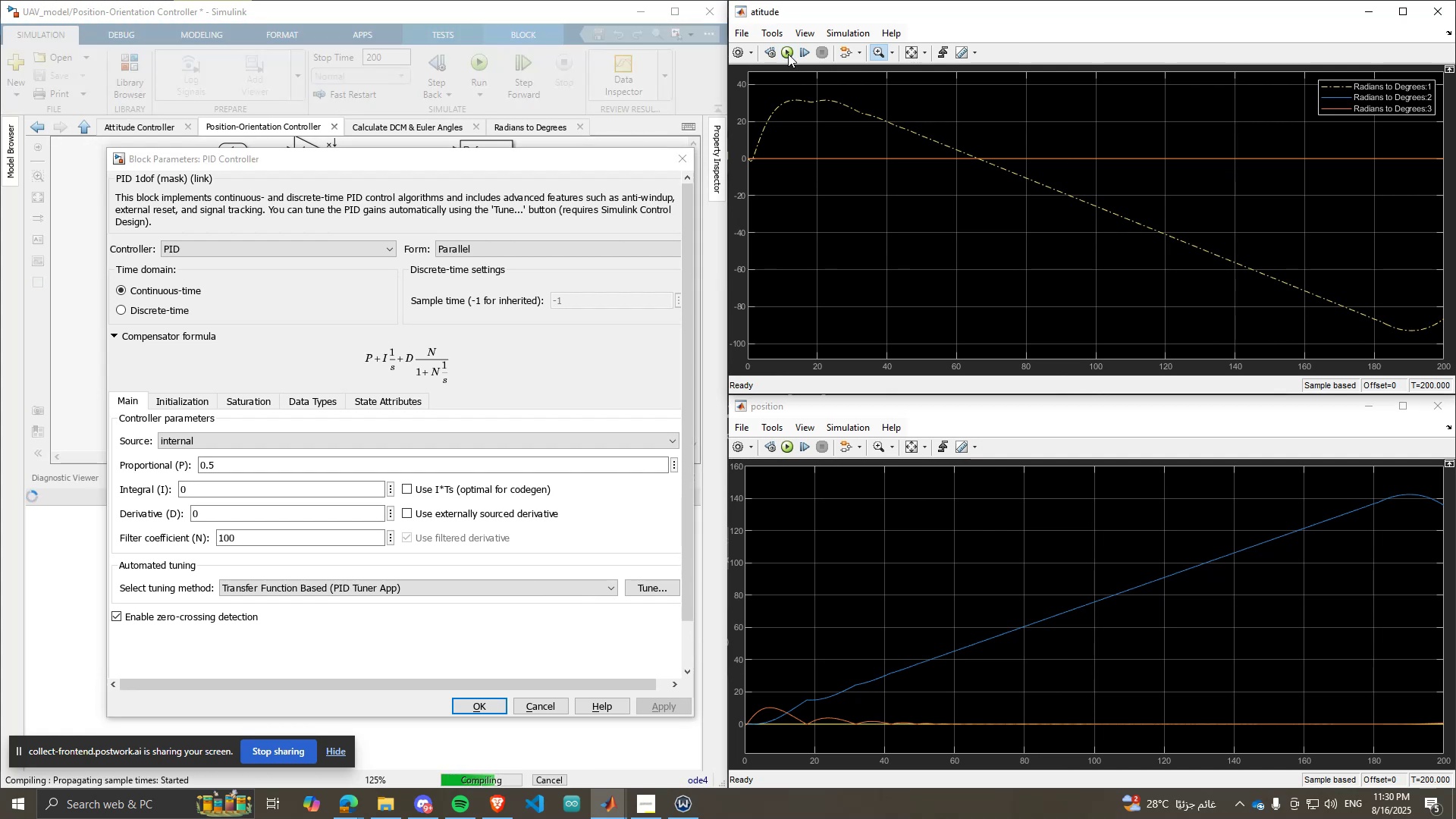 
left_click([908, 54])
 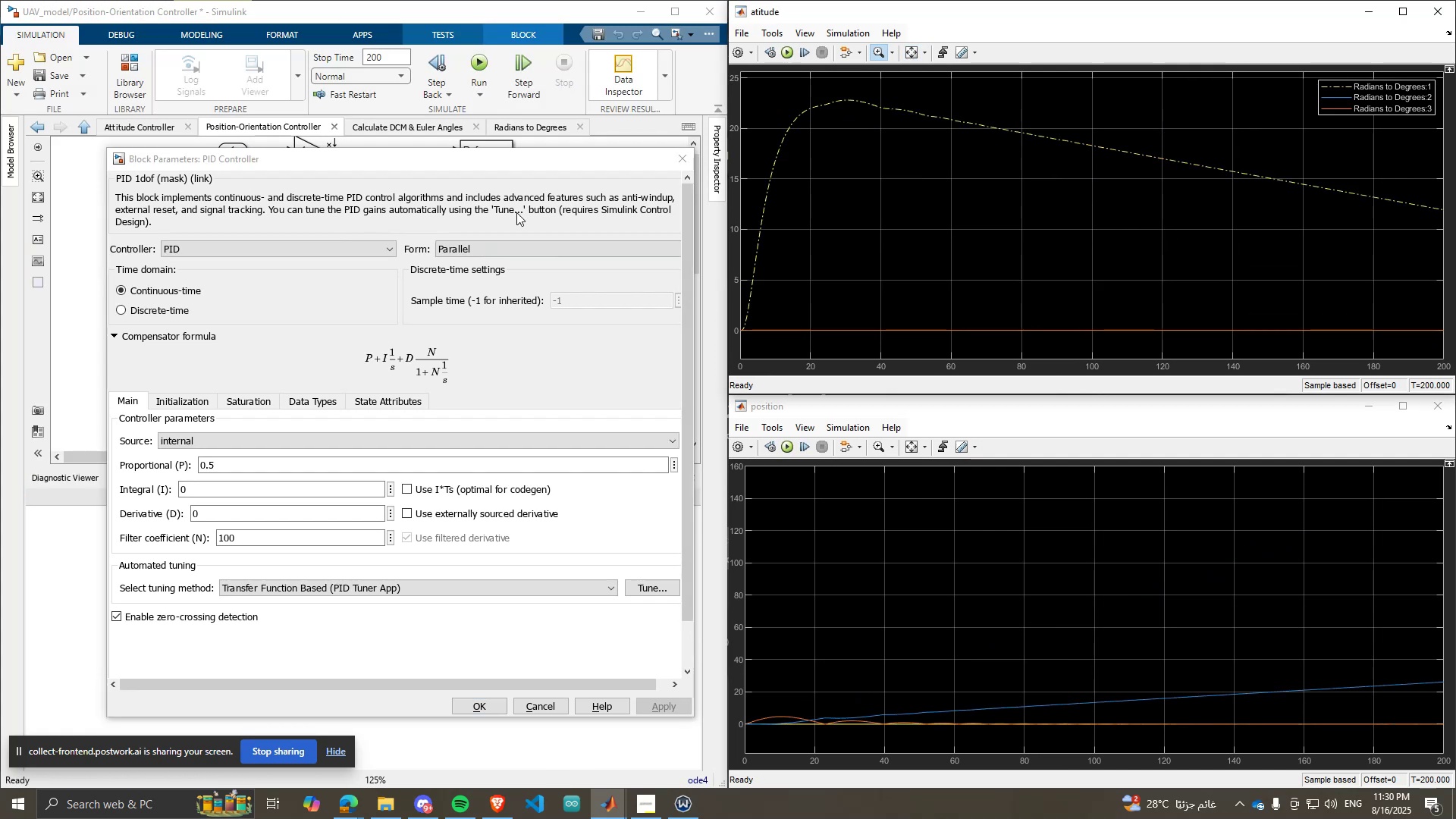 
left_click_drag(start_coordinate=[472, 159], to_coordinate=[548, 567])
 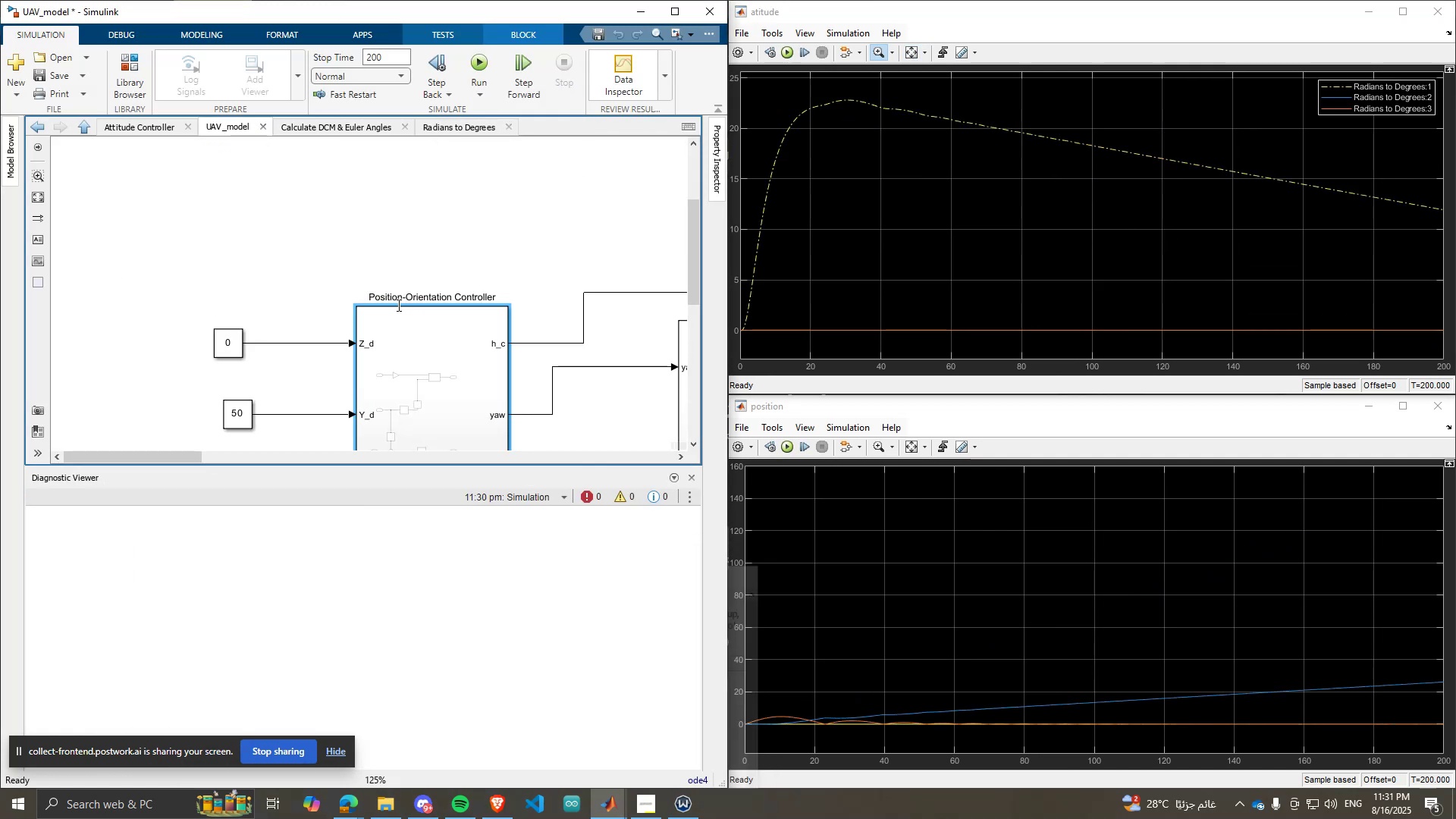 
scroll: coordinate [395, 326], scroll_direction: down, amount: 2.0
 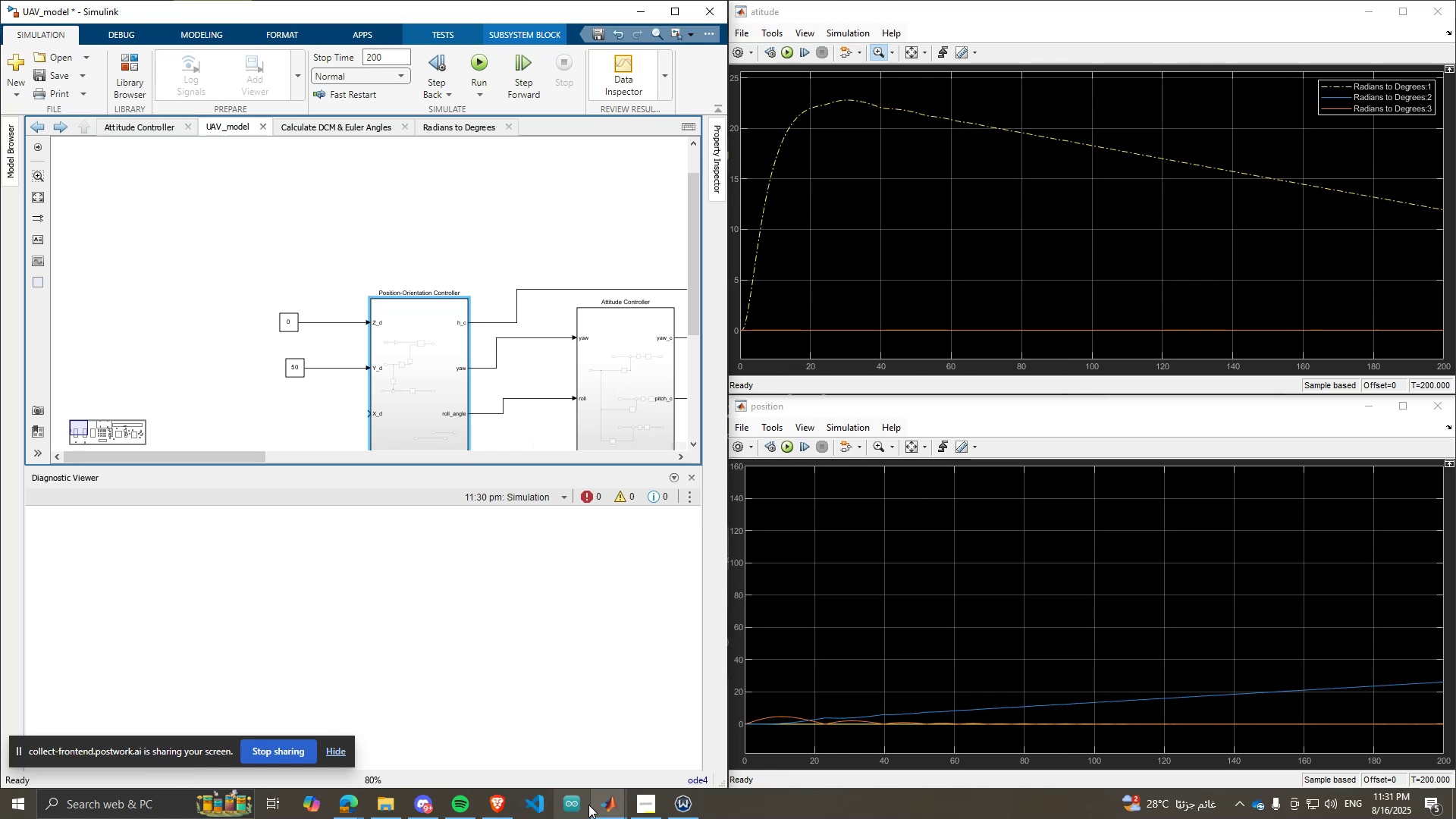 
left_click([602, 808])
 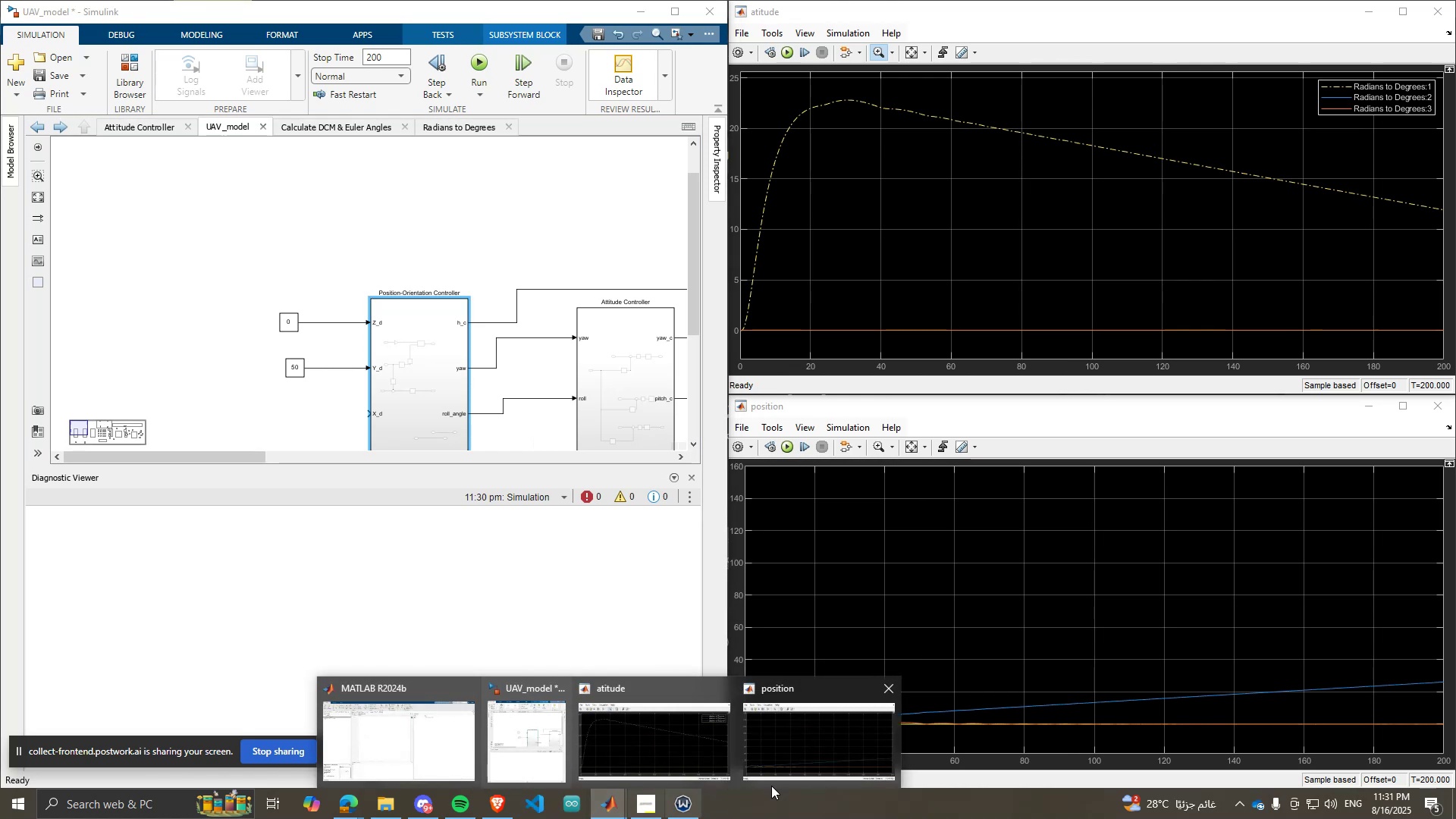 
left_click([815, 772])
 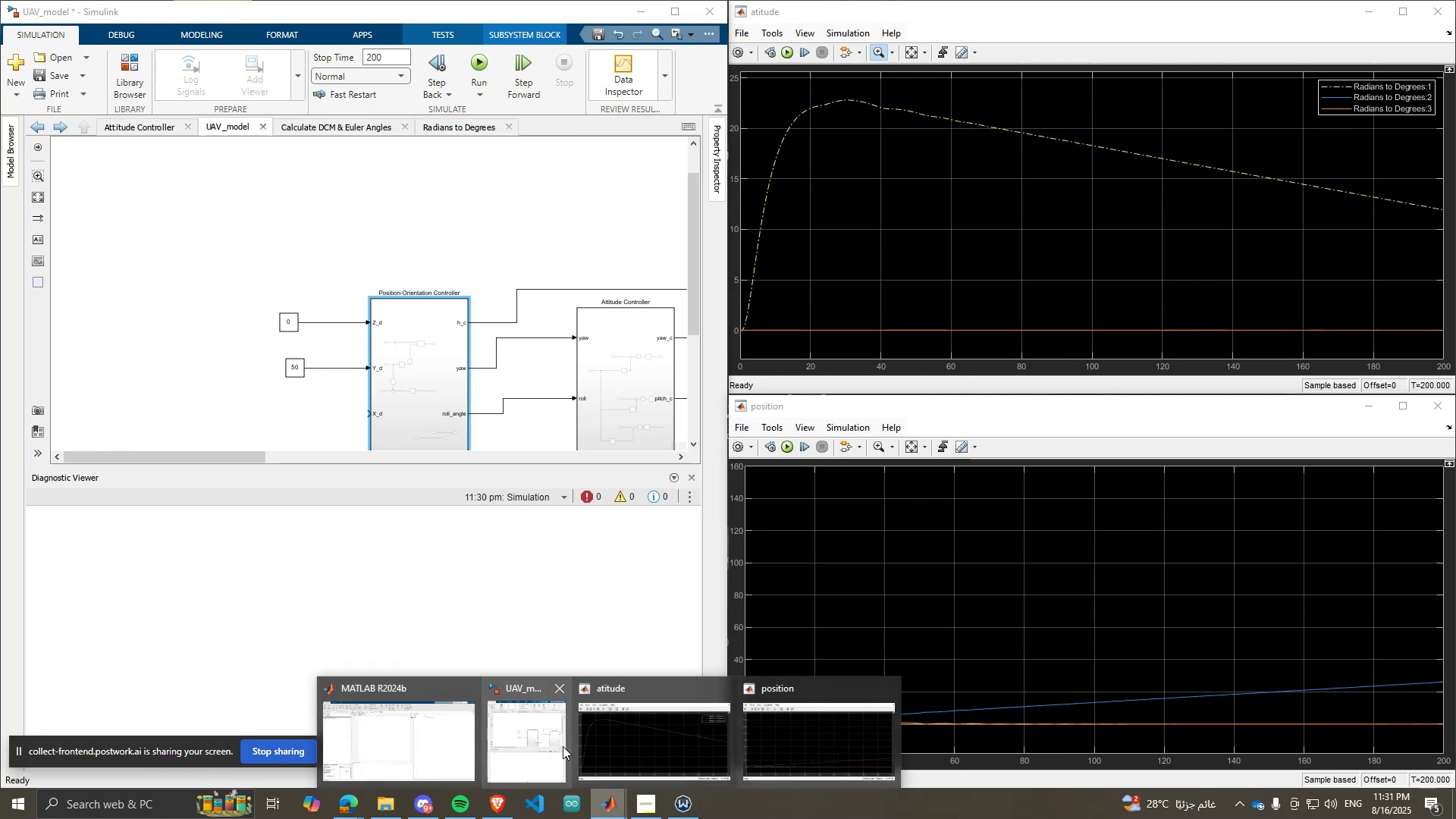 
double_click([424, 355])
 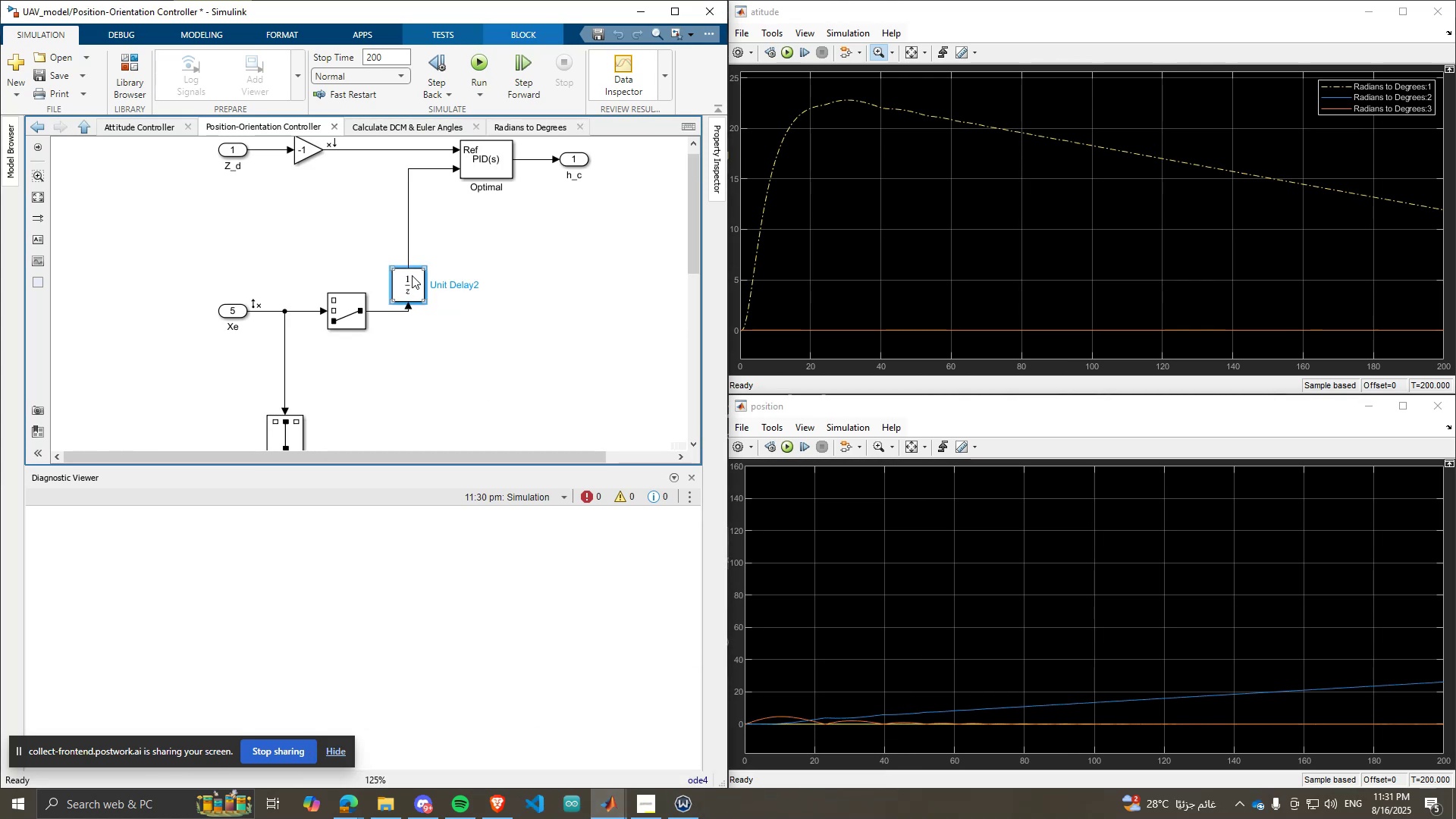 
scroll: coordinate [416, 289], scroll_direction: down, amount: 4.0
 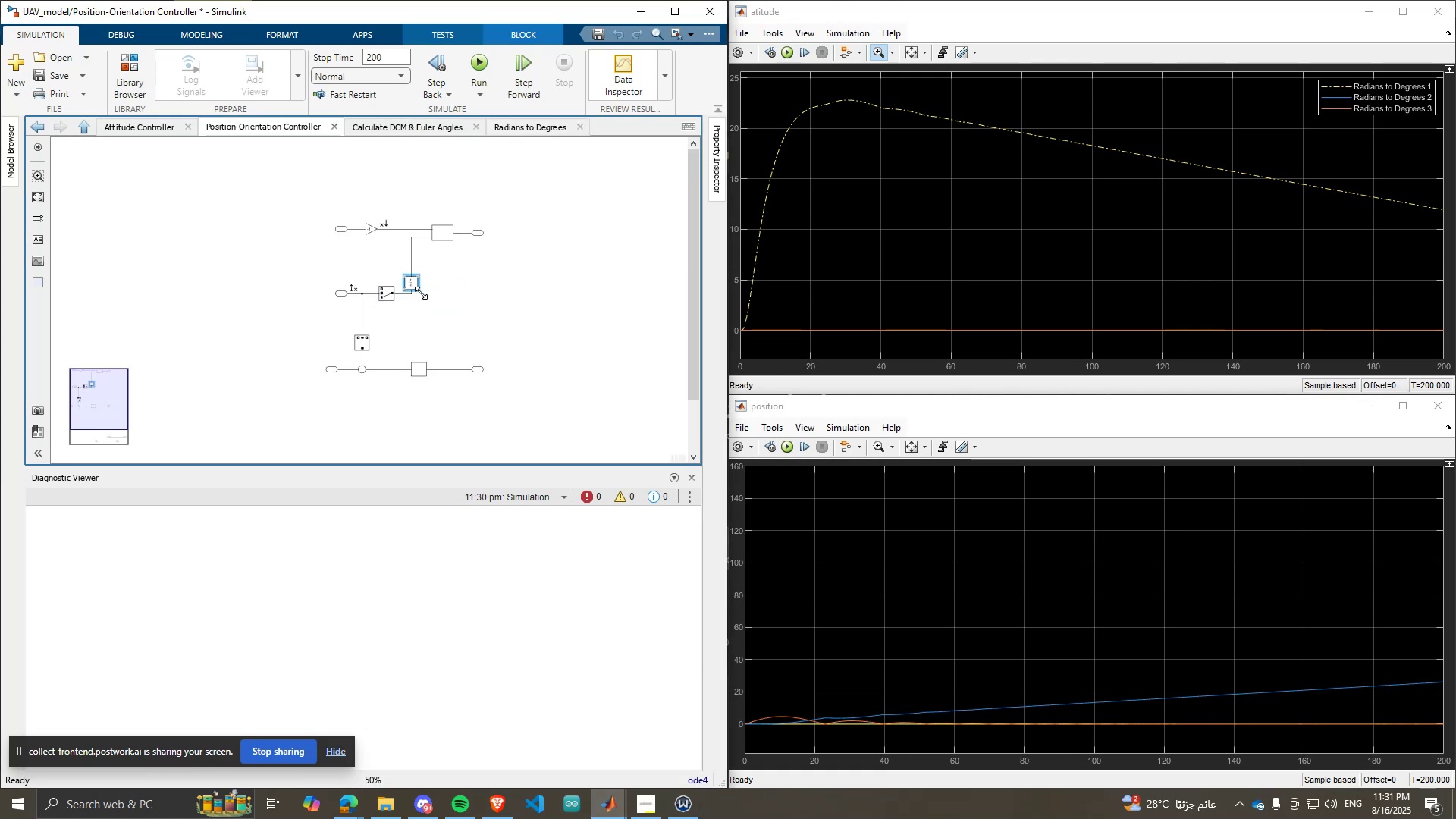 
scroll: coordinate [300, 182], scroll_direction: up, amount: 3.0
 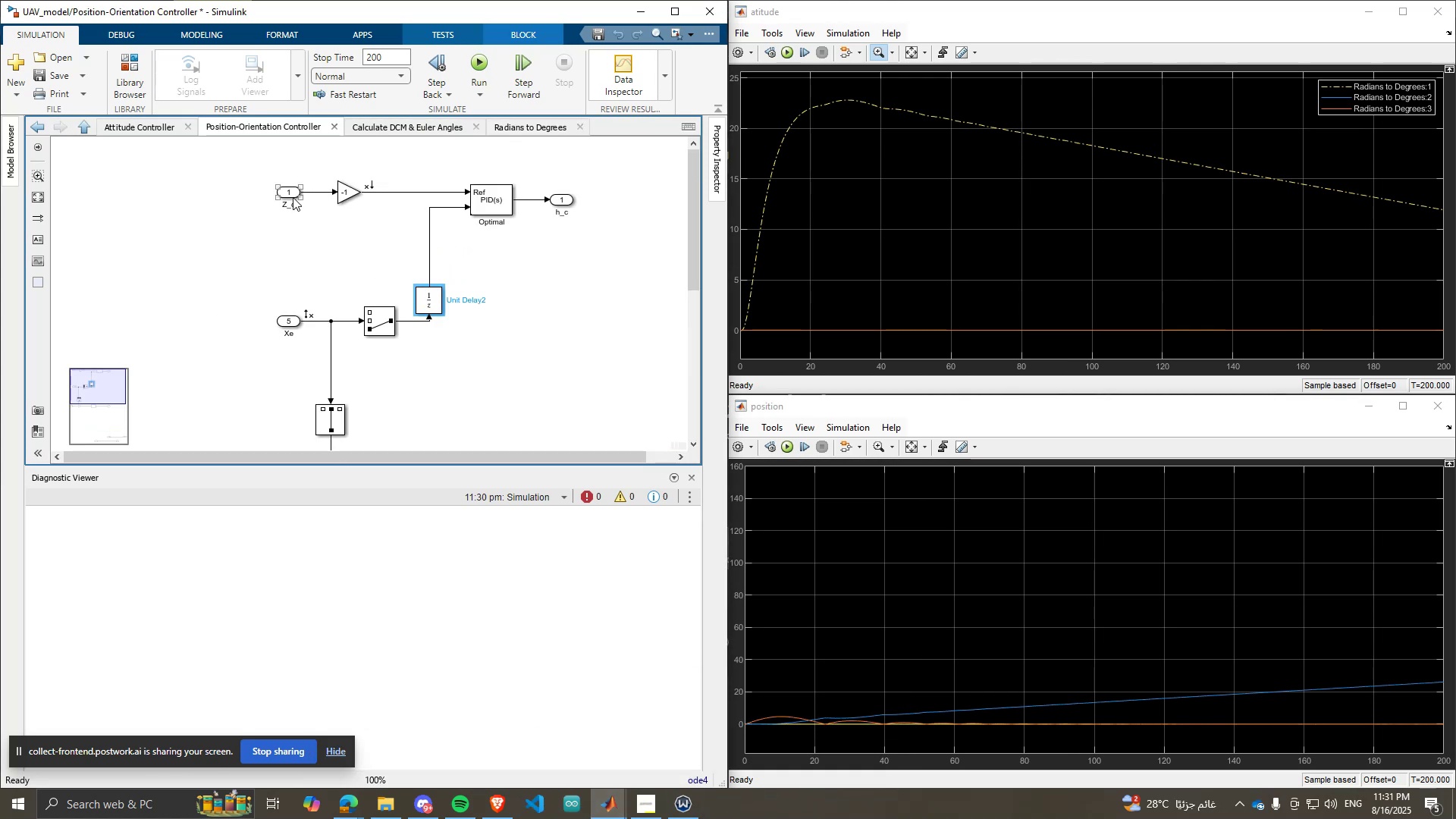 
scroll: coordinate [301, 228], scroll_direction: down, amount: 1.0
 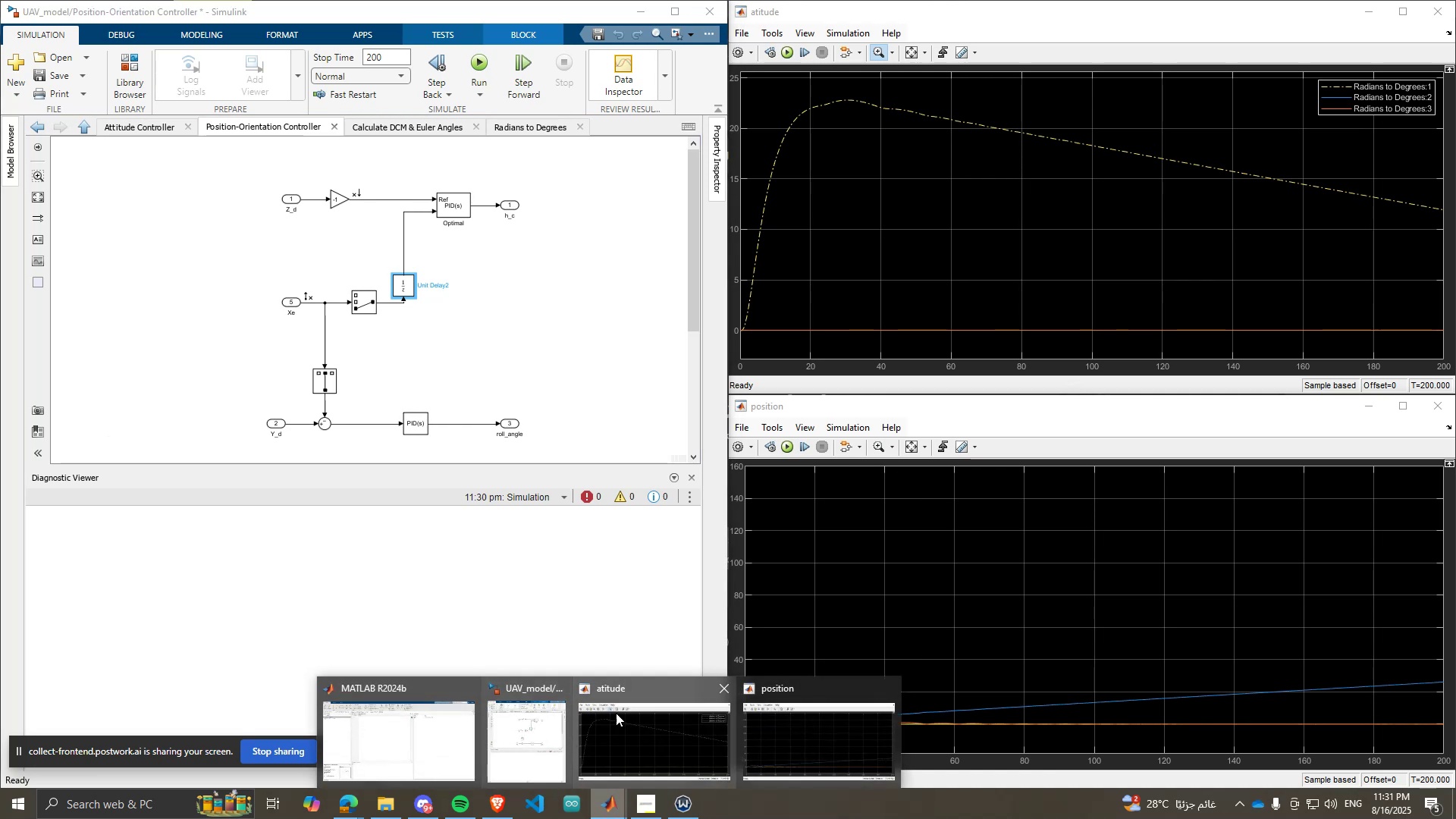 
left_click([458, 347])
 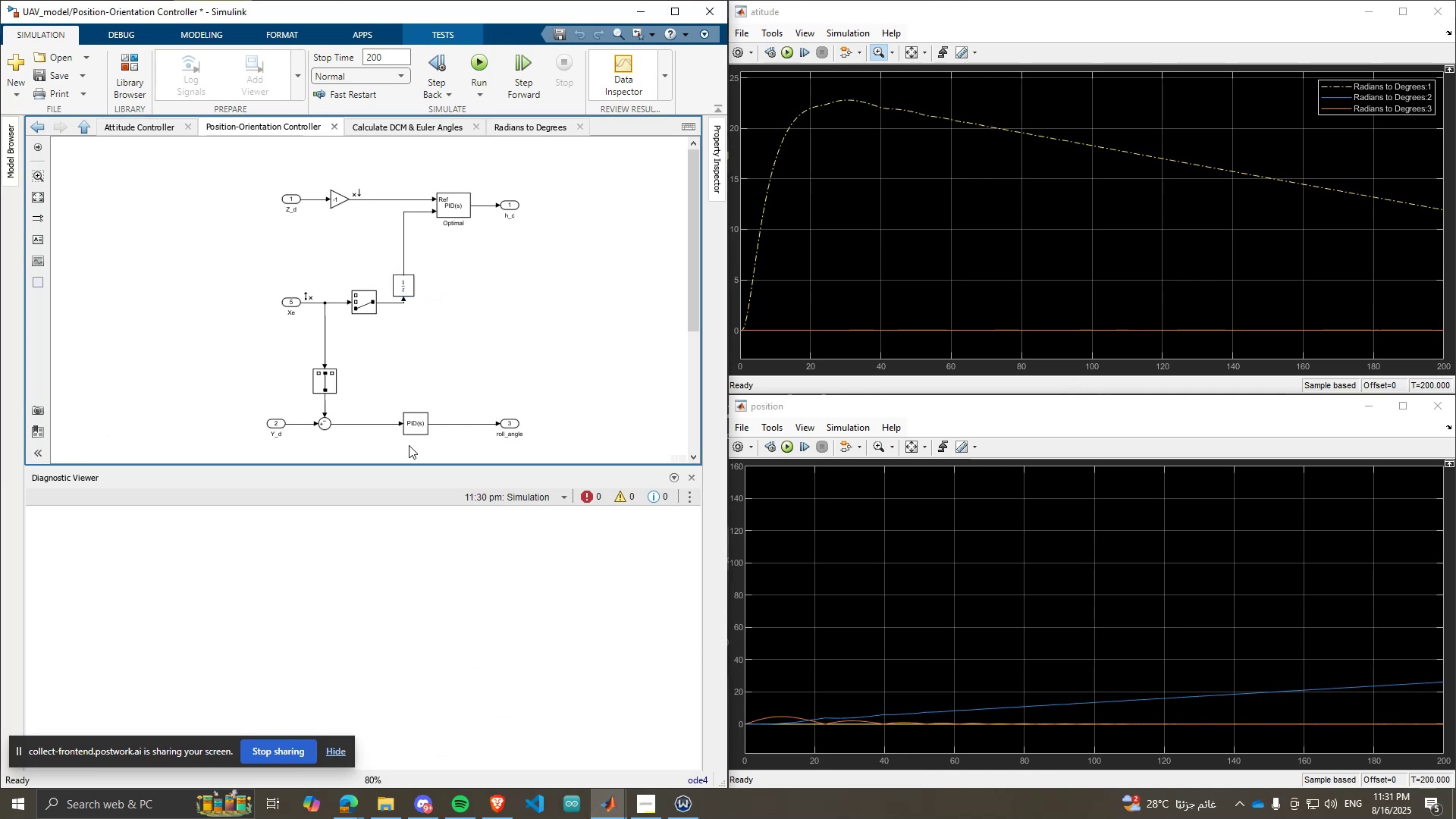 
double_click([410, 421])
 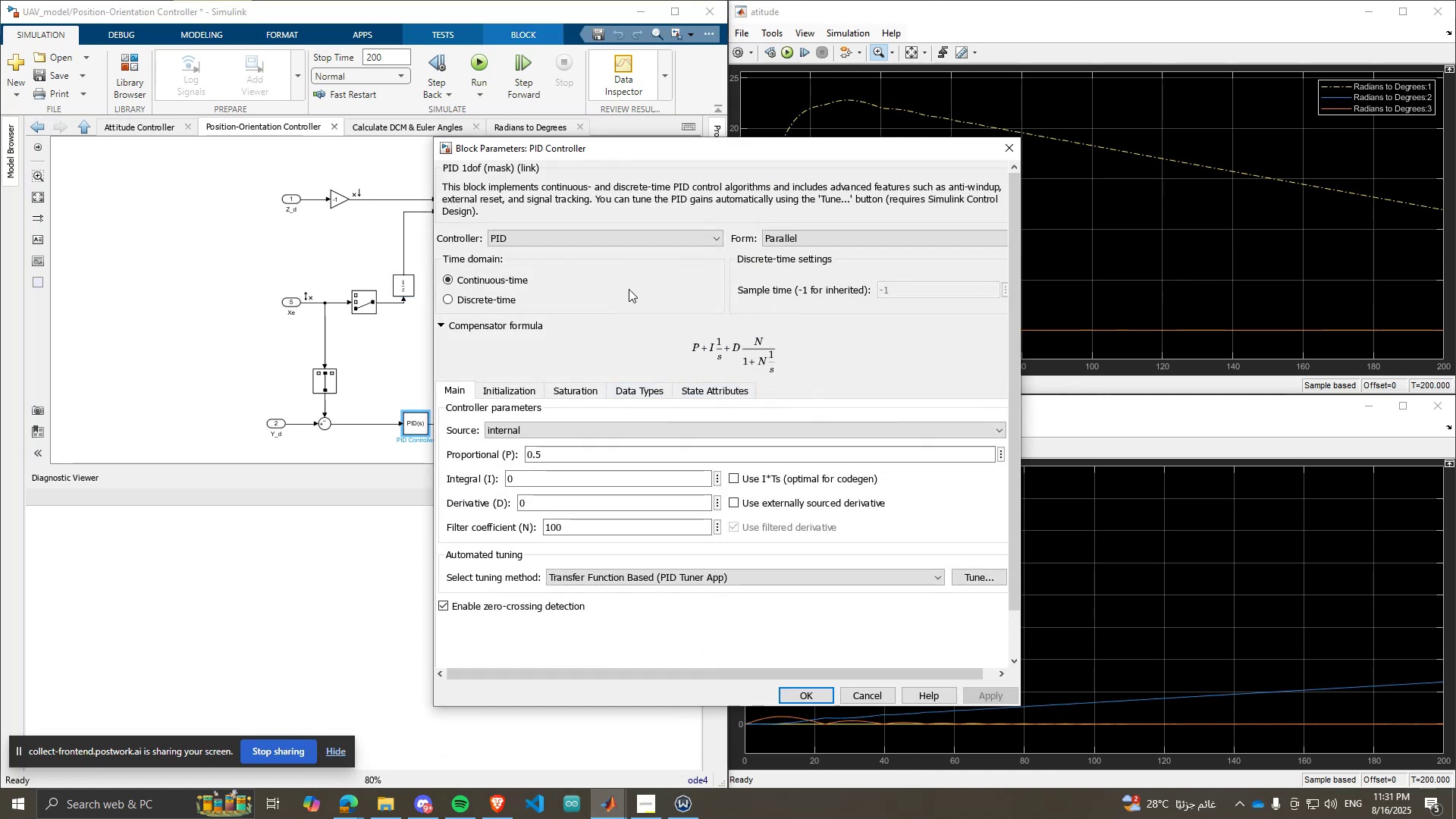 
left_click_drag(start_coordinate=[625, 152], to_coordinate=[290, 183])
 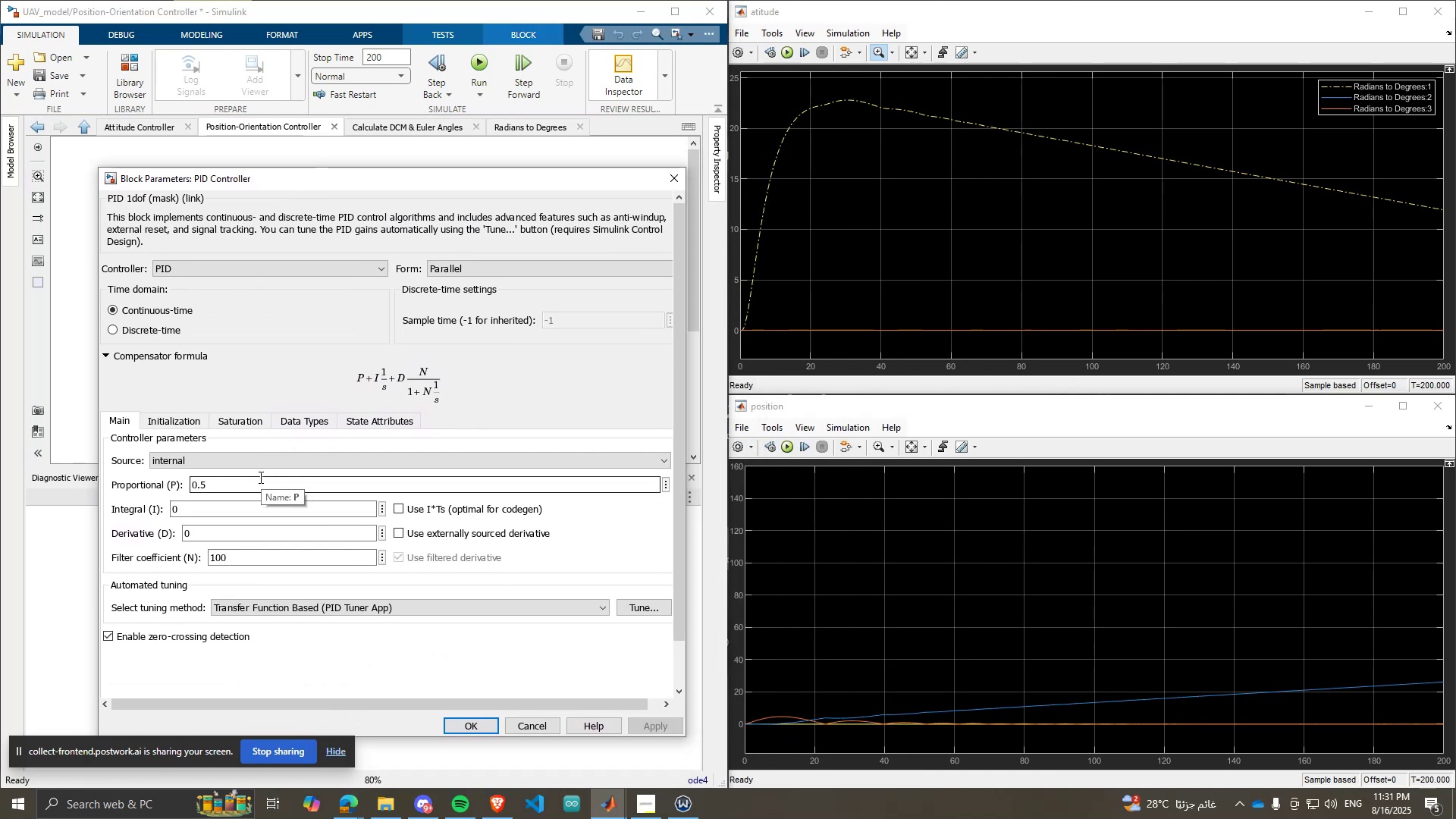 
left_click([262, 479])
 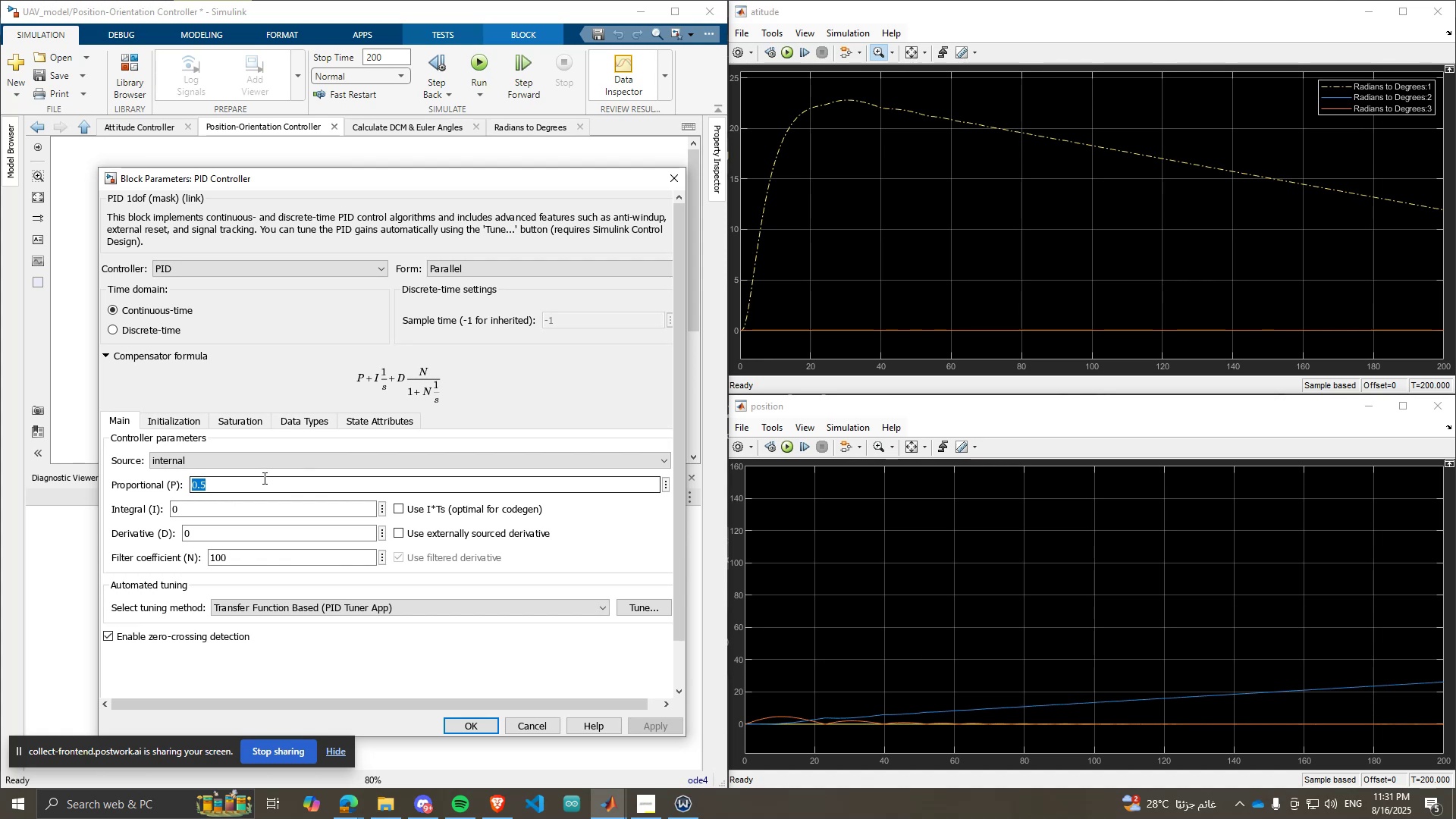 
key(1)
 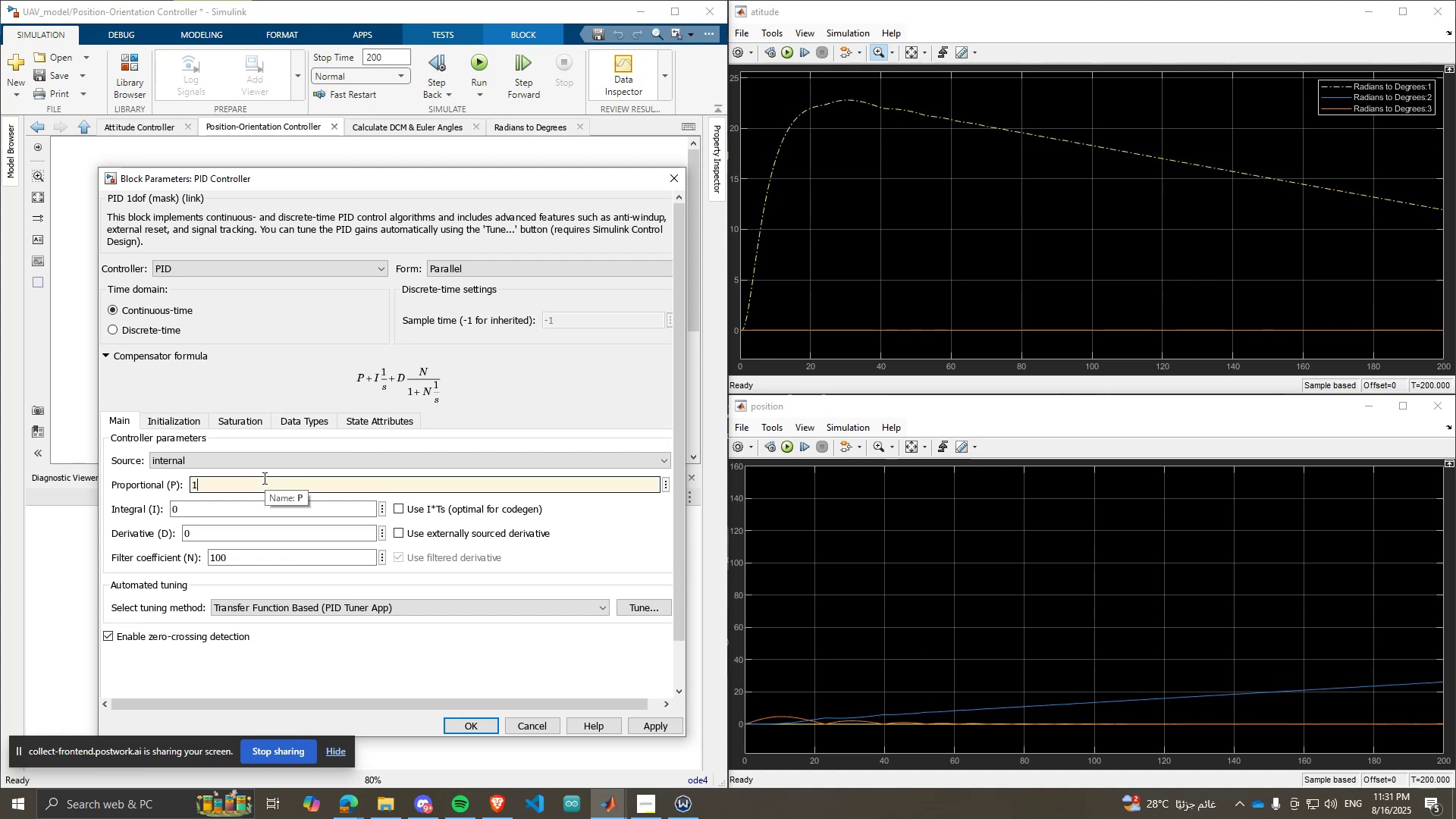 
key(Period)
 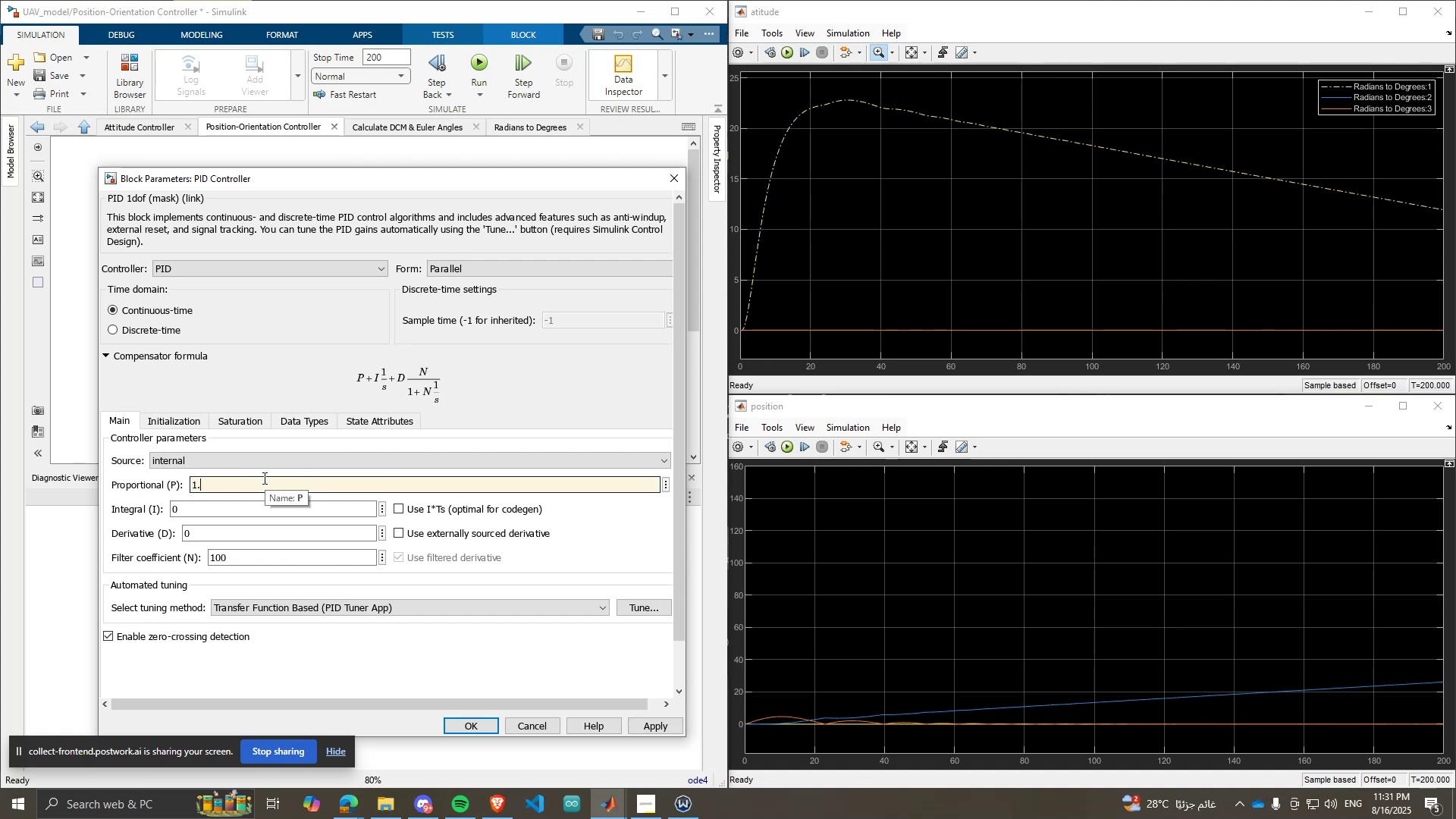 
key(1)
 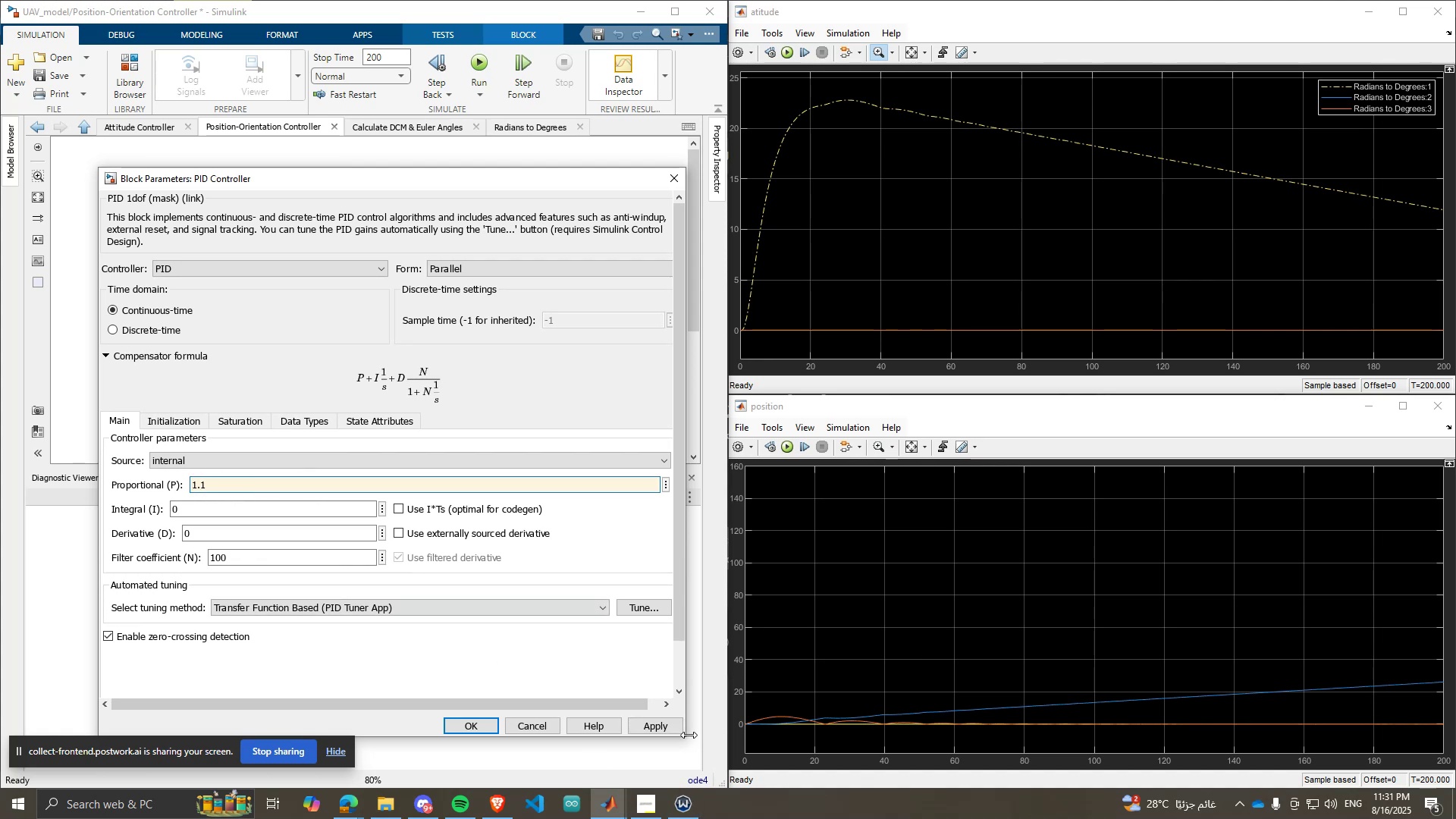 
left_click([673, 726])
 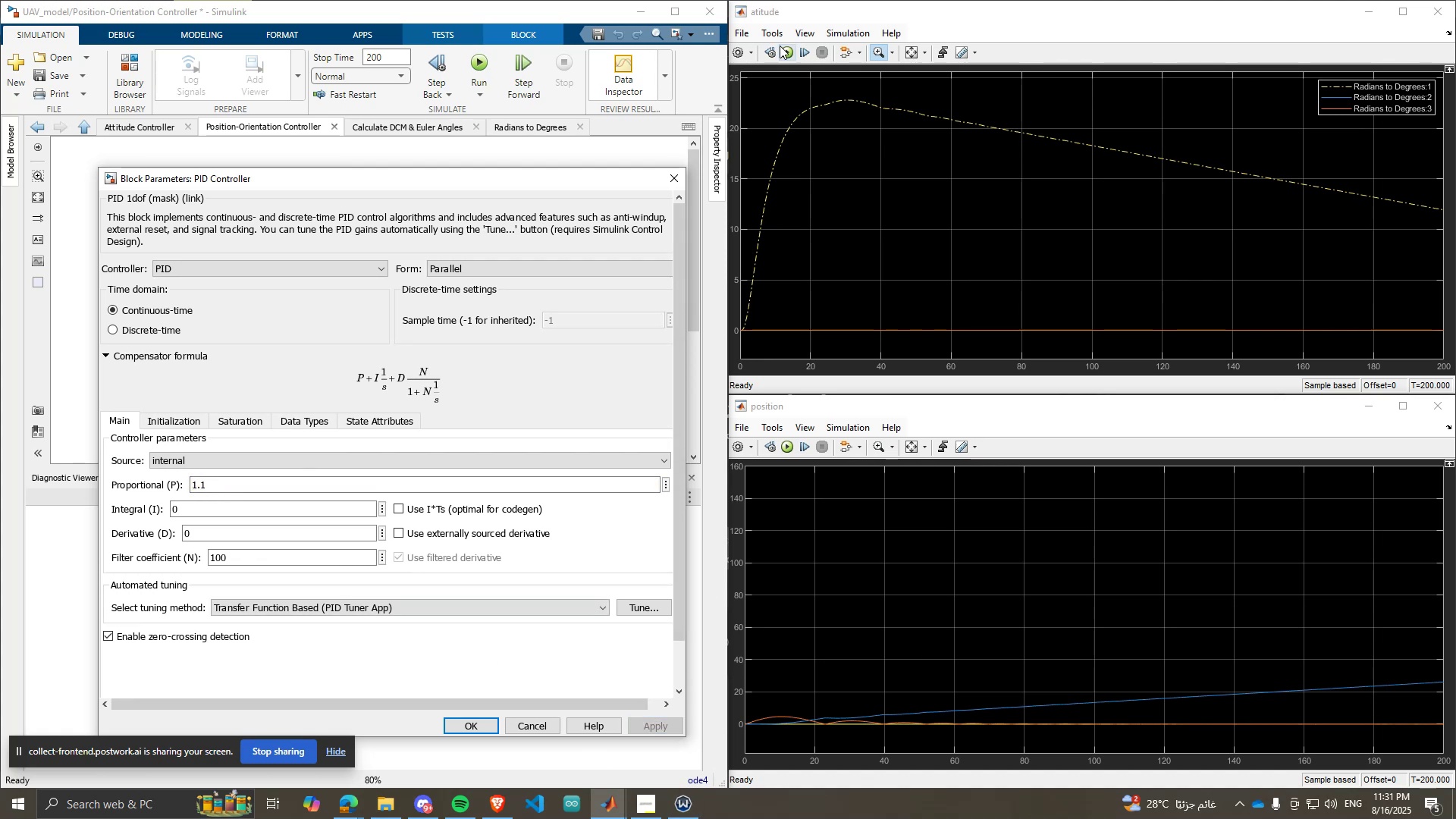 
left_click([789, 49])
 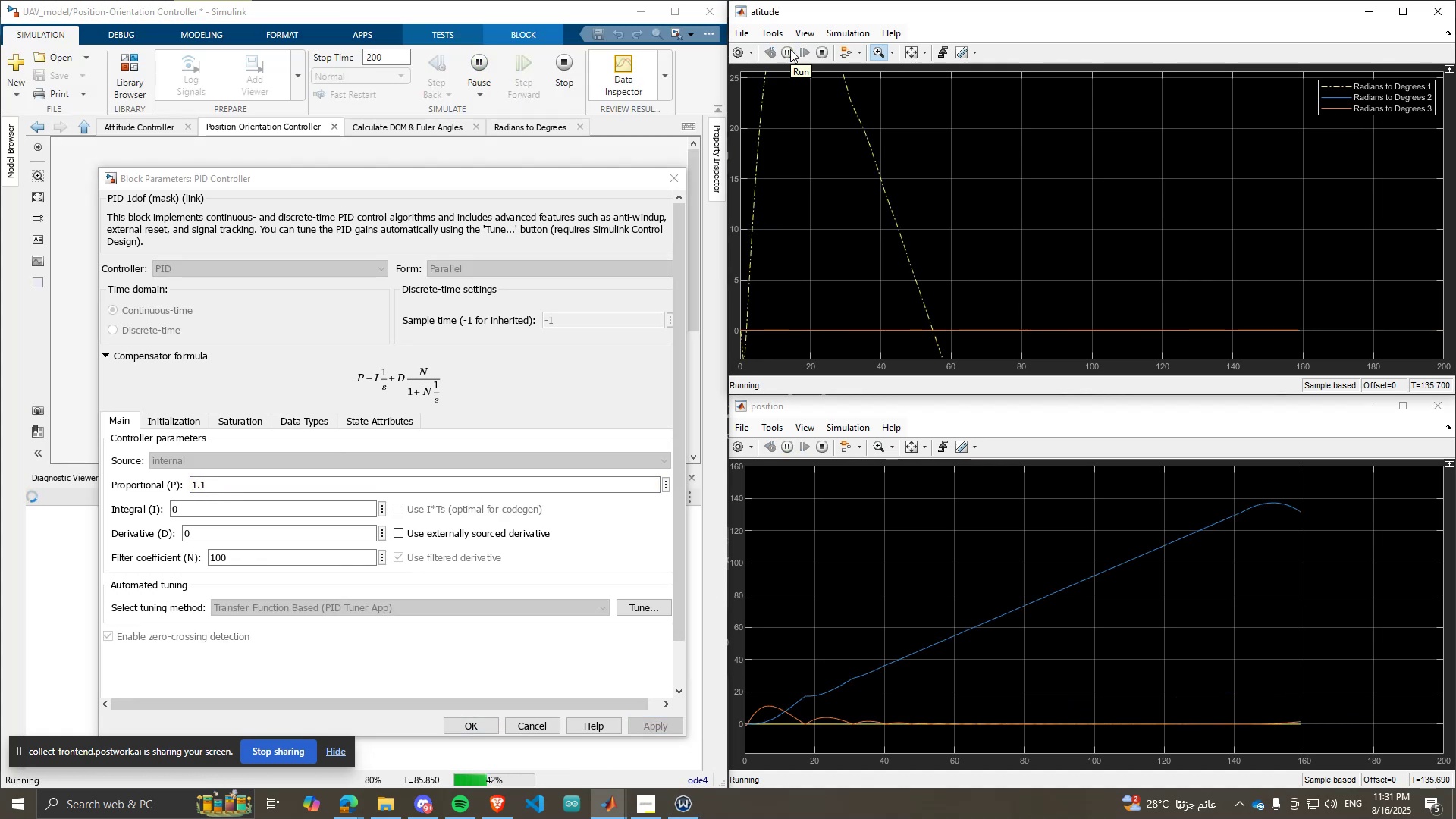 
wait(5.47)
 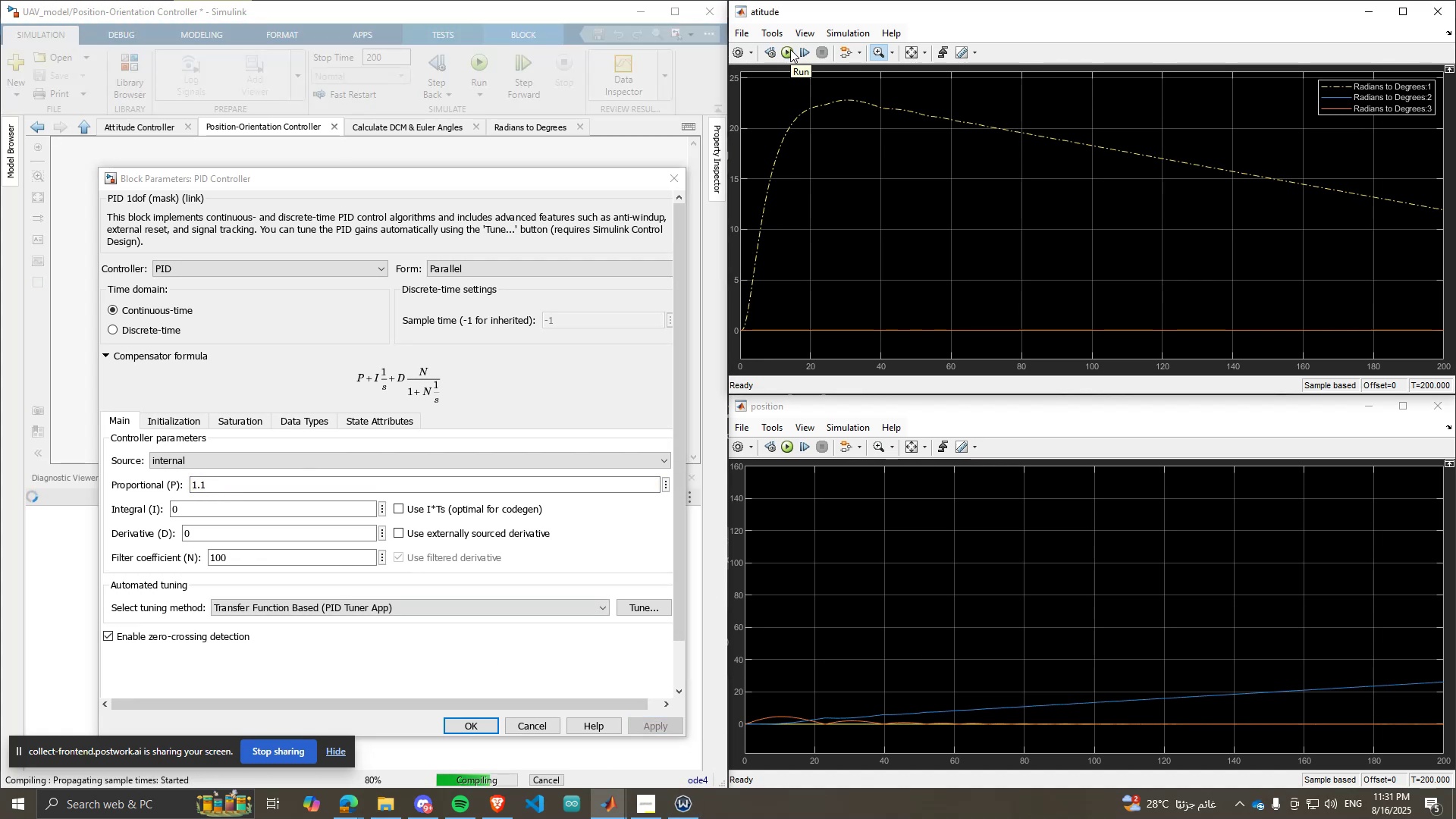 
double_click([908, 52])
 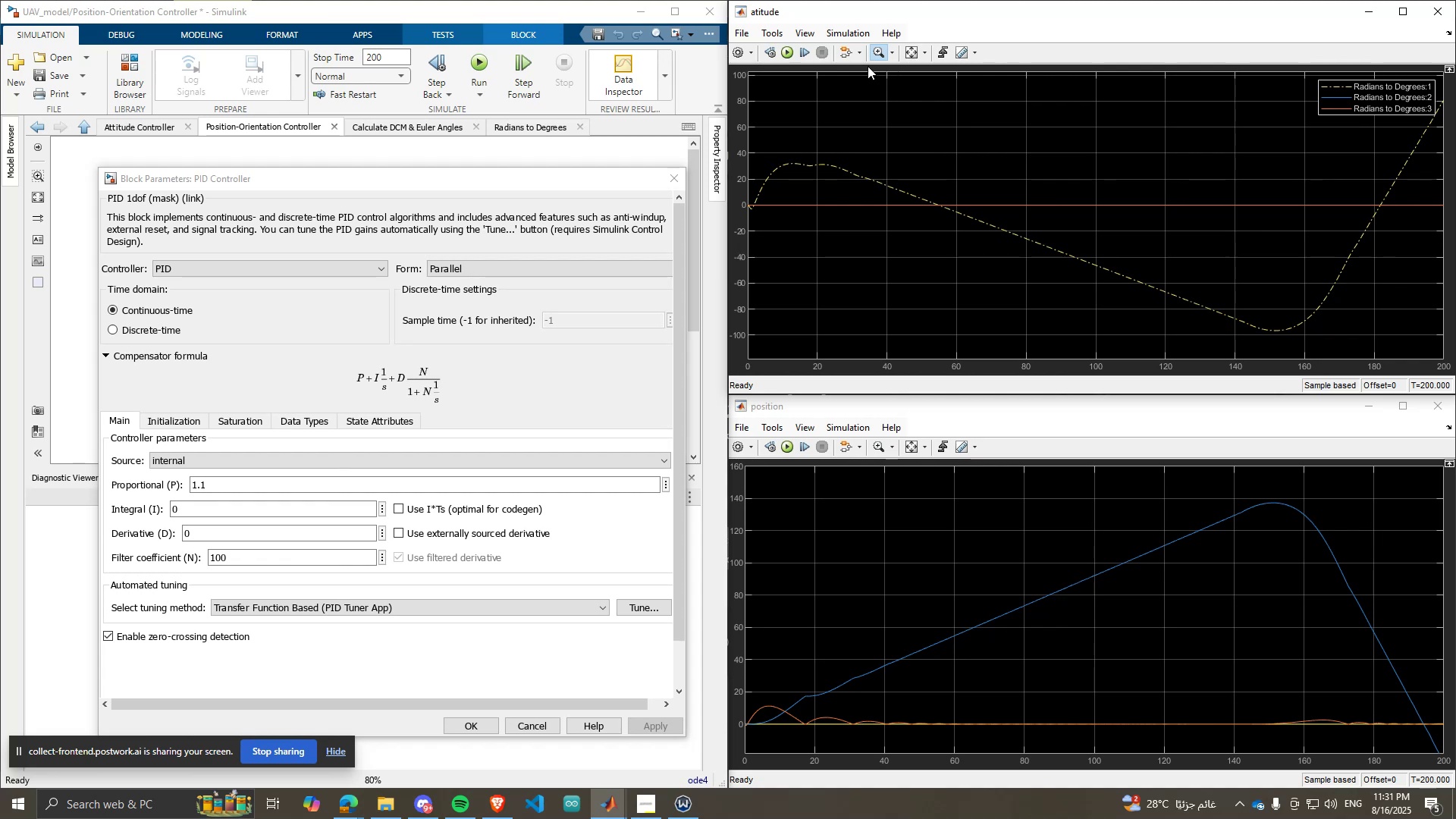 
wait(10.29)
 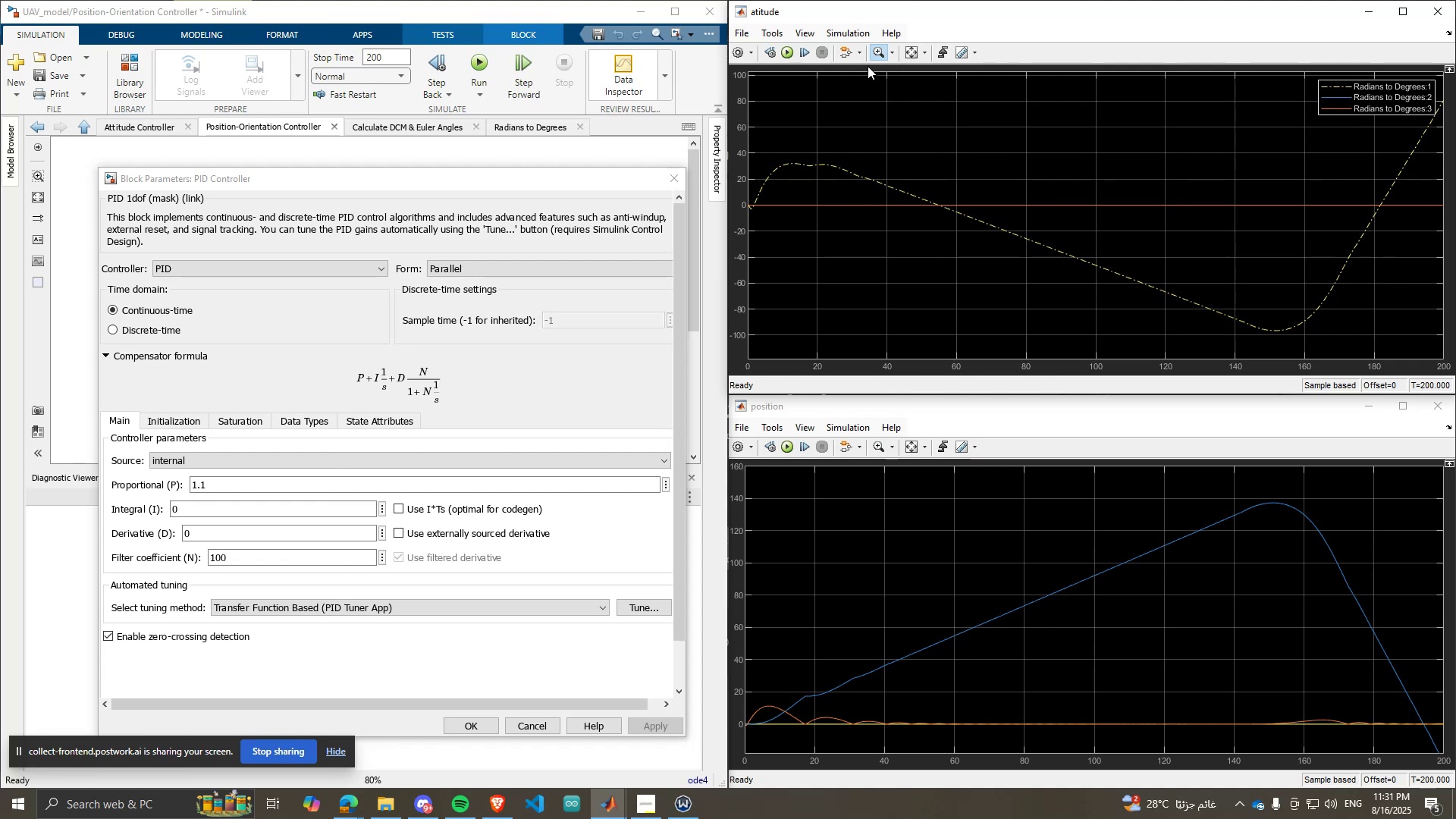 
left_click([262, 536])
 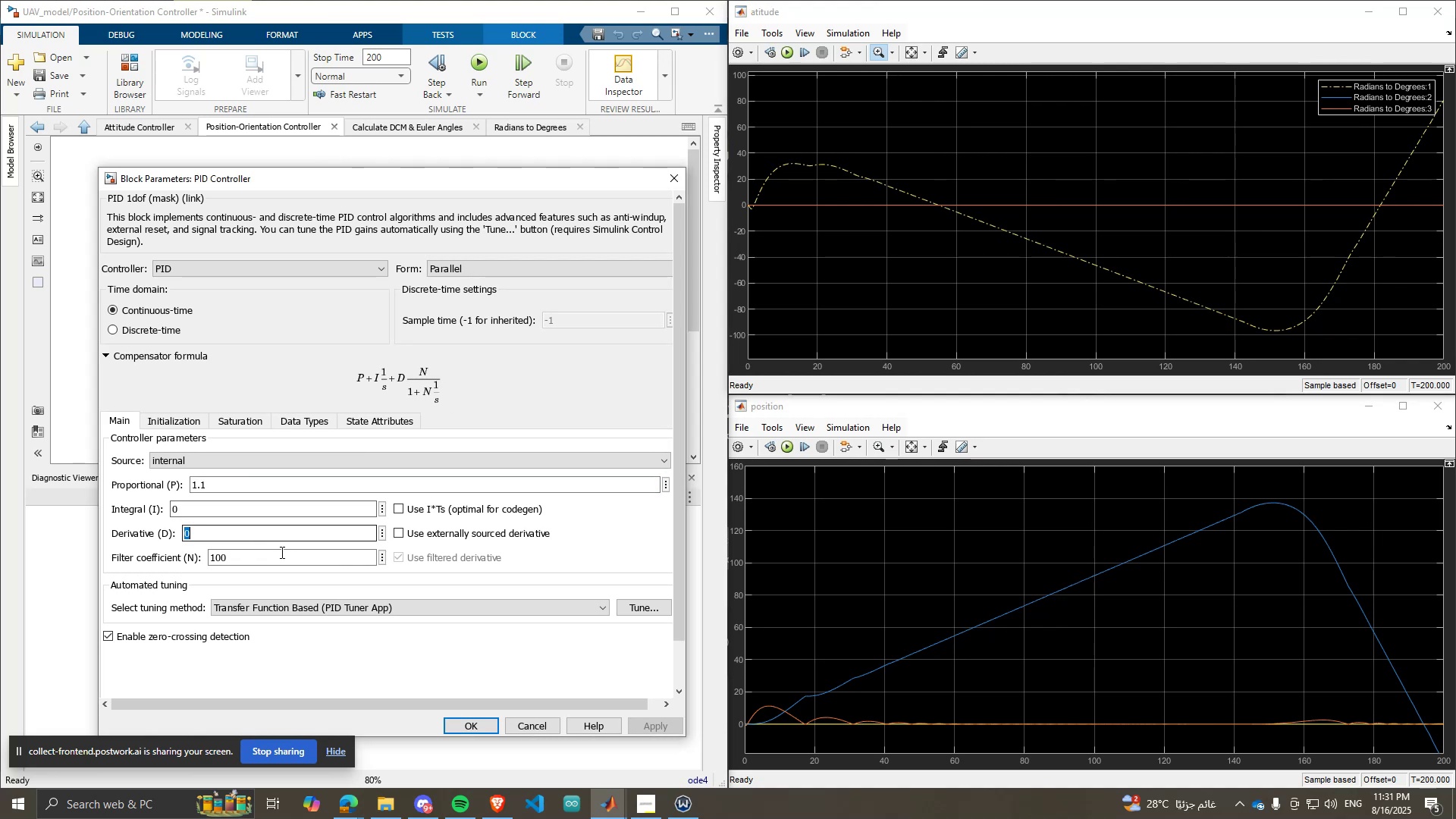 
key(1)
 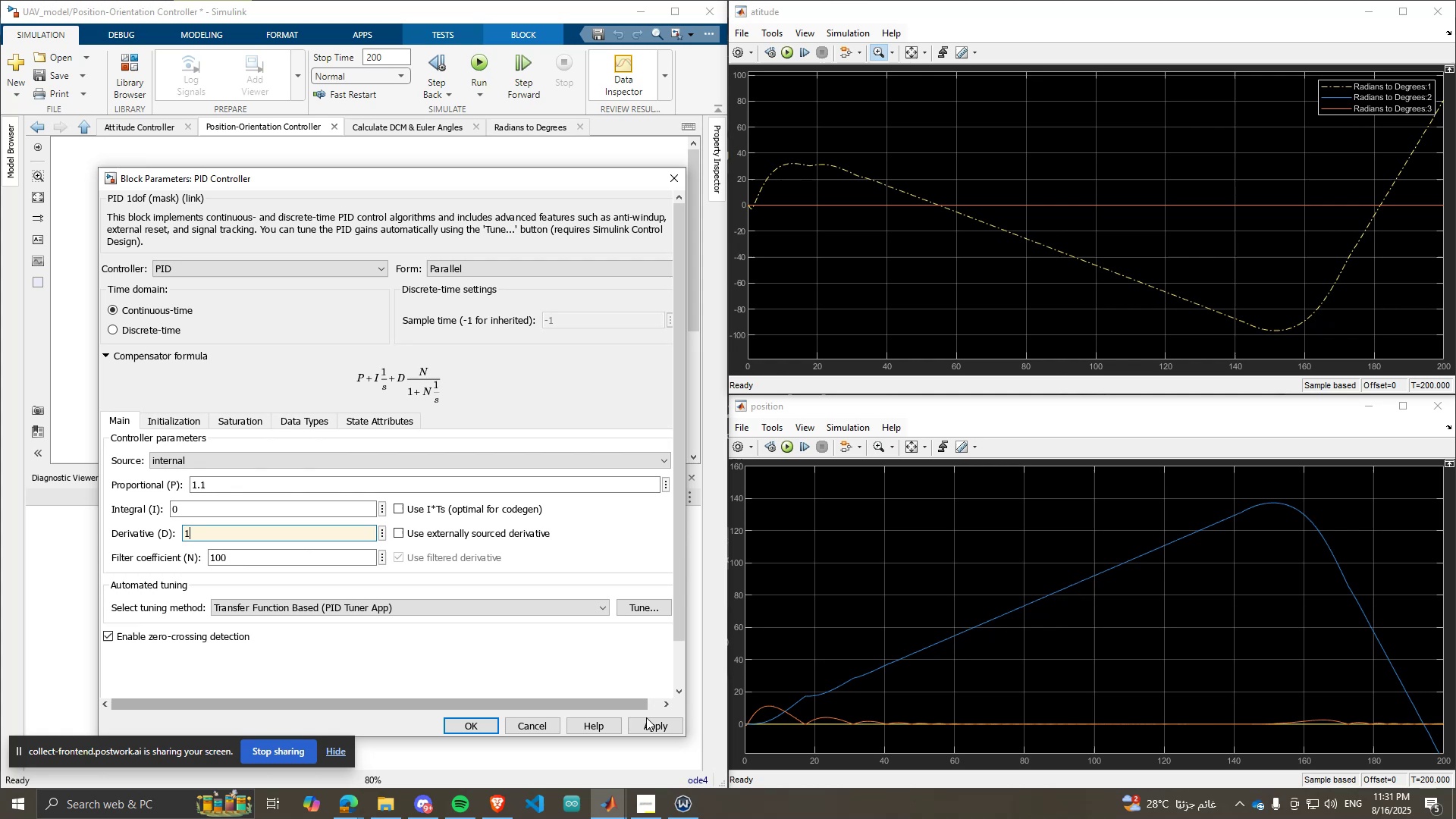 
left_click([654, 723])
 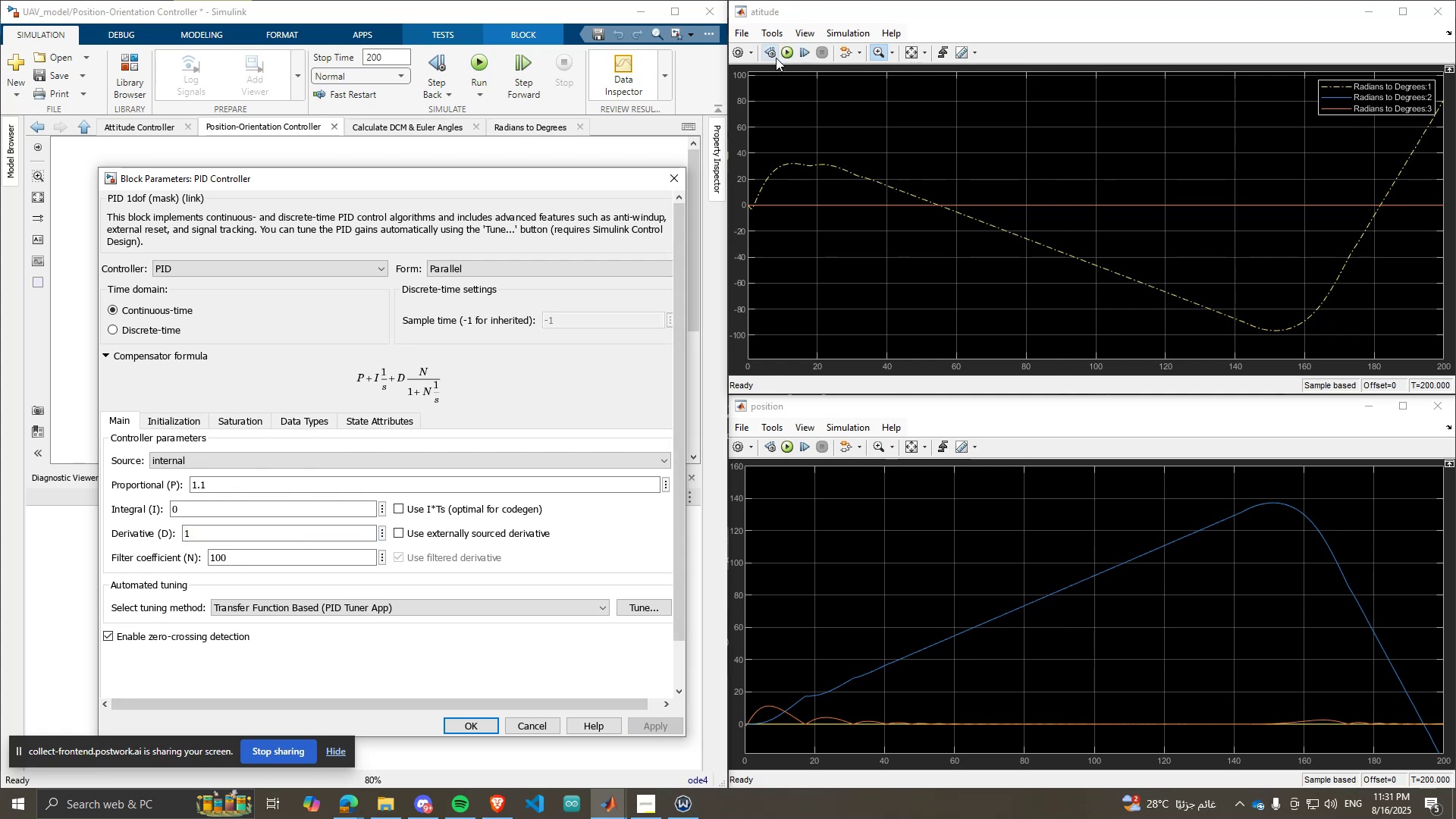 
left_click([788, 46])
 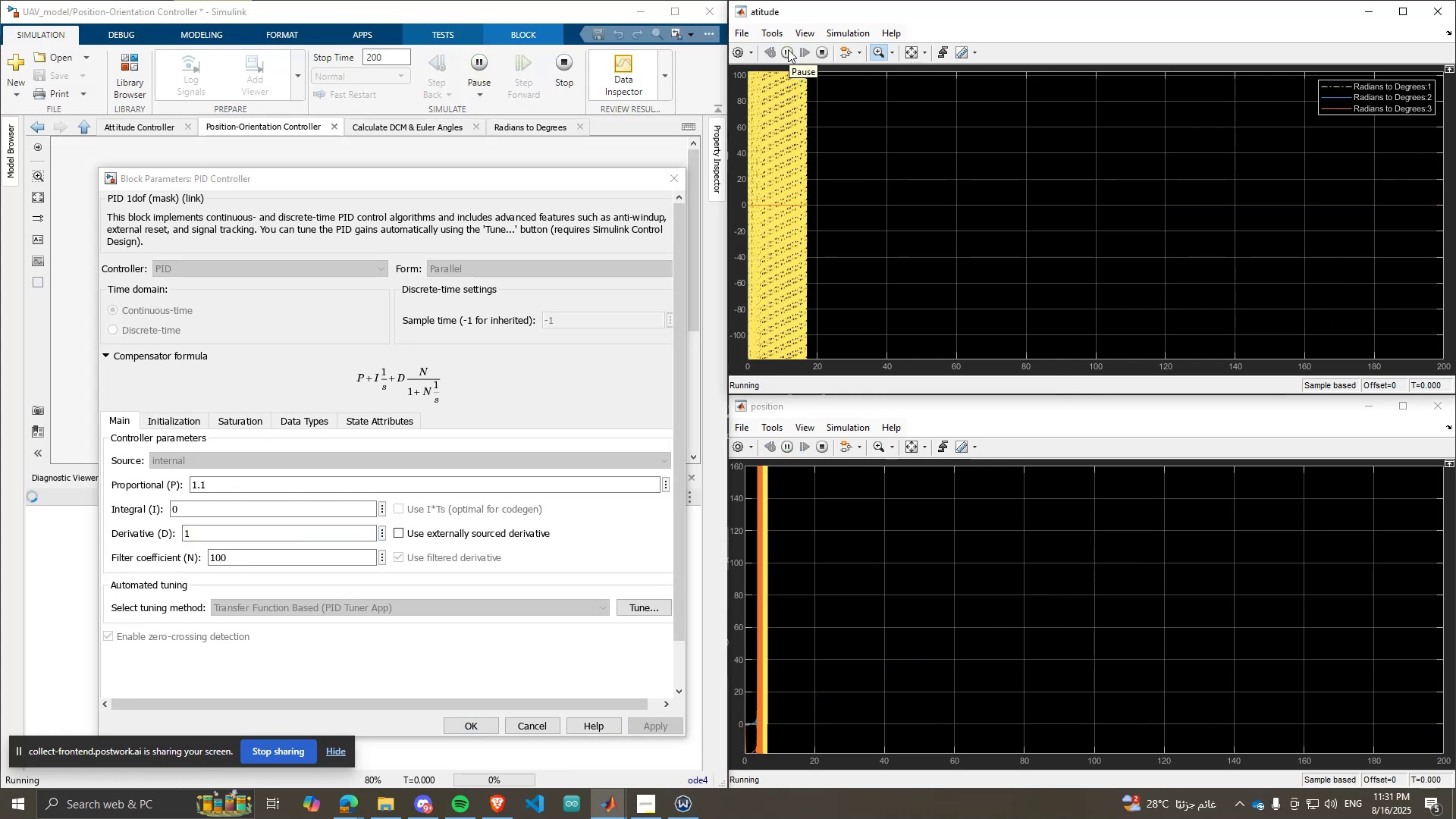 
left_click([266, 536])
 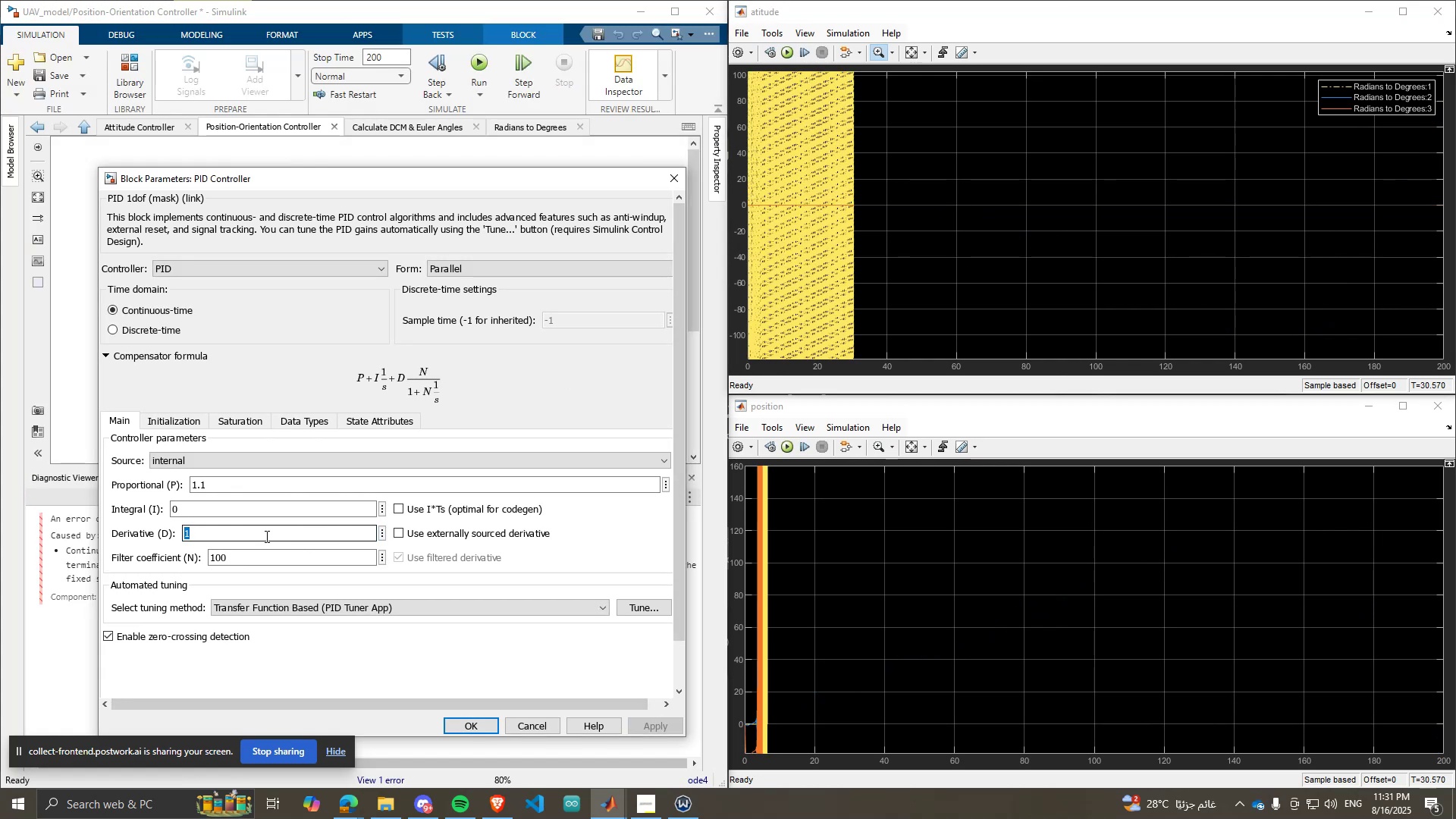 
type(0.001)
 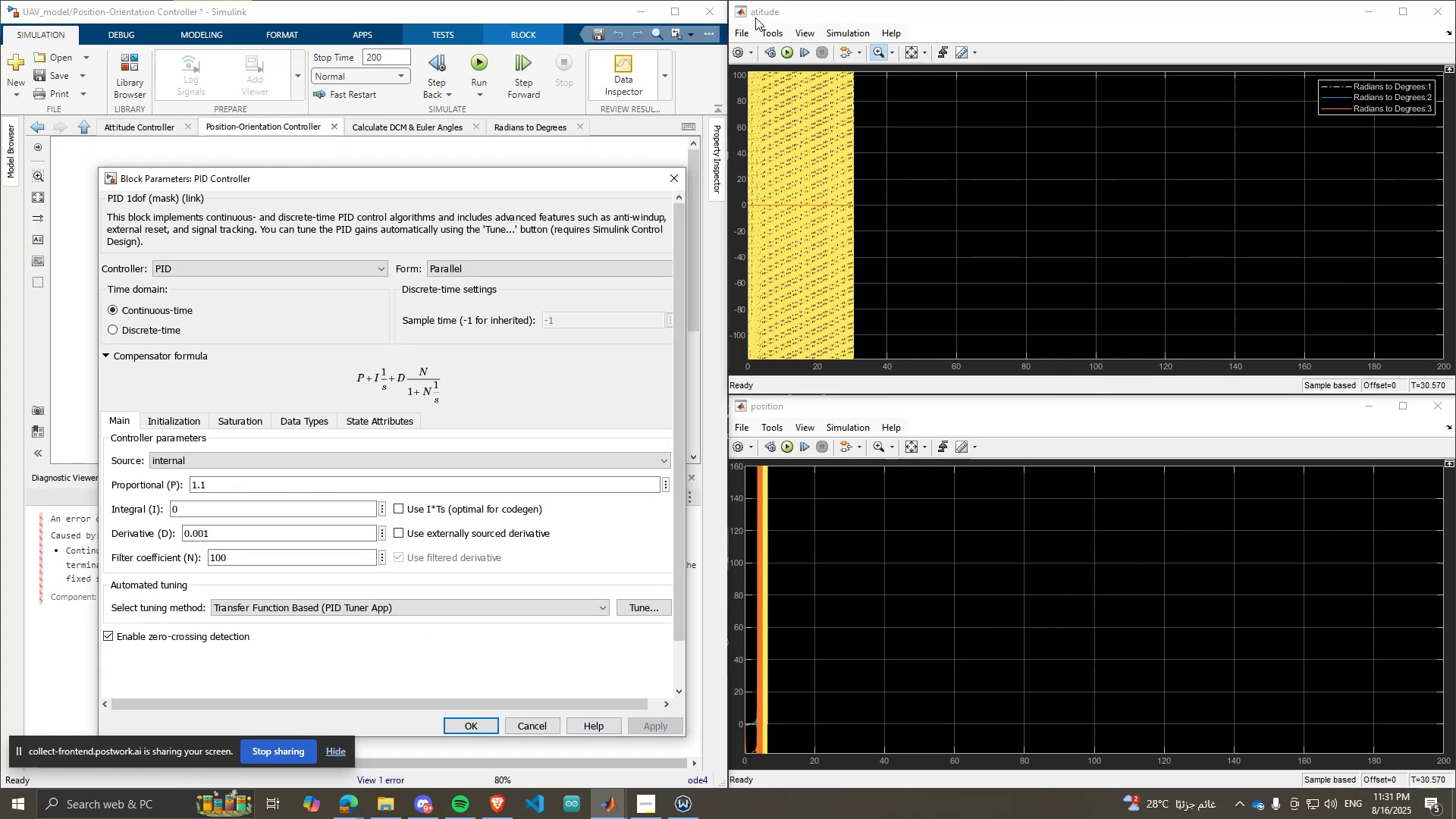 
left_click([789, 54])
 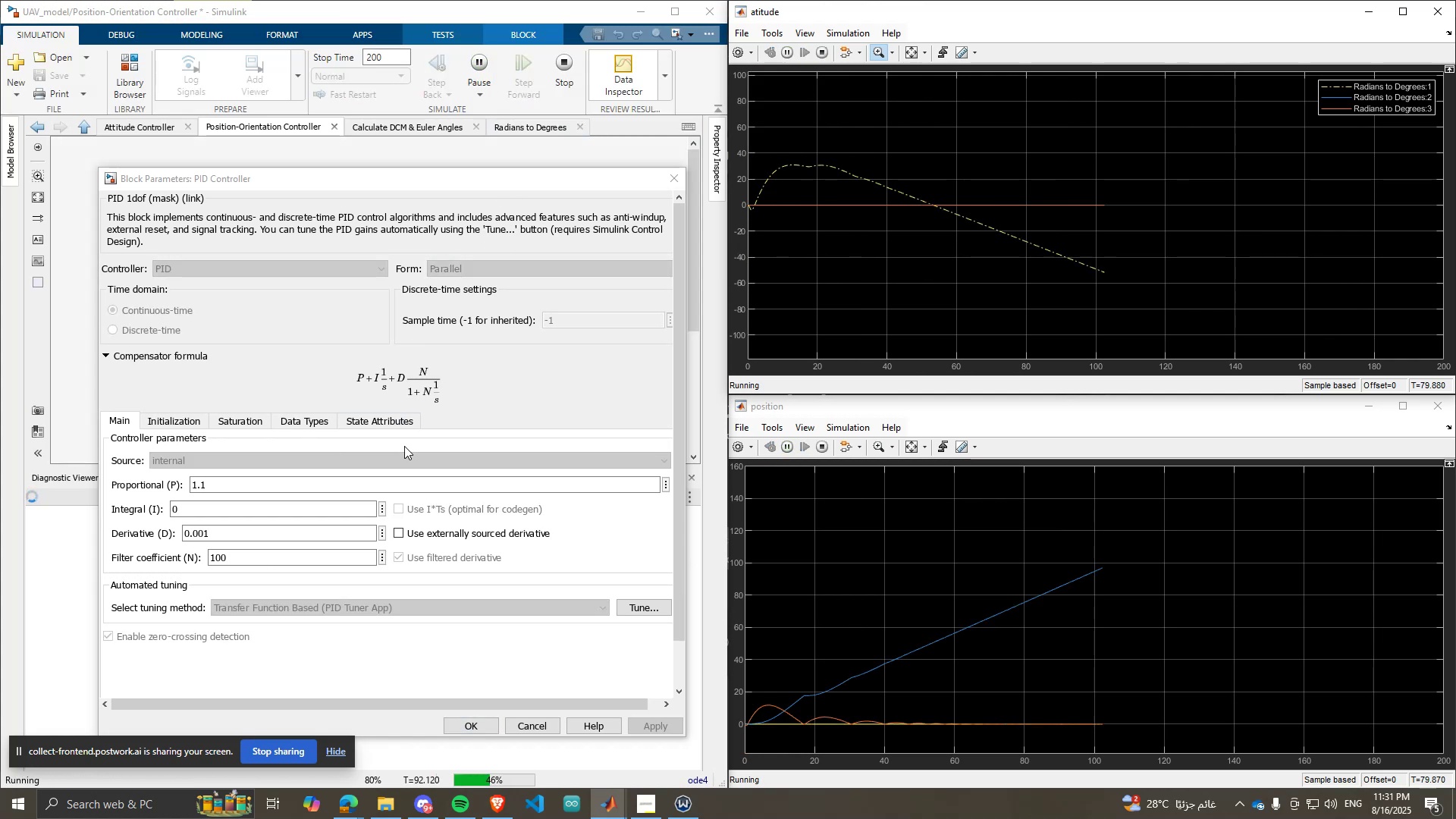 
left_click([262, 536])
 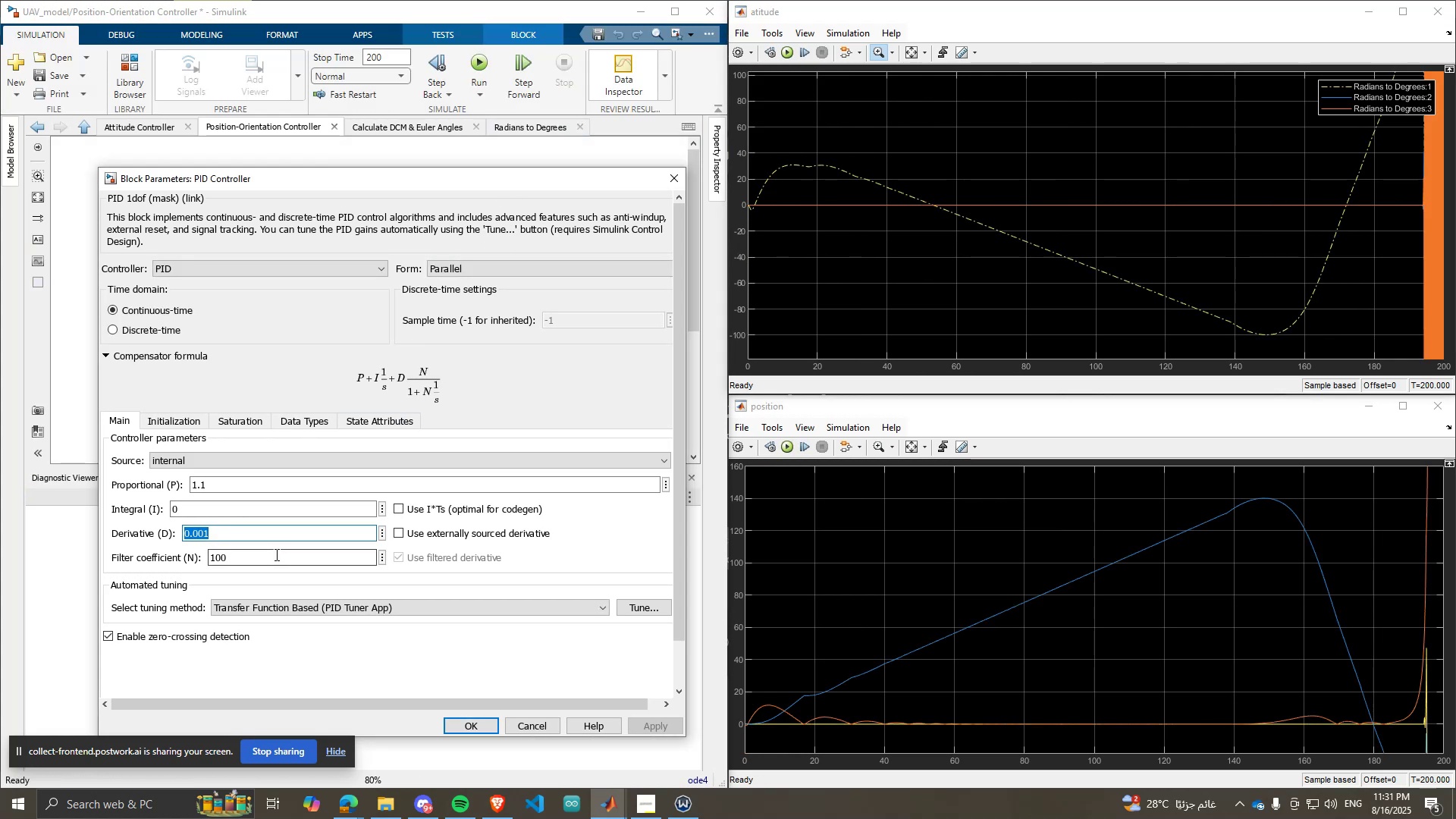 
type(01)
 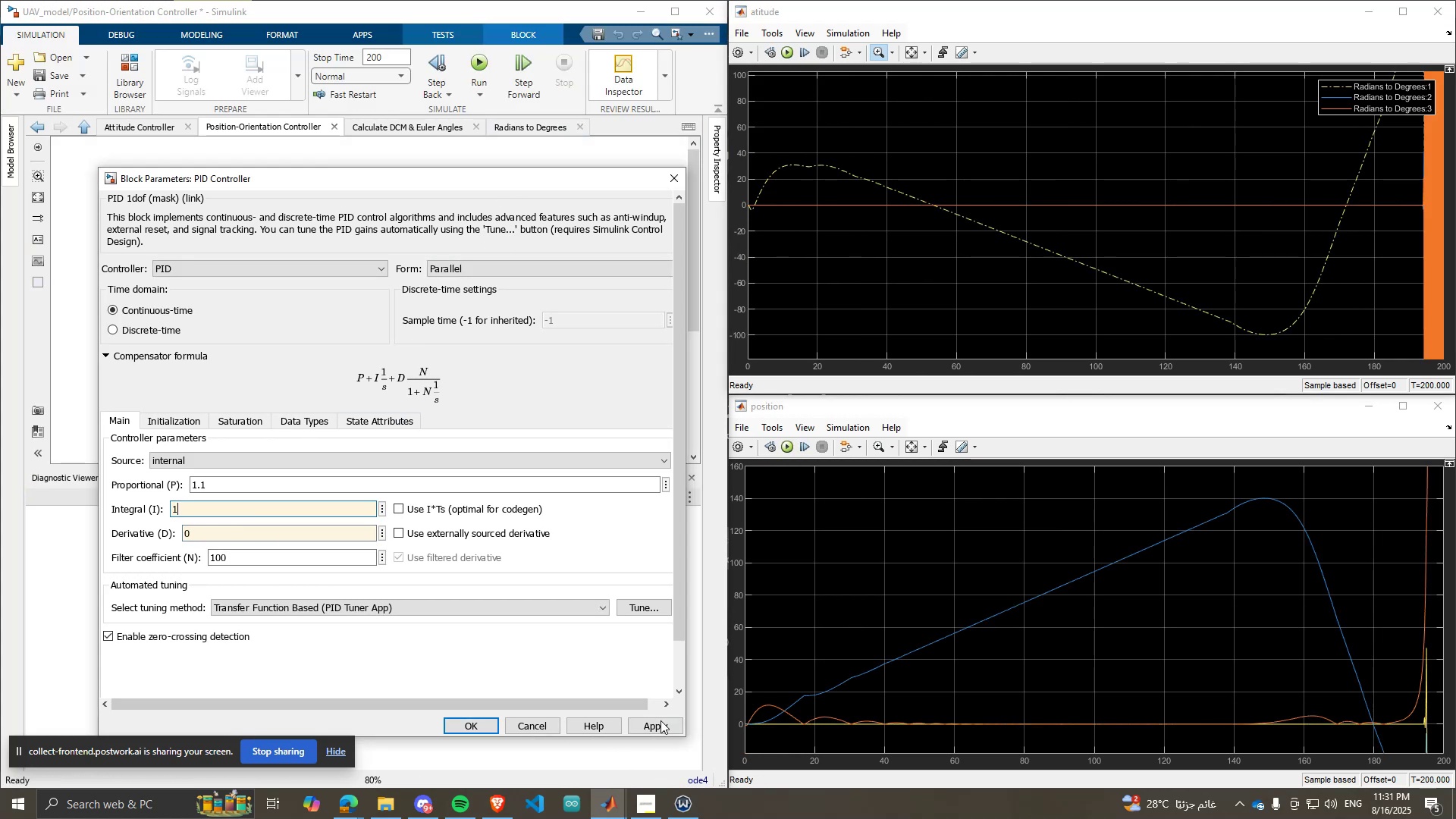 
left_click([660, 717])
 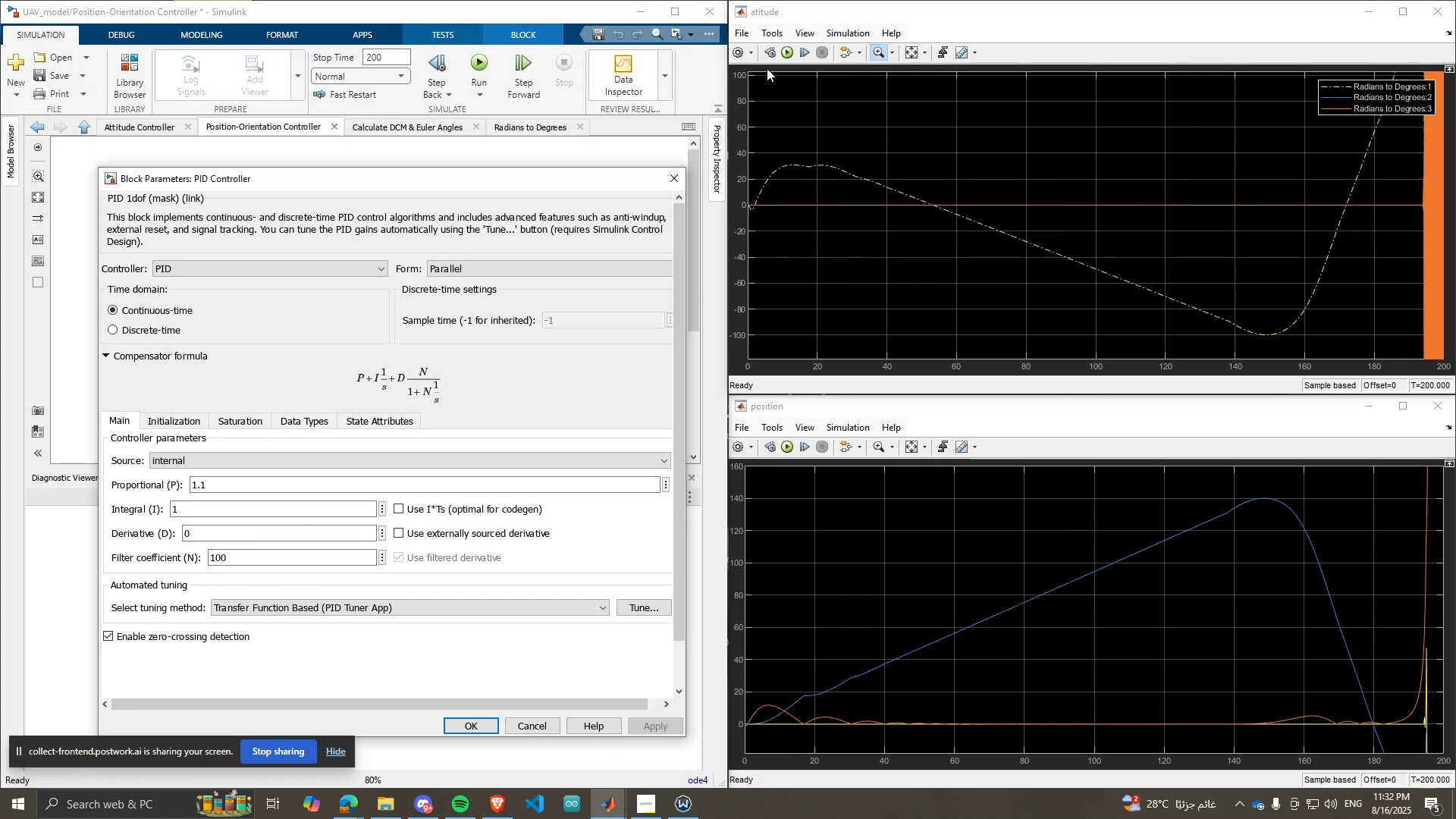 
left_click([795, 57])
 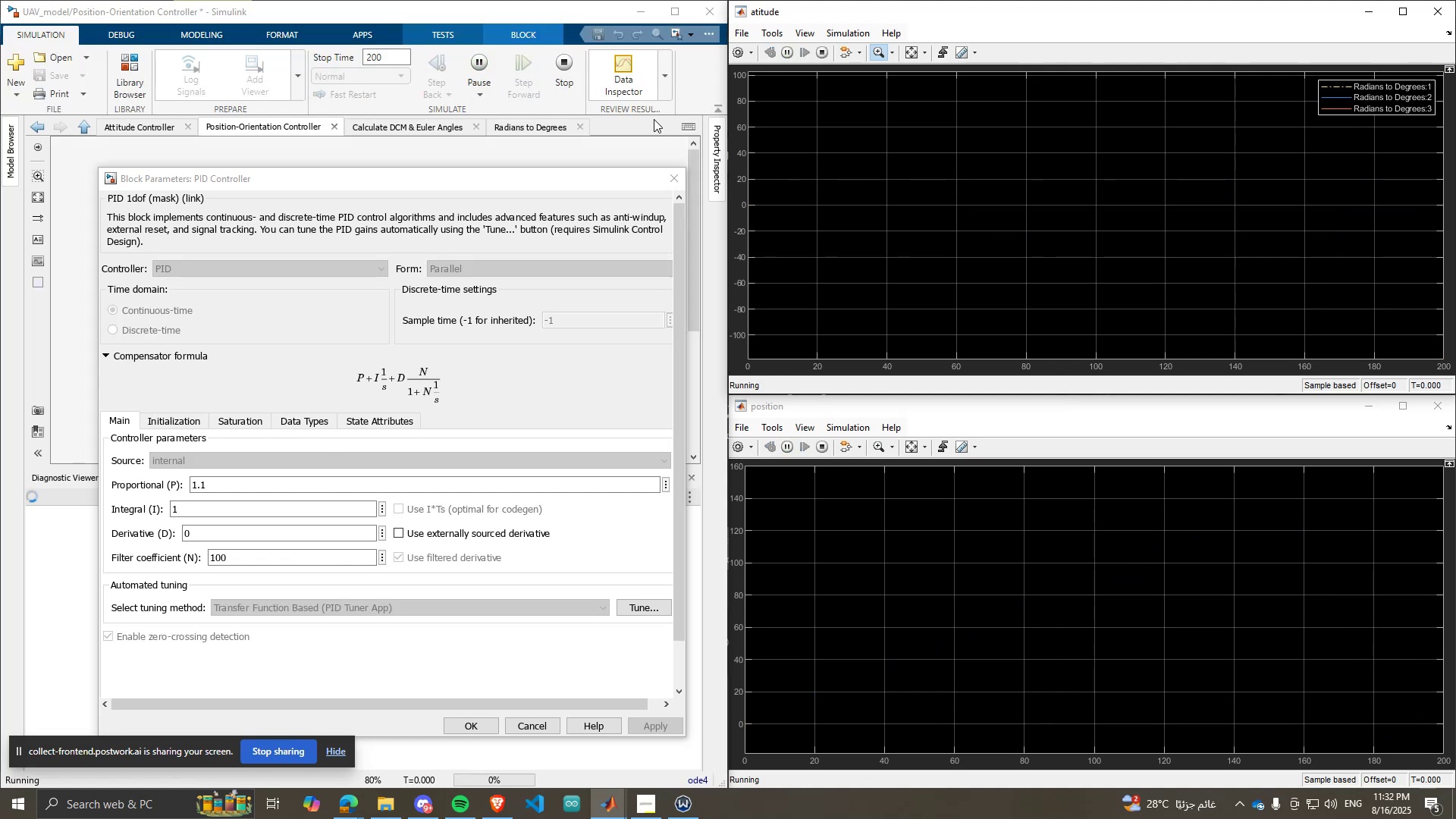 
mouse_move([658, 174])
 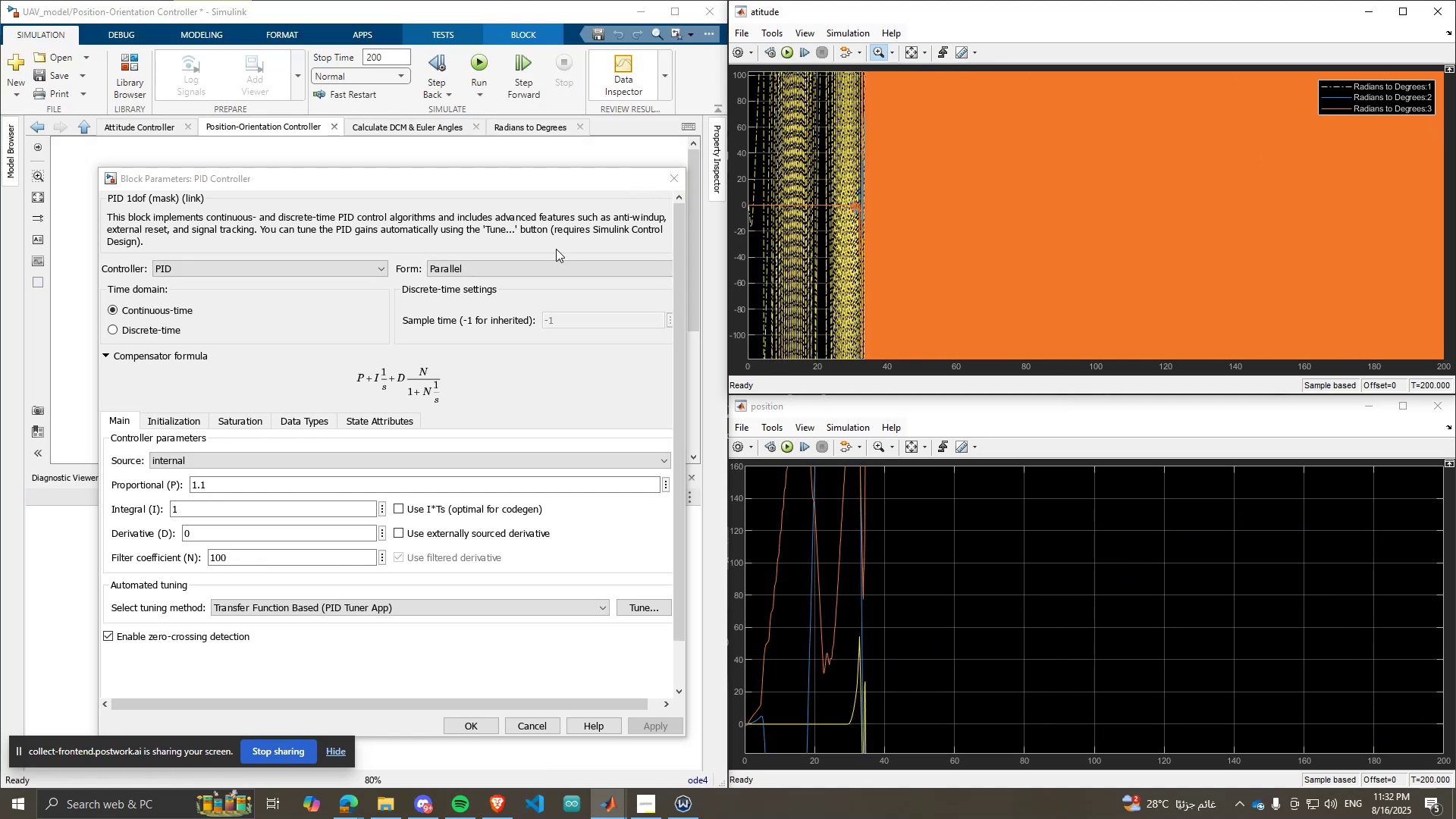 
left_click([265, 507])
 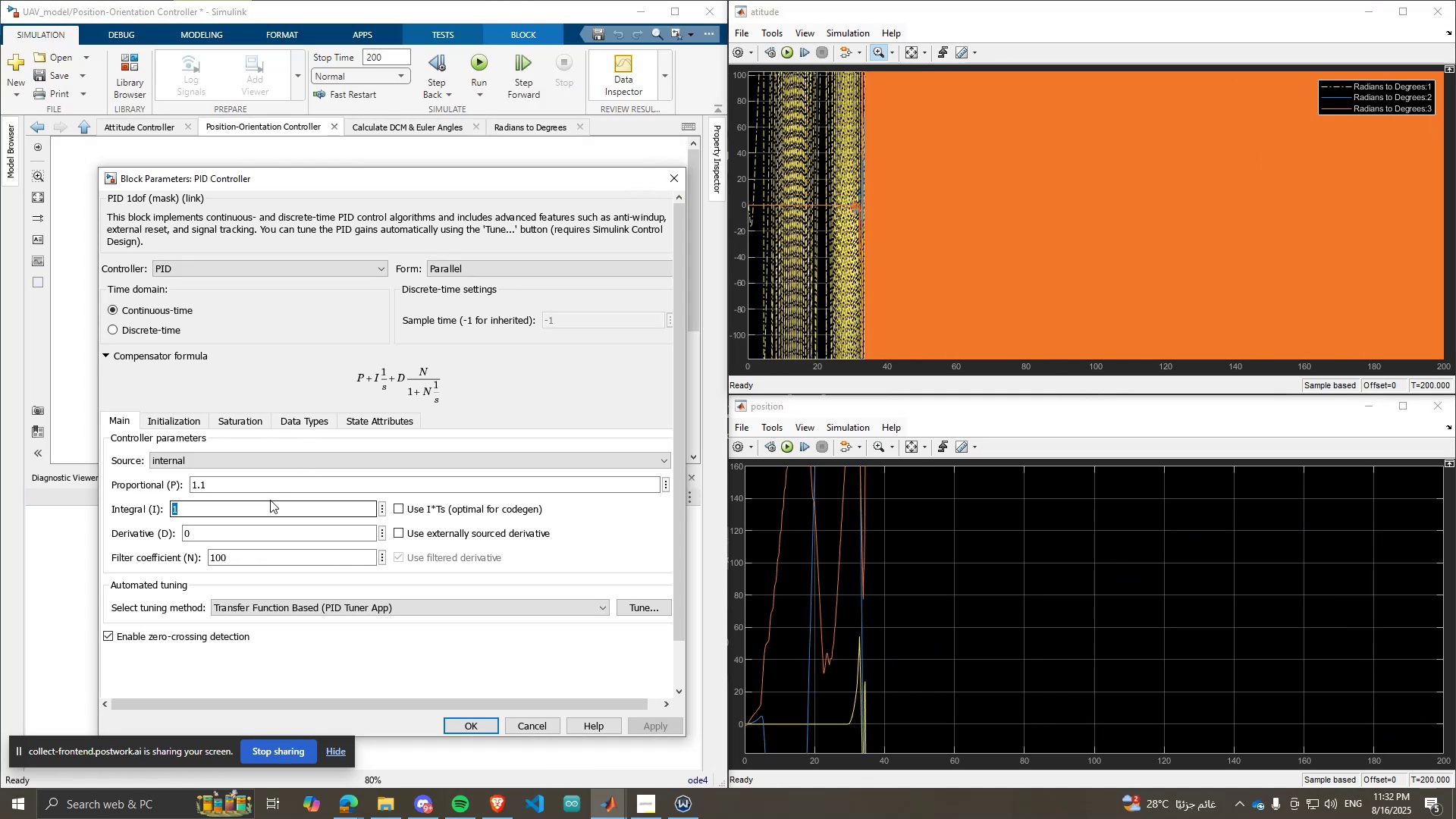 
key(0)
 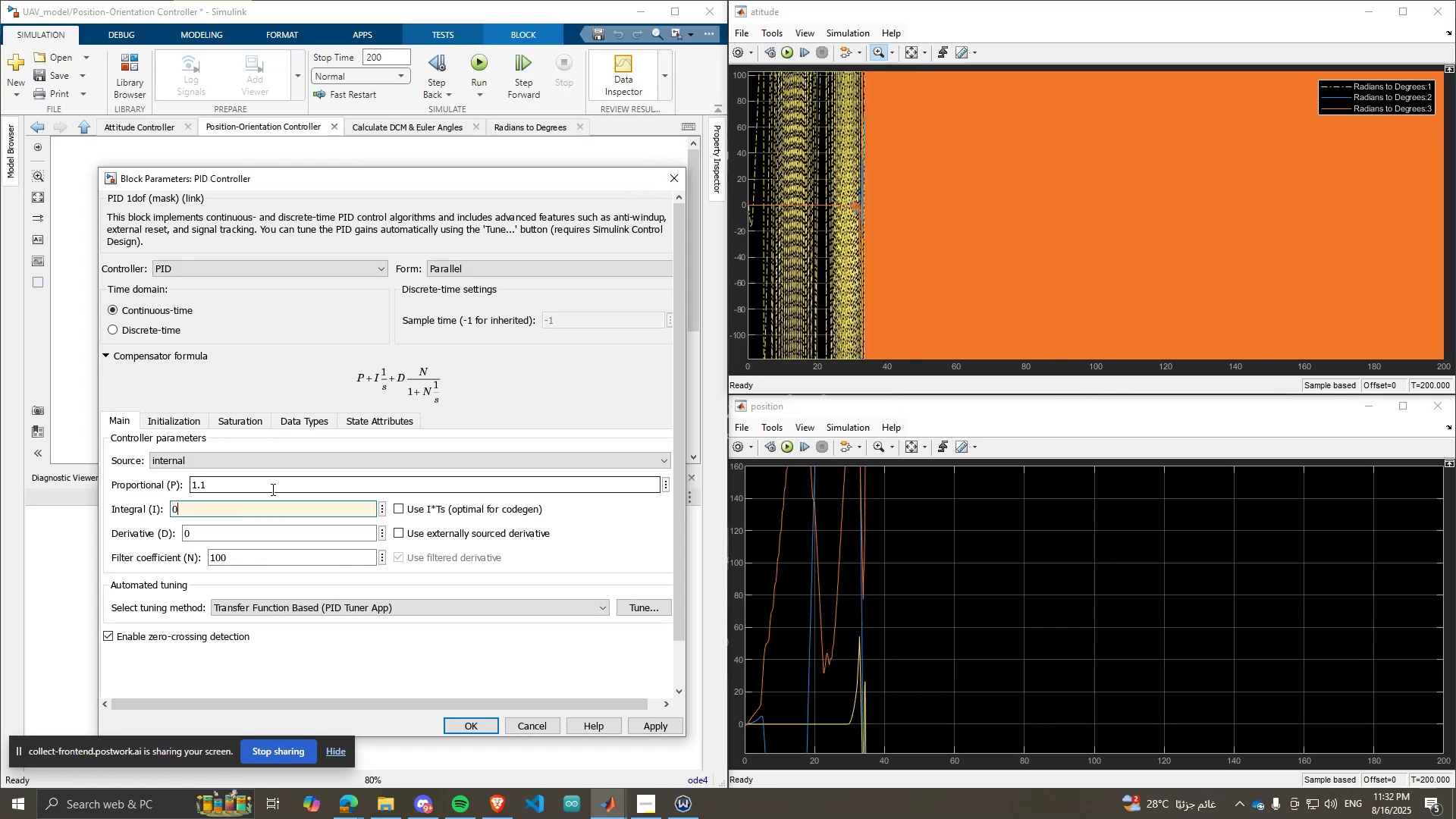 
key(Period)
 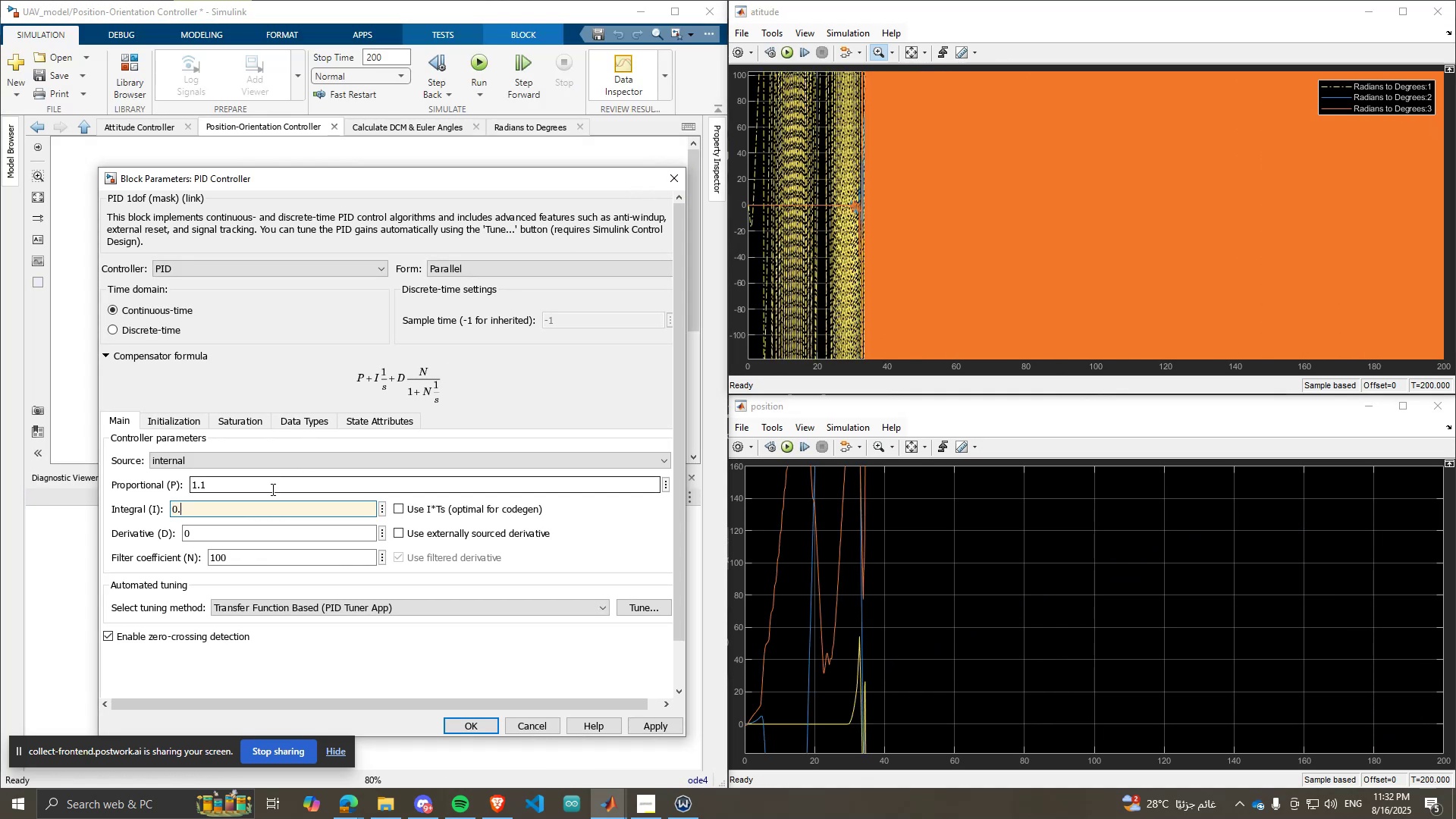 
key(1)
 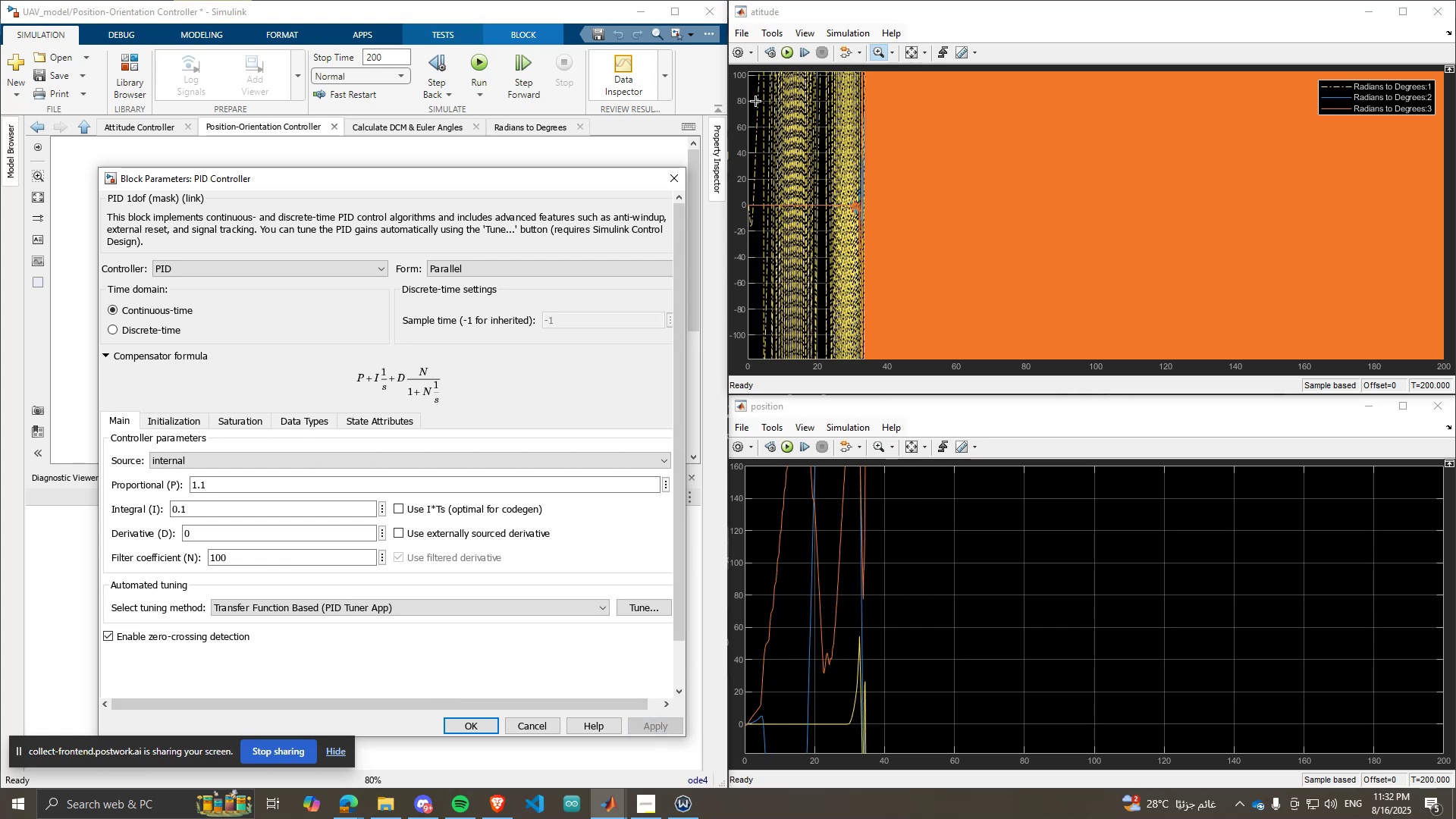 
left_click([790, 60])
 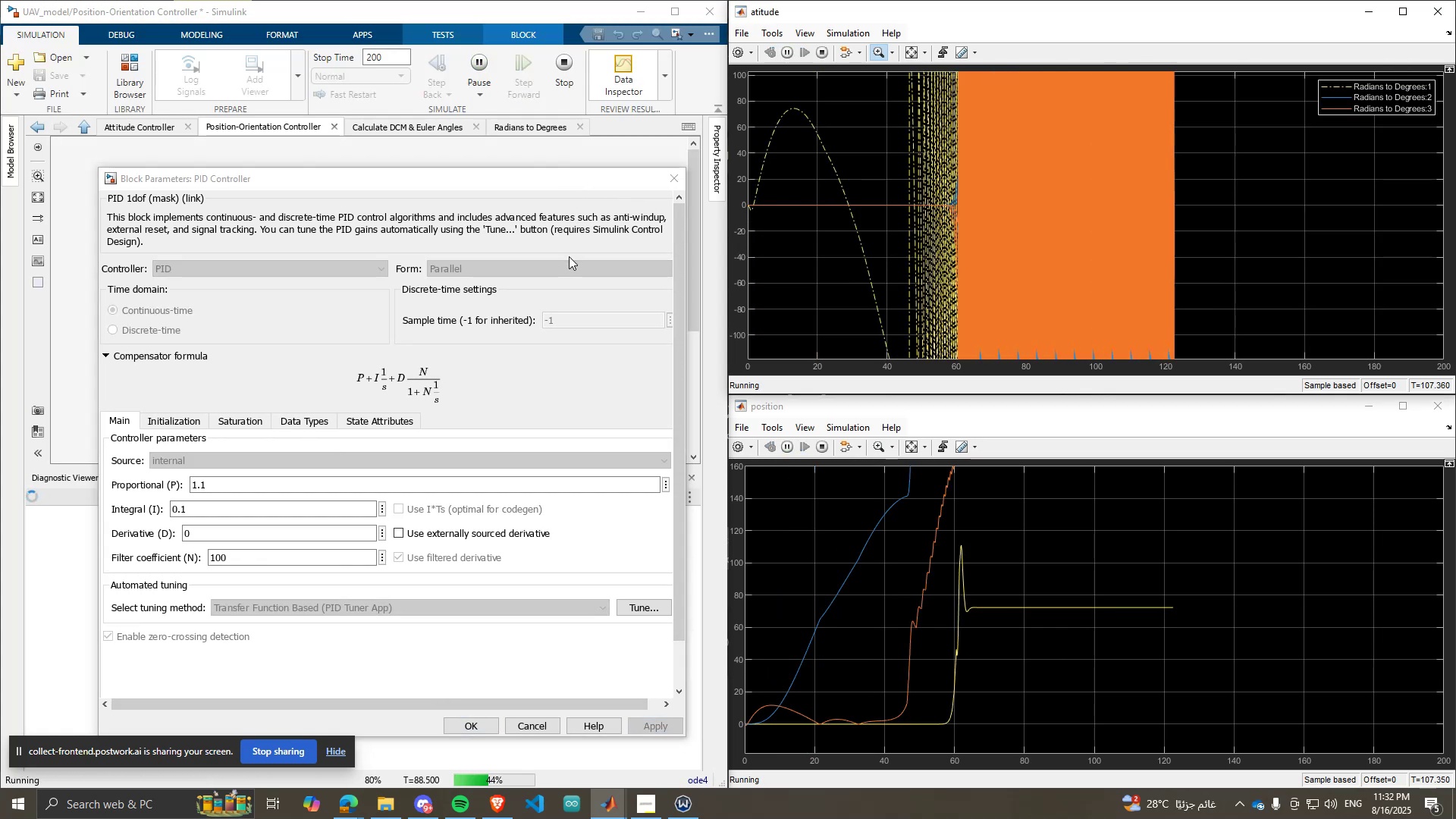 
wait(5.21)
 